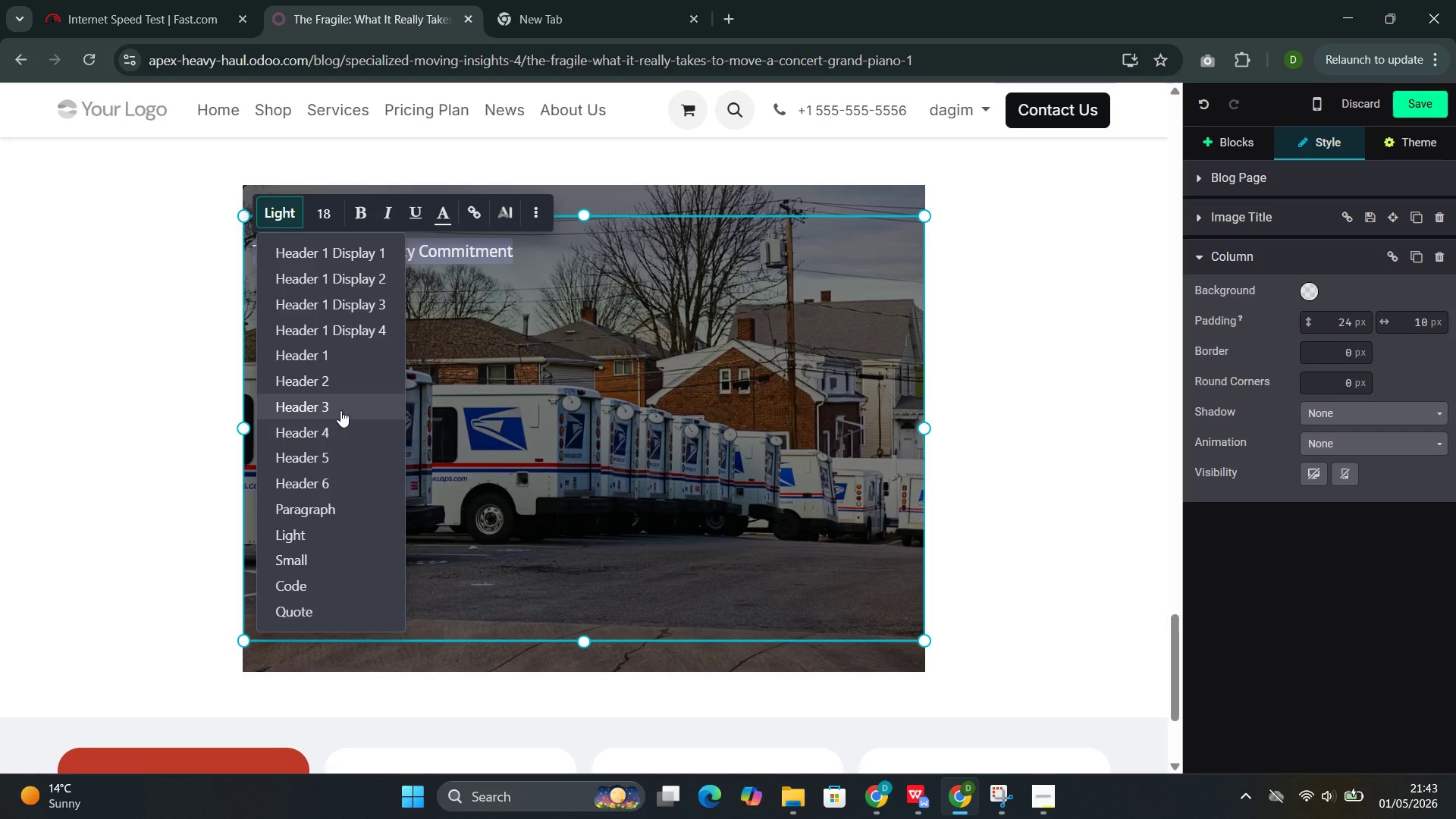 
left_click([353, 384])
 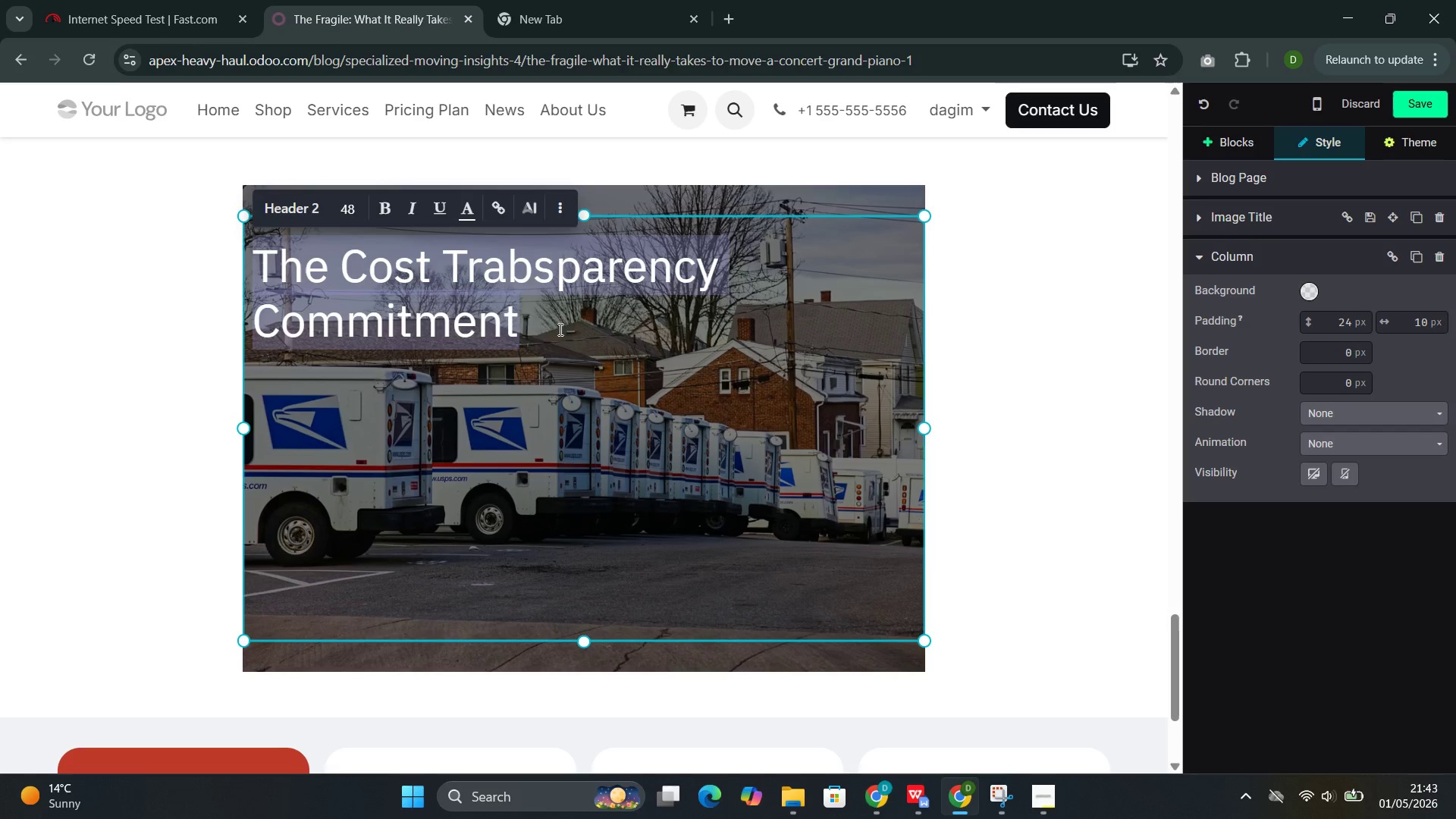 
left_click([541, 323])
 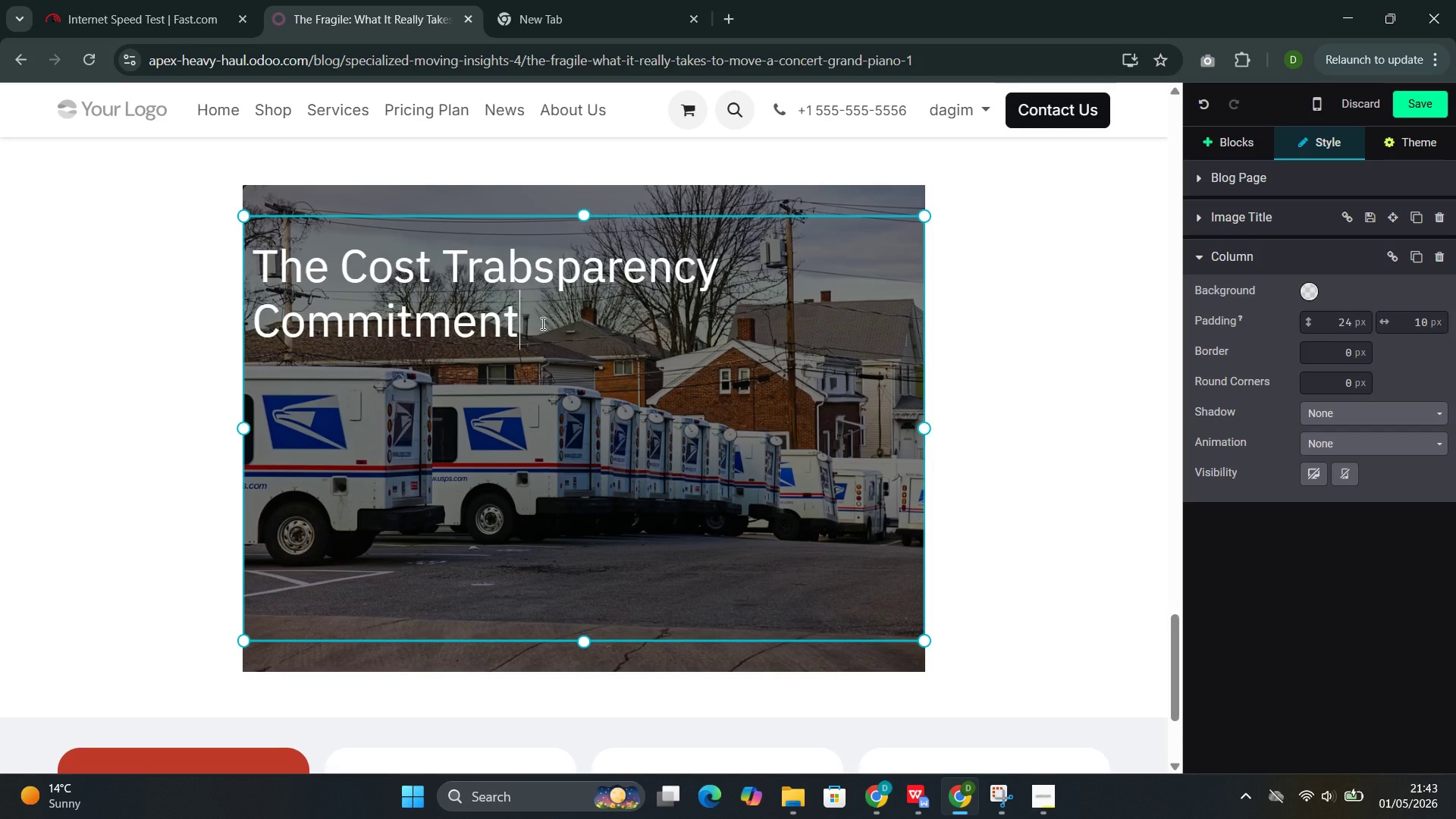 
key(Enter)
 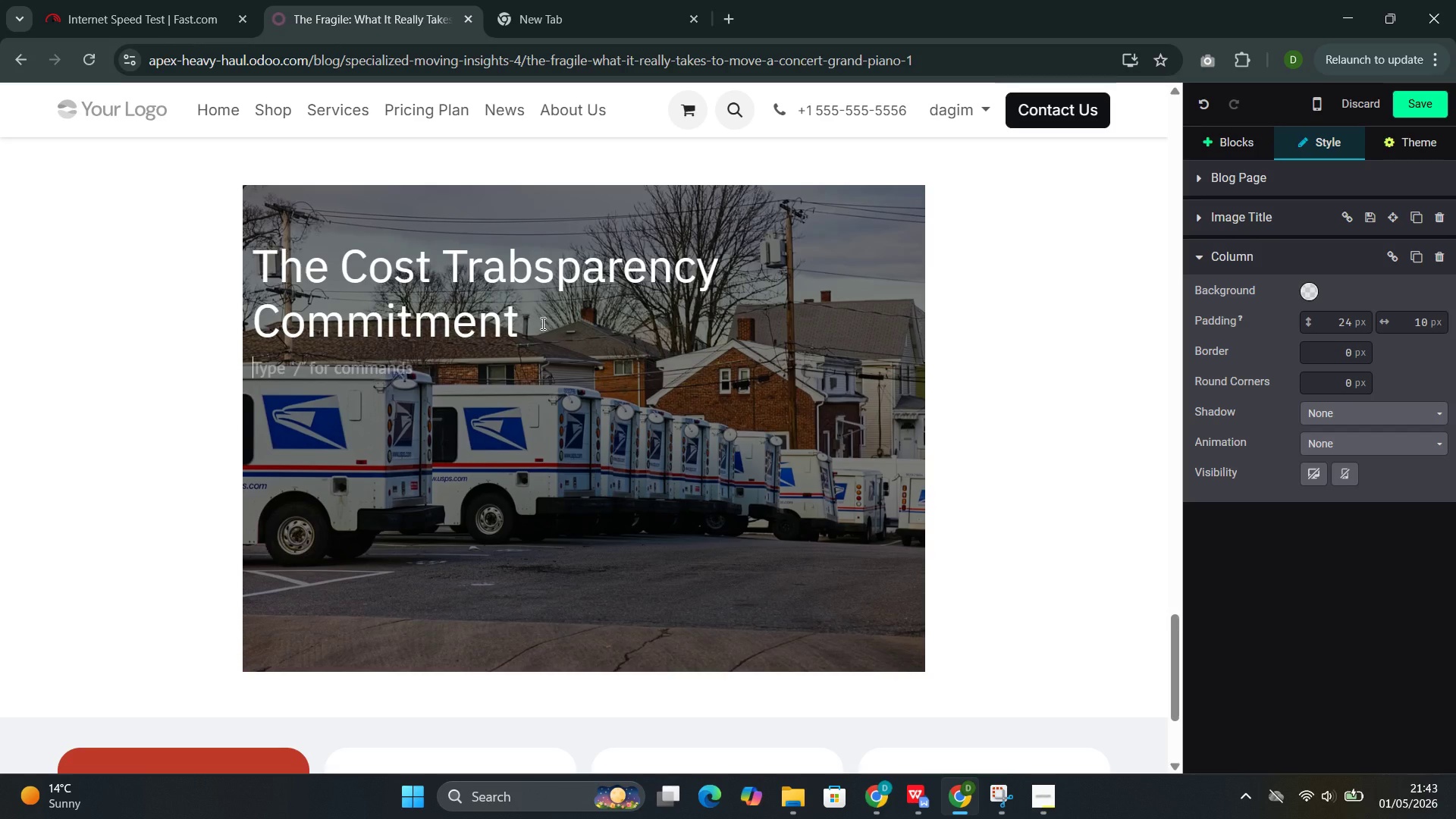 
type(o)
key(Backspace)
type(One of the most frea)
key(Backspace)
type(quenc)
key(Backspace)
type(t concerns we hear from clients echoes the dataset's primary piano moving)
key(Backspace)
key(Backspace)
type(ng pain point)
 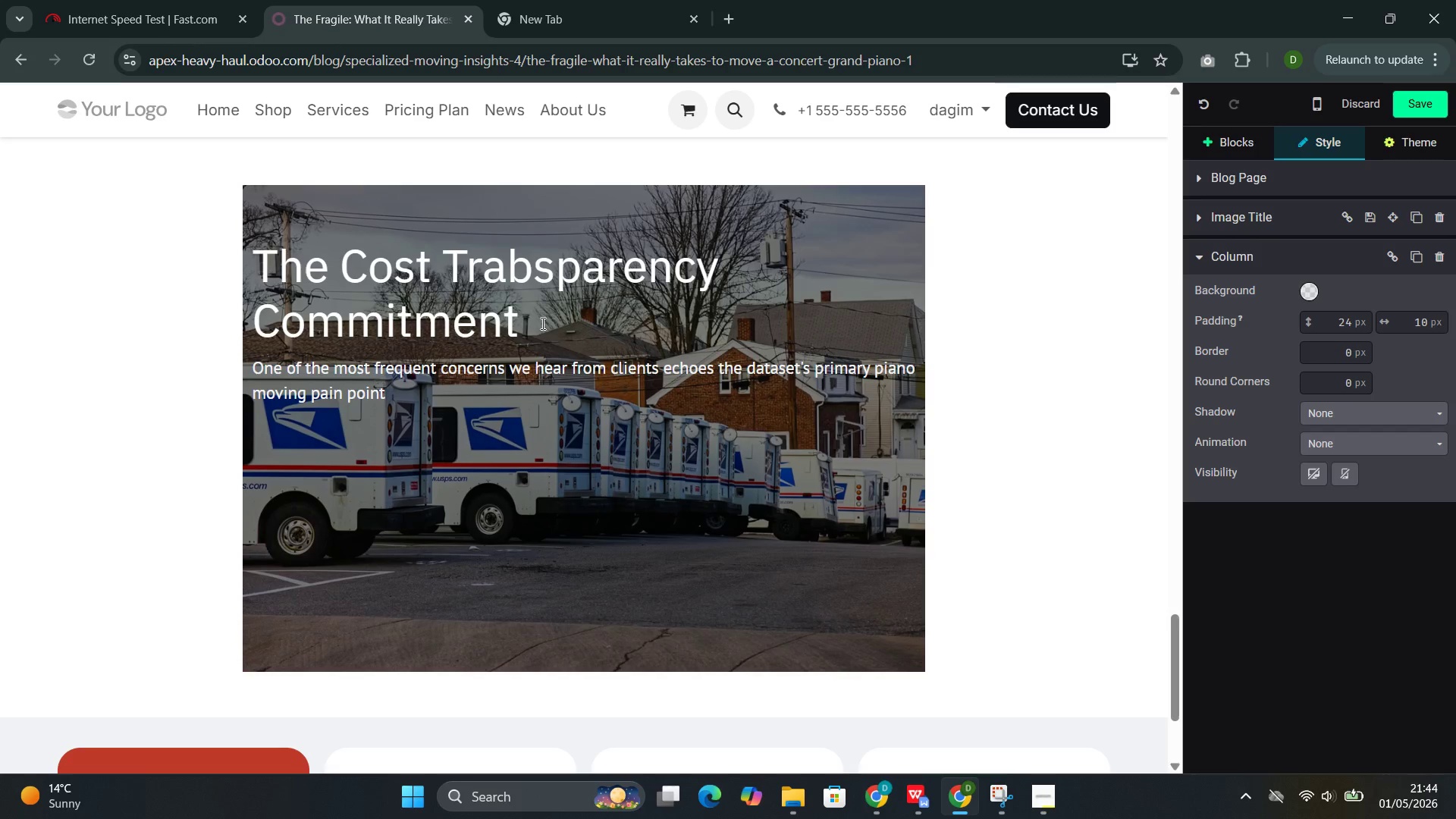 
hold_key(key=ShiftRight, duration=0.34)
 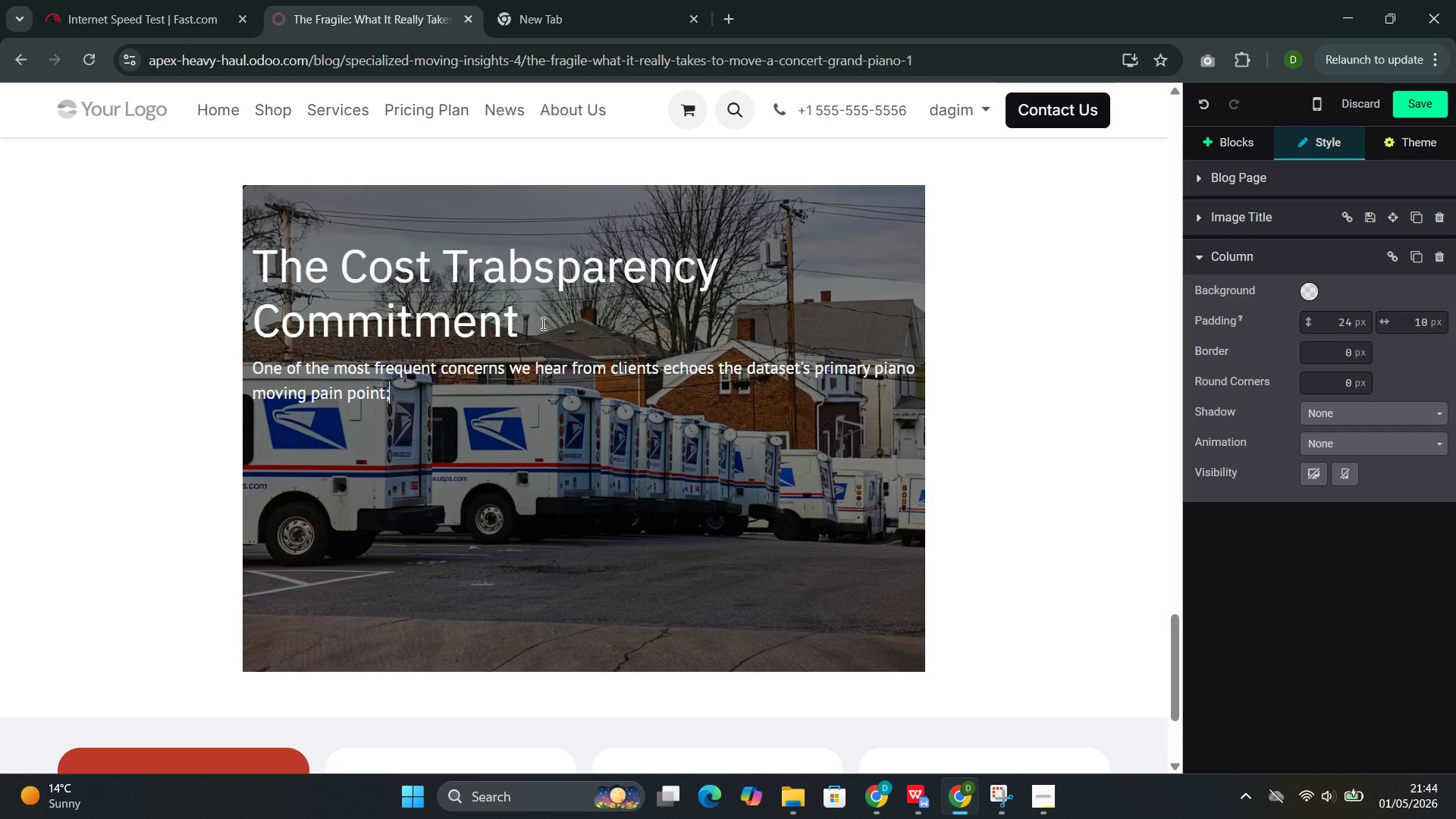 
type(;)
key(Backspace)
type(: hidden fees. Stair )
key(Backspace)
type(, tight corners)
 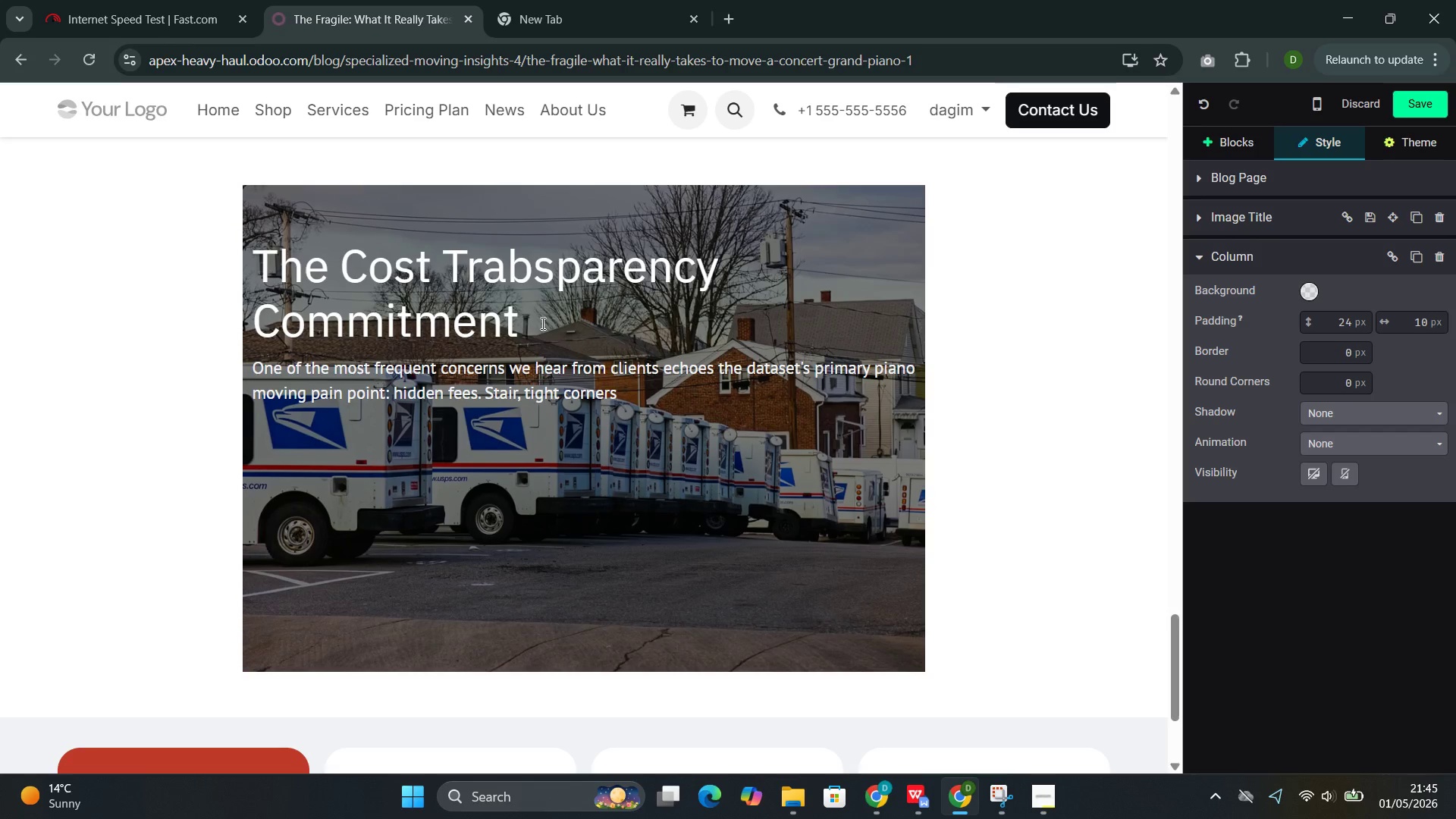 
double_click([463, 369])
 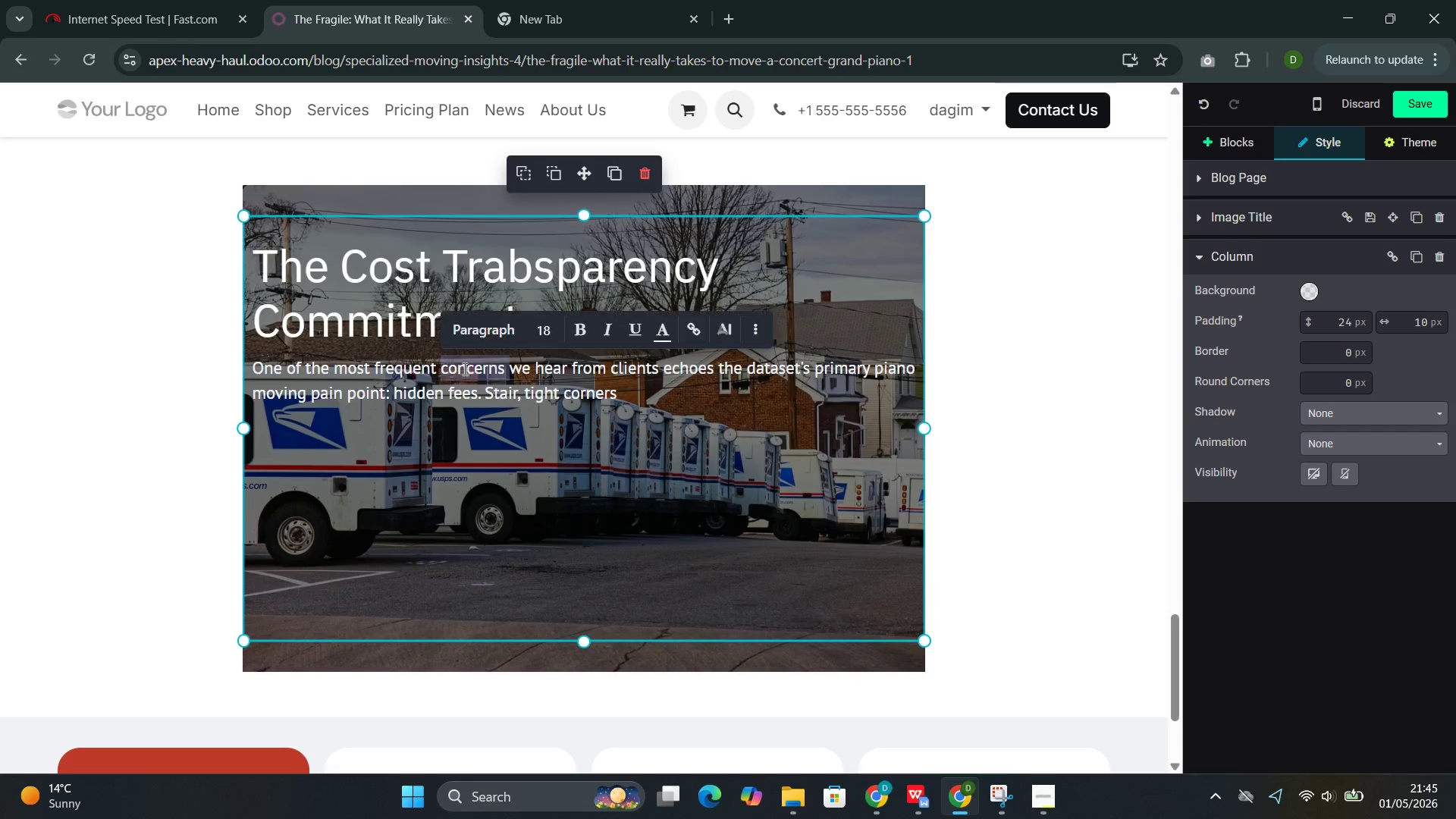 
triple_click([463, 369])
 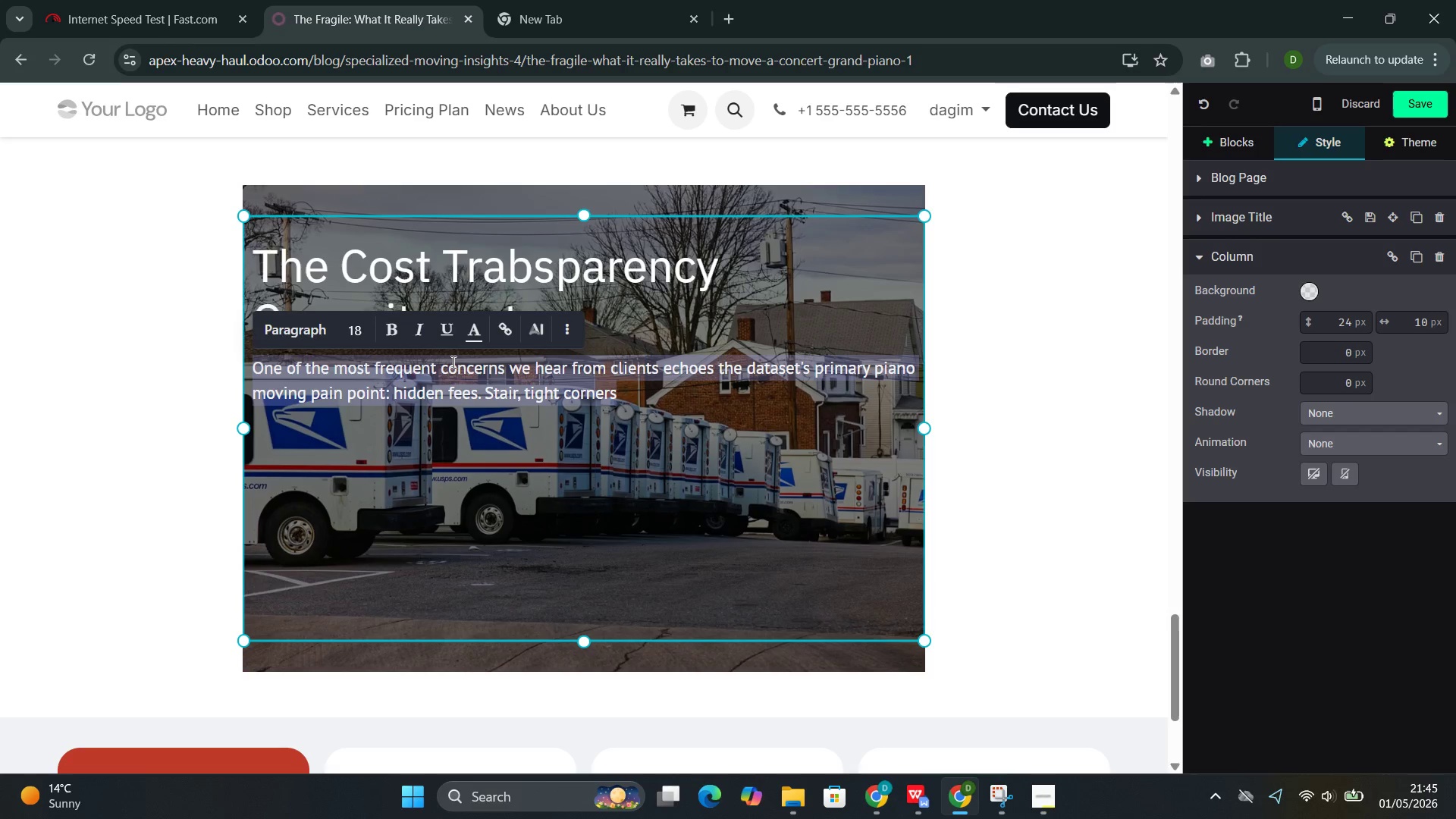 
left_click([674, 386])
 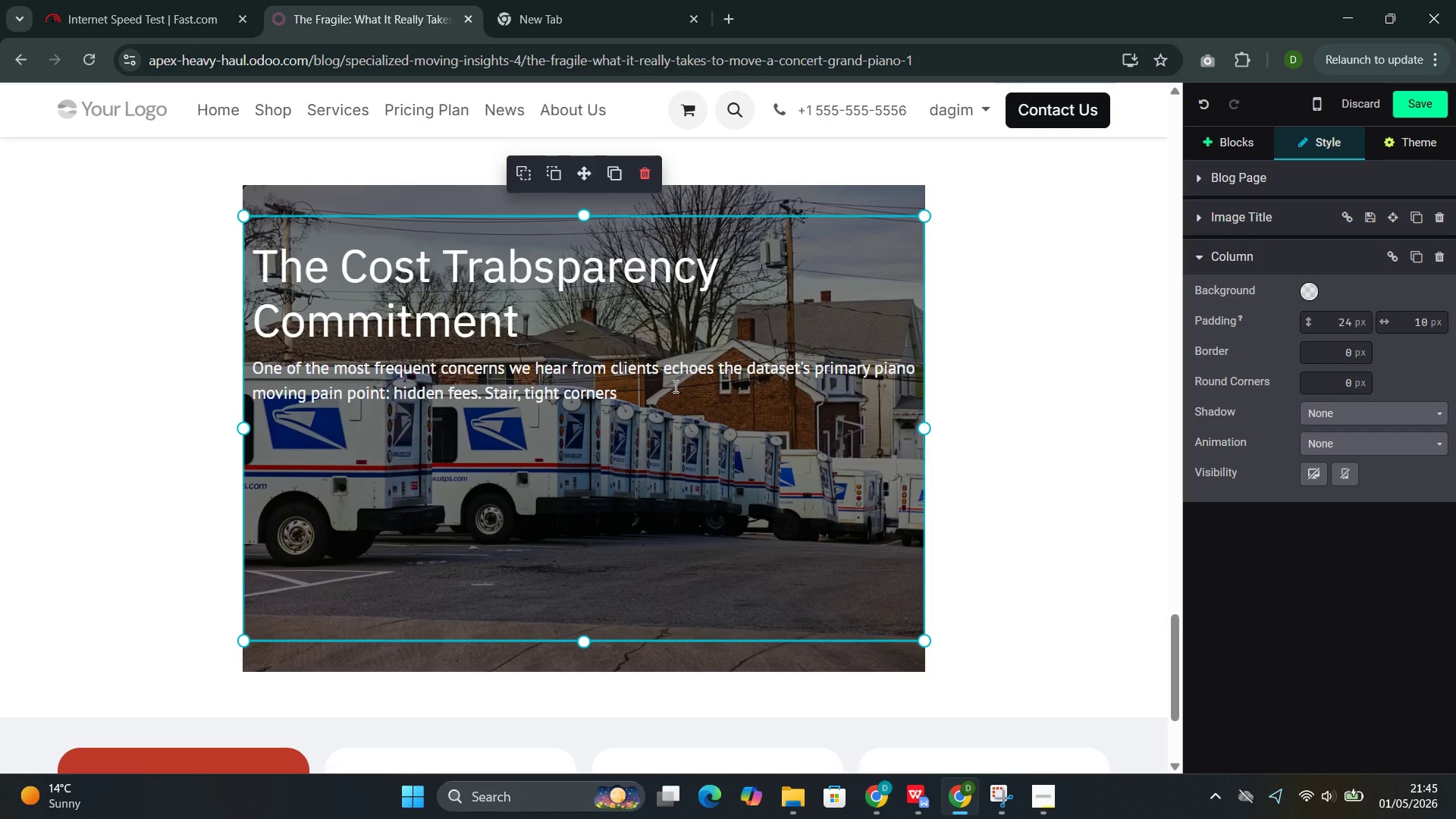 
wait(6.99)
 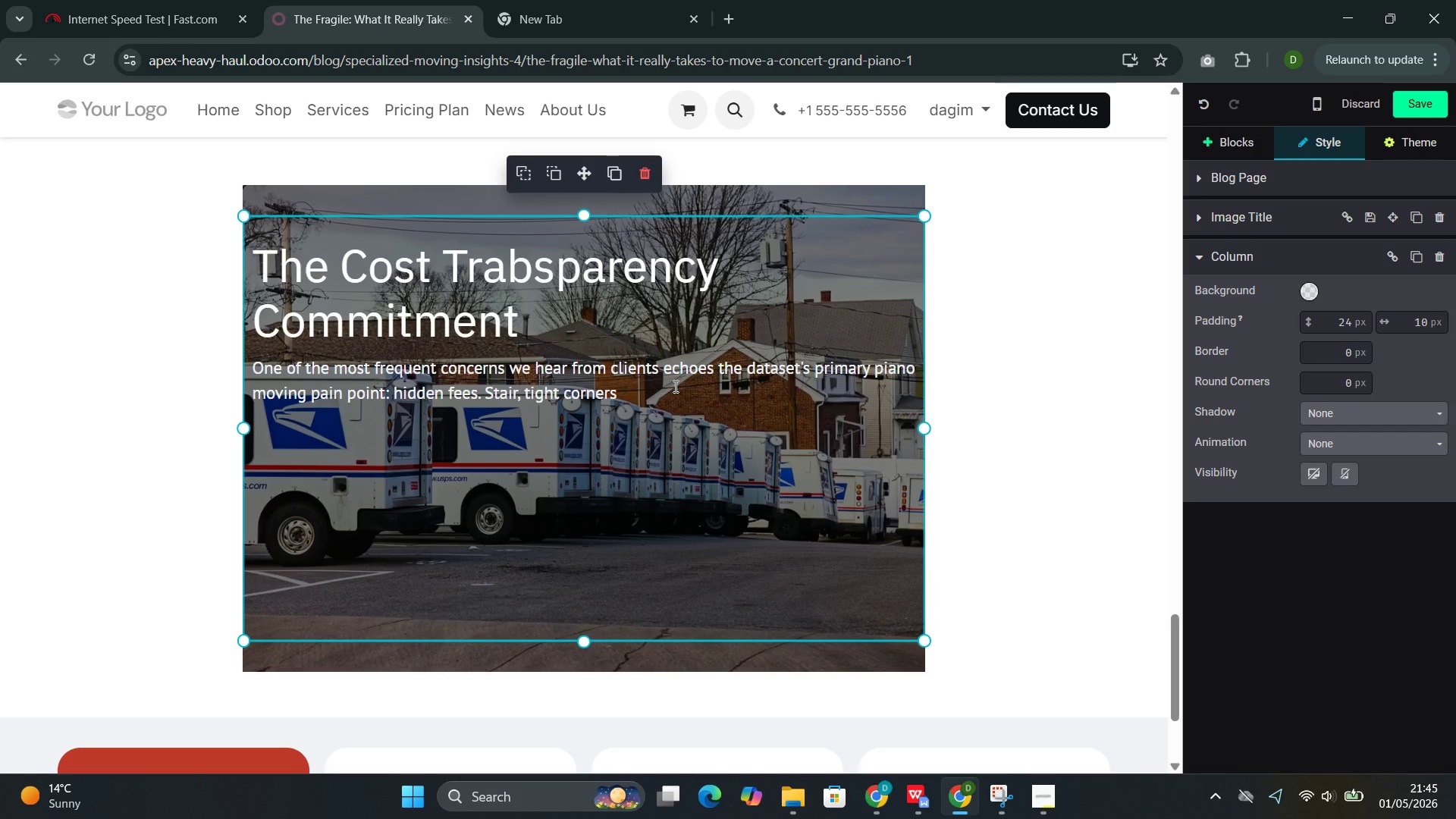 
type(, and unexpected access conta)
 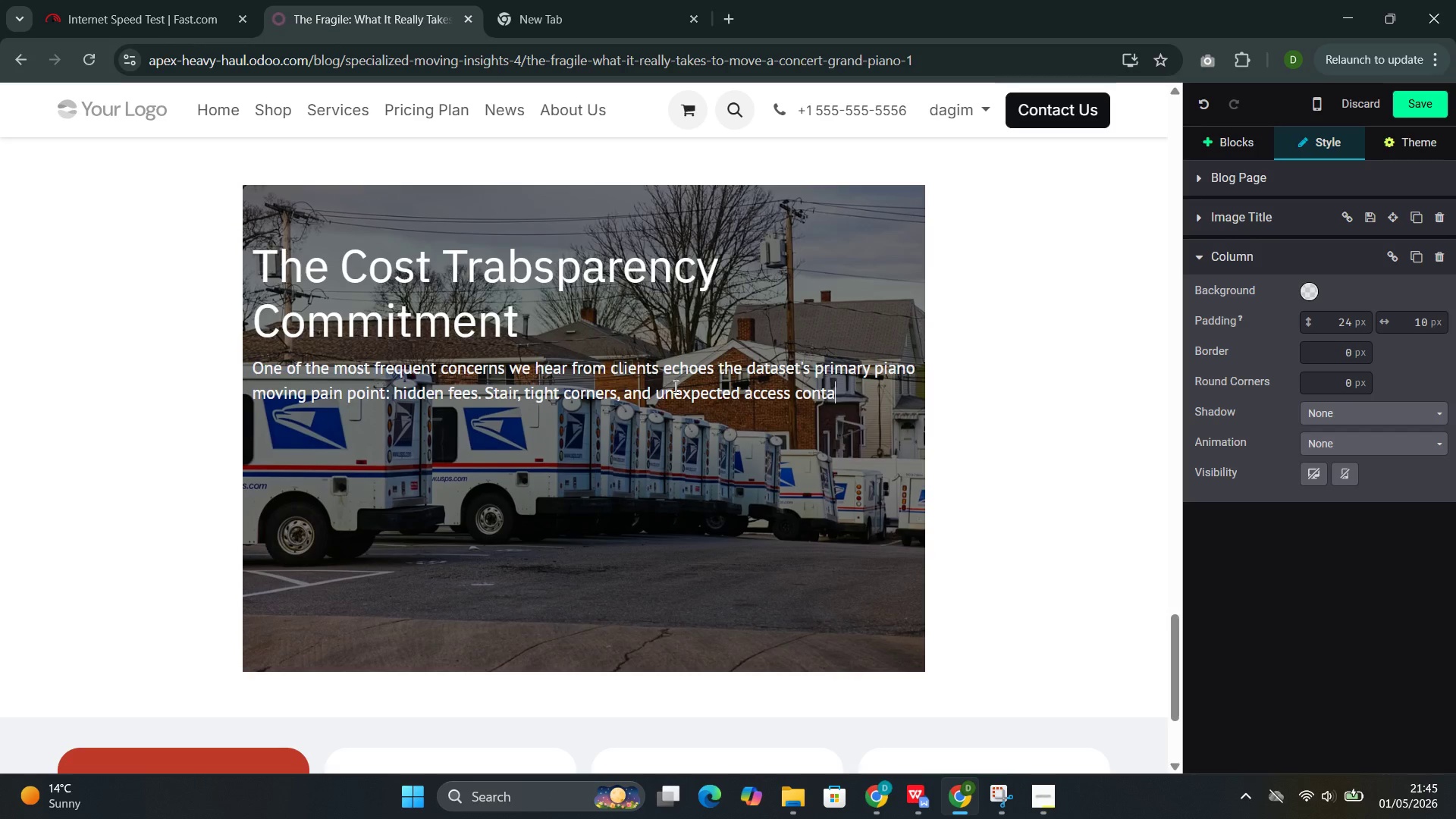 
wait(5.66)
 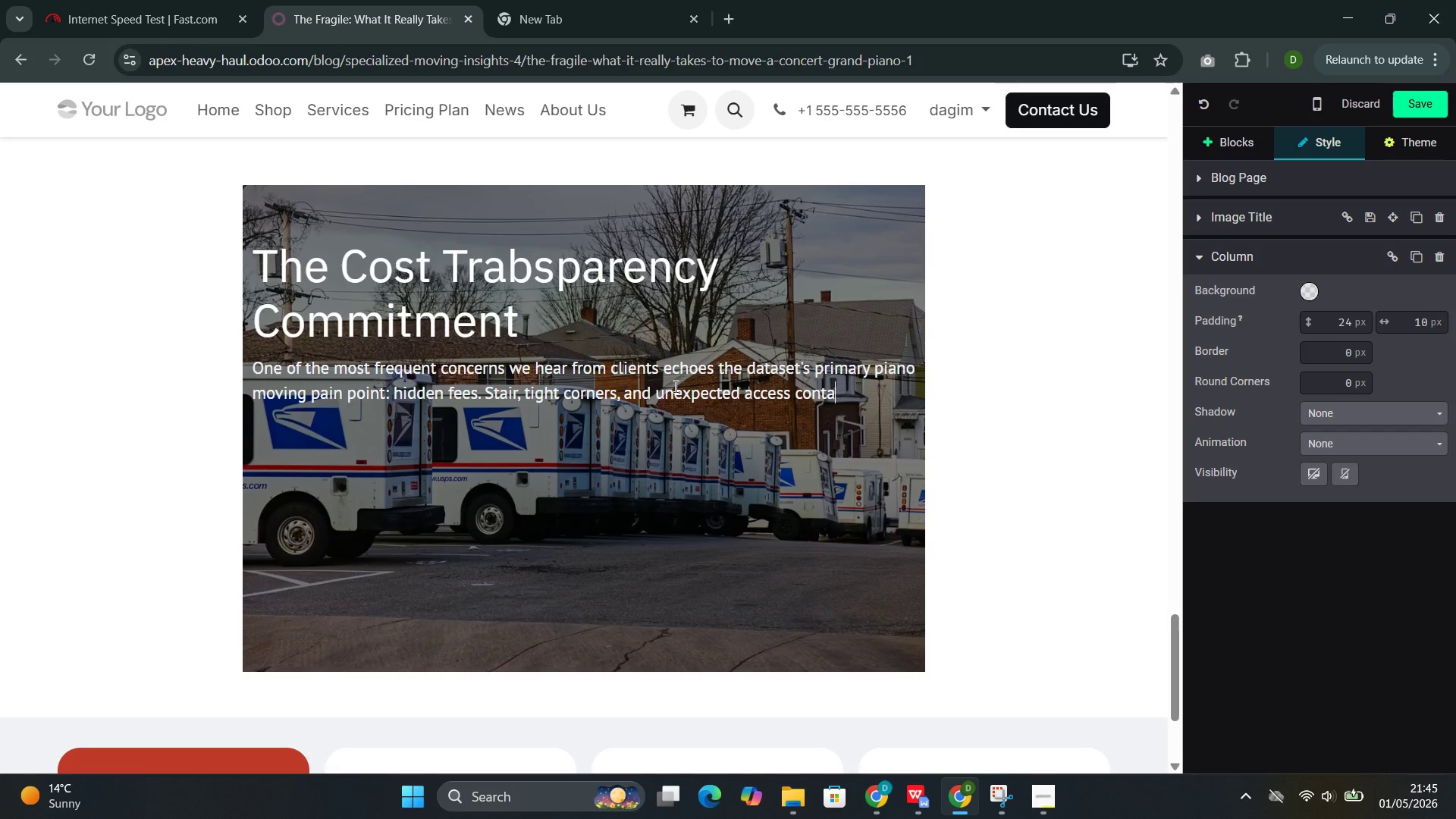 
key(Backspace)
 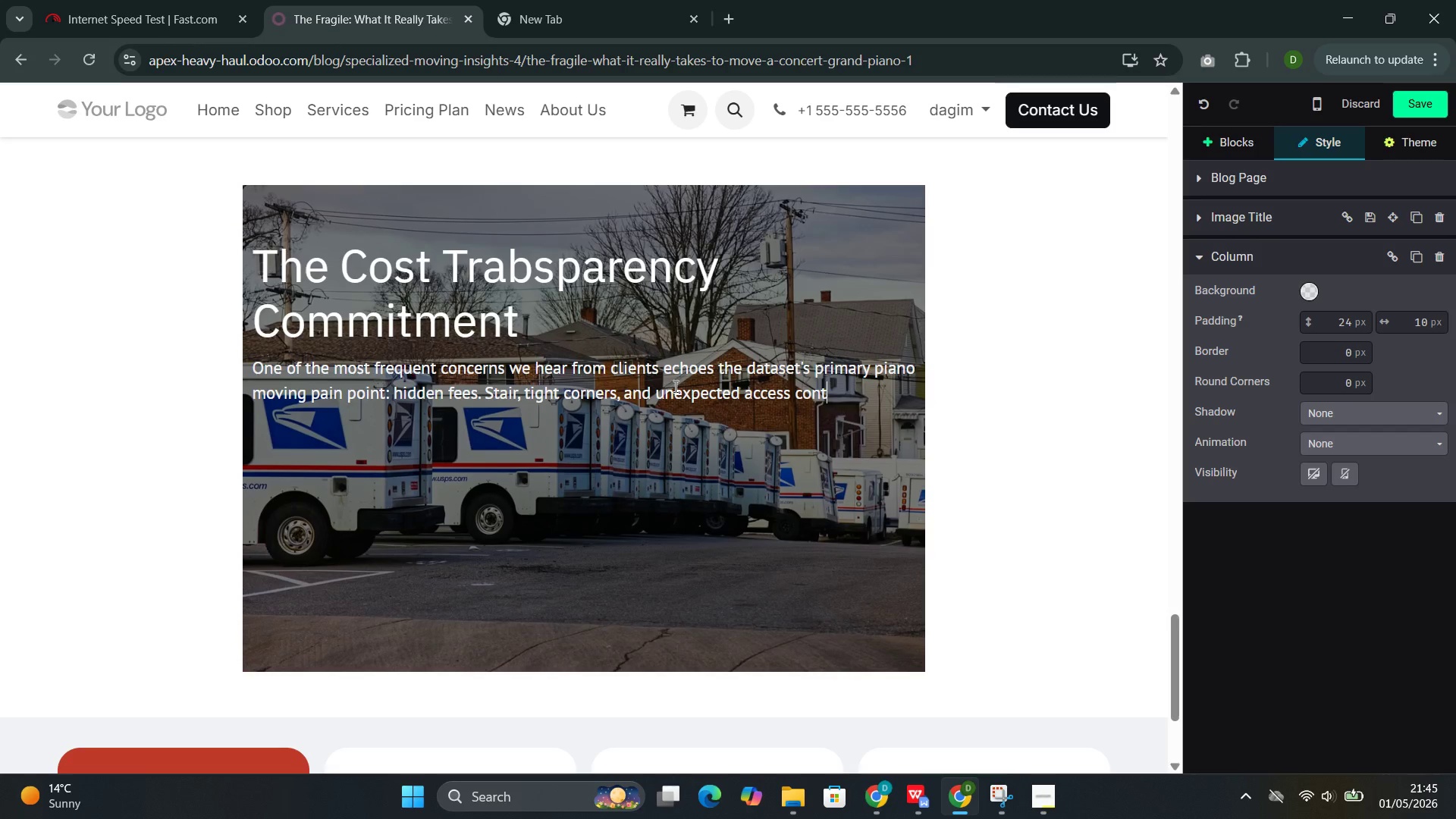 
key(Backspace)
 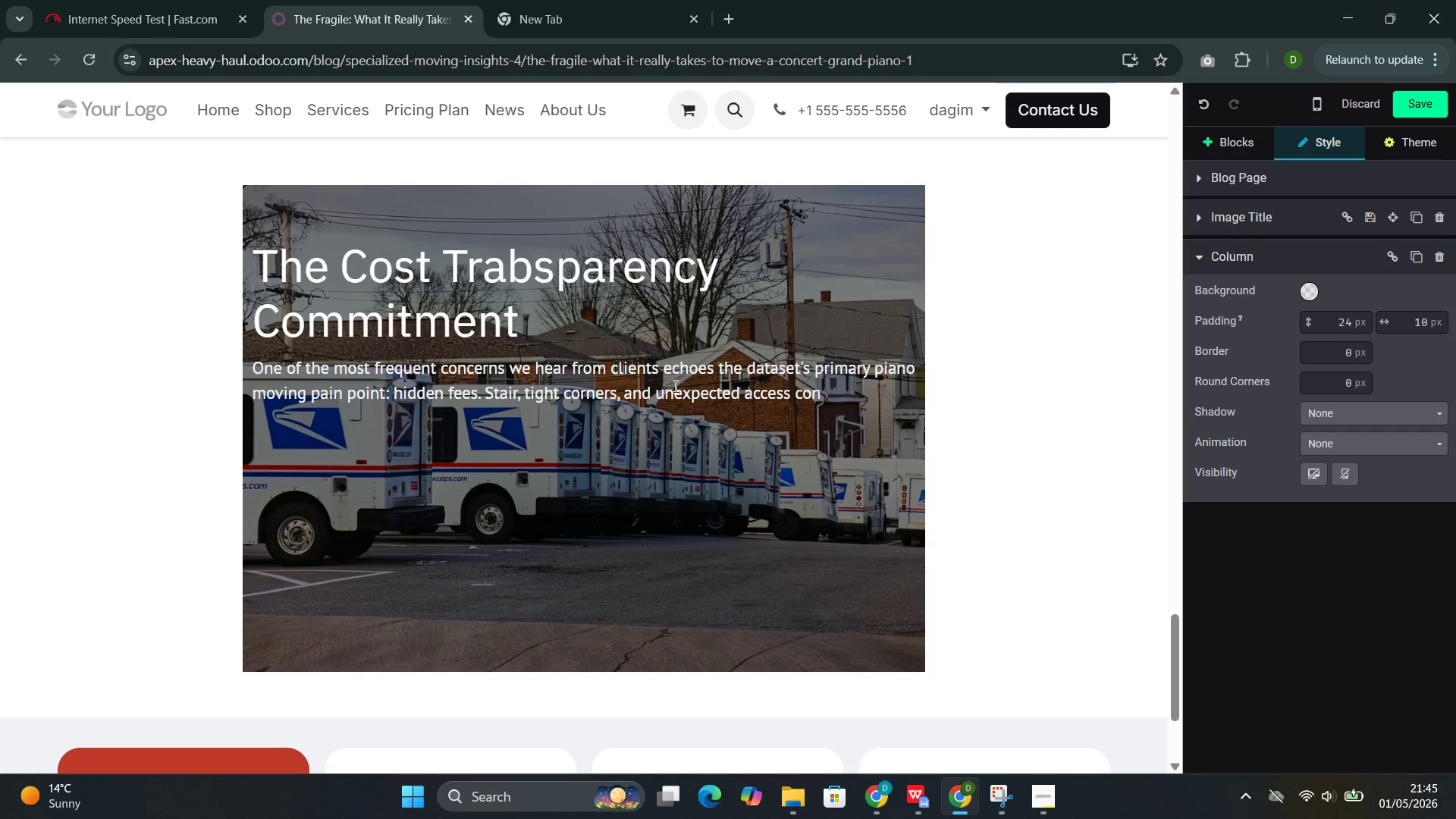 
type(stra)
 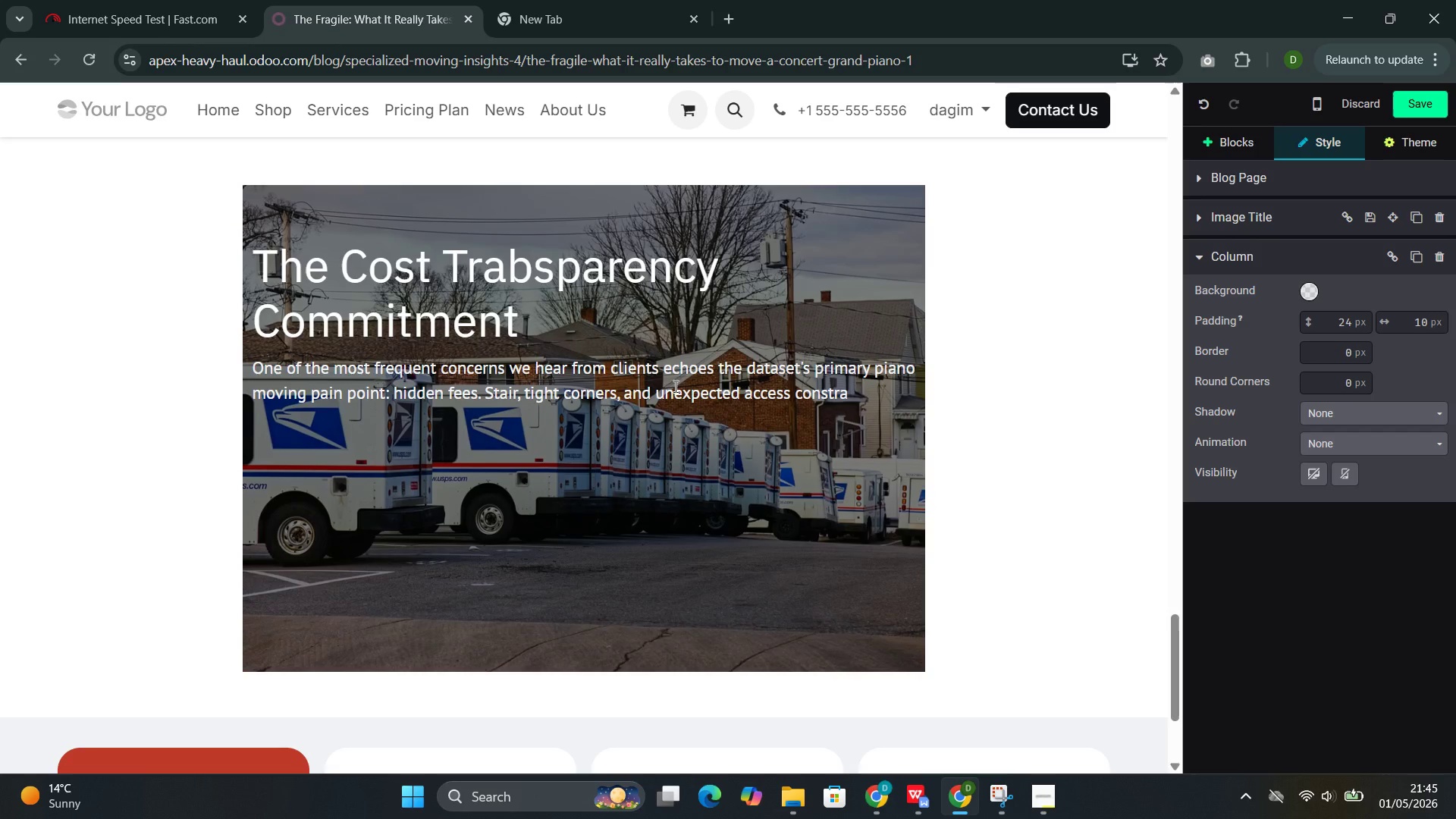 
type(ints can transform a )
 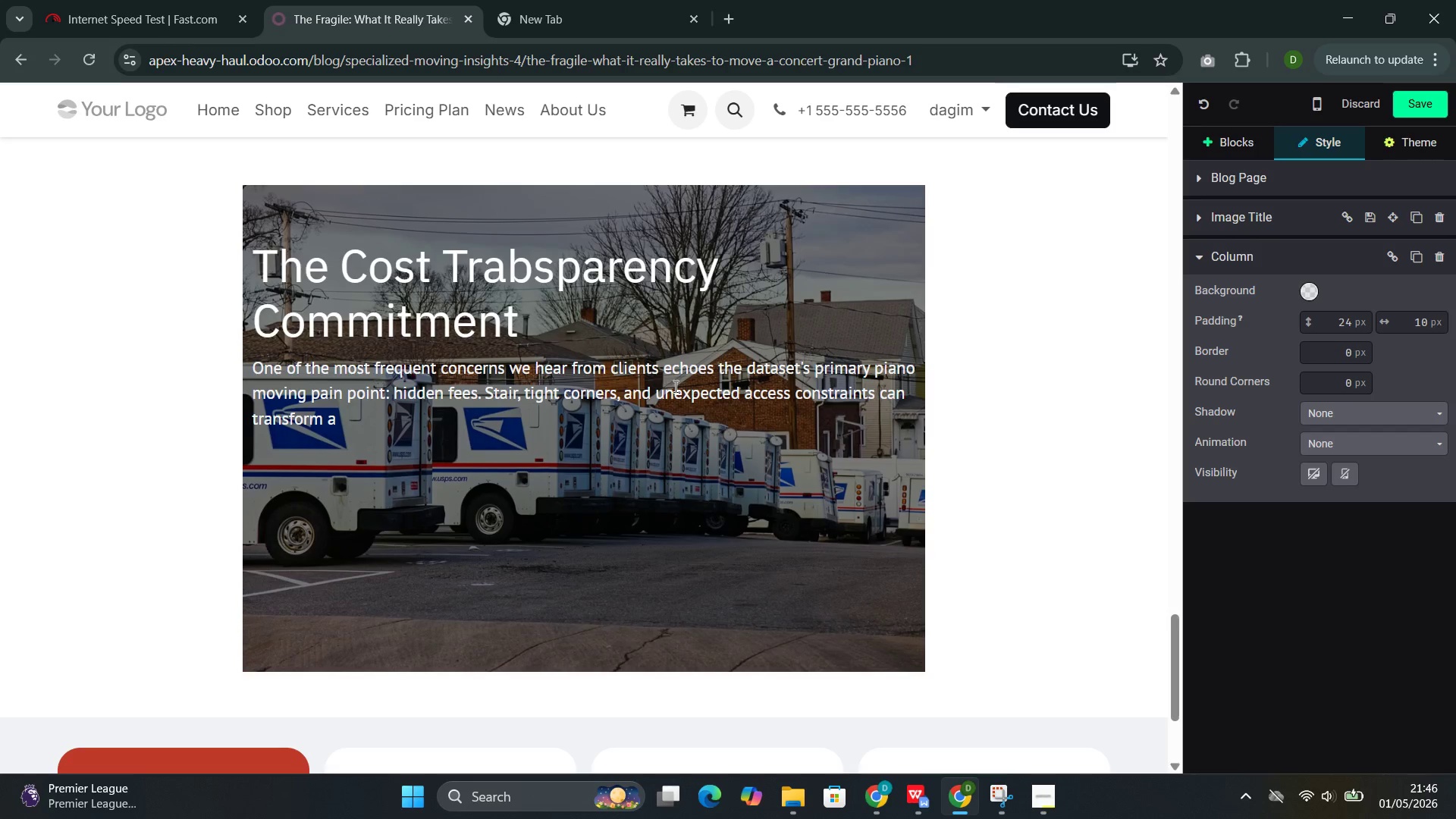 
wait(15.2)
 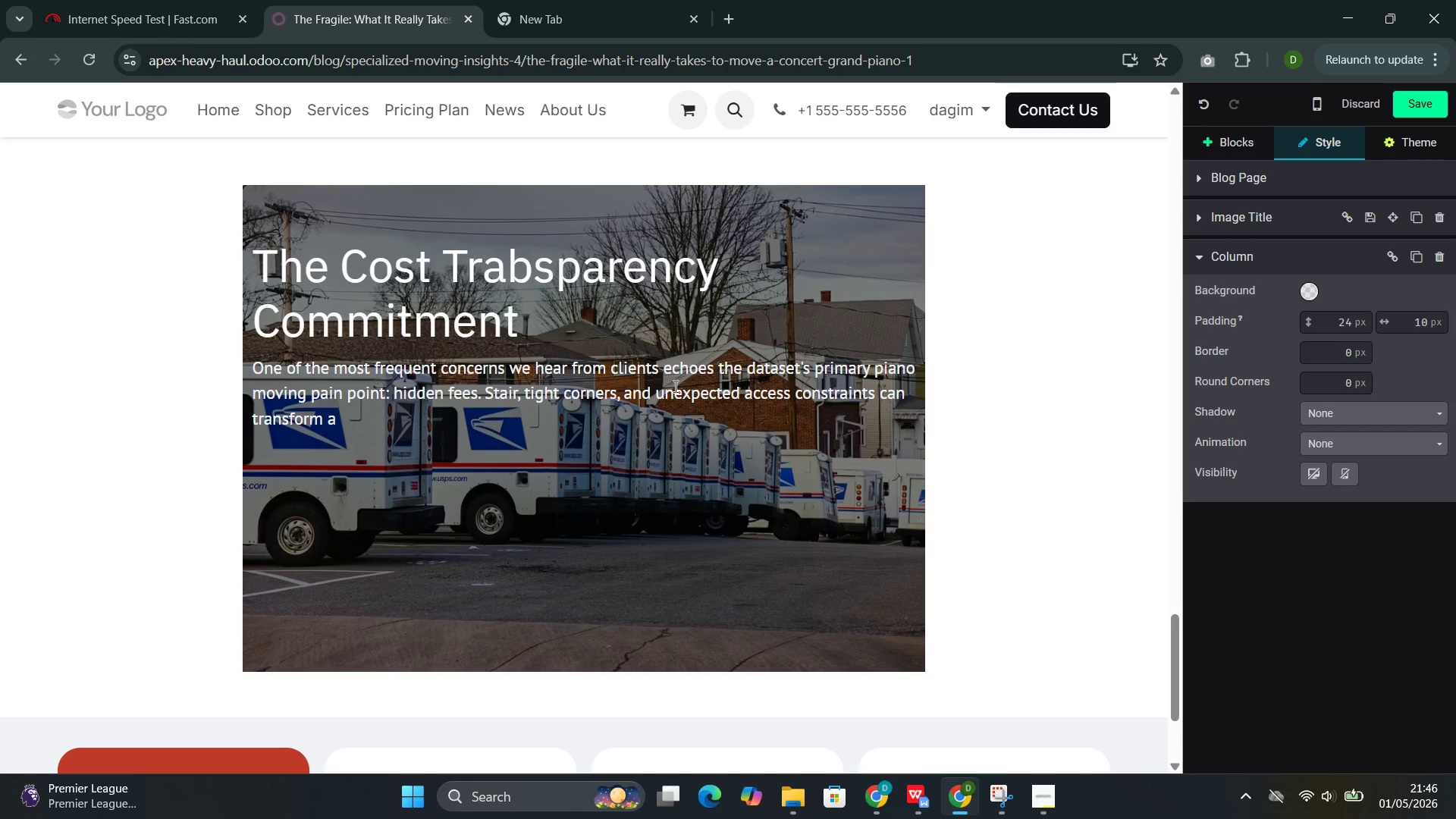 
type(straightforward move into a)
key(Backspace)
type(an expenx)
key(Backspace)
 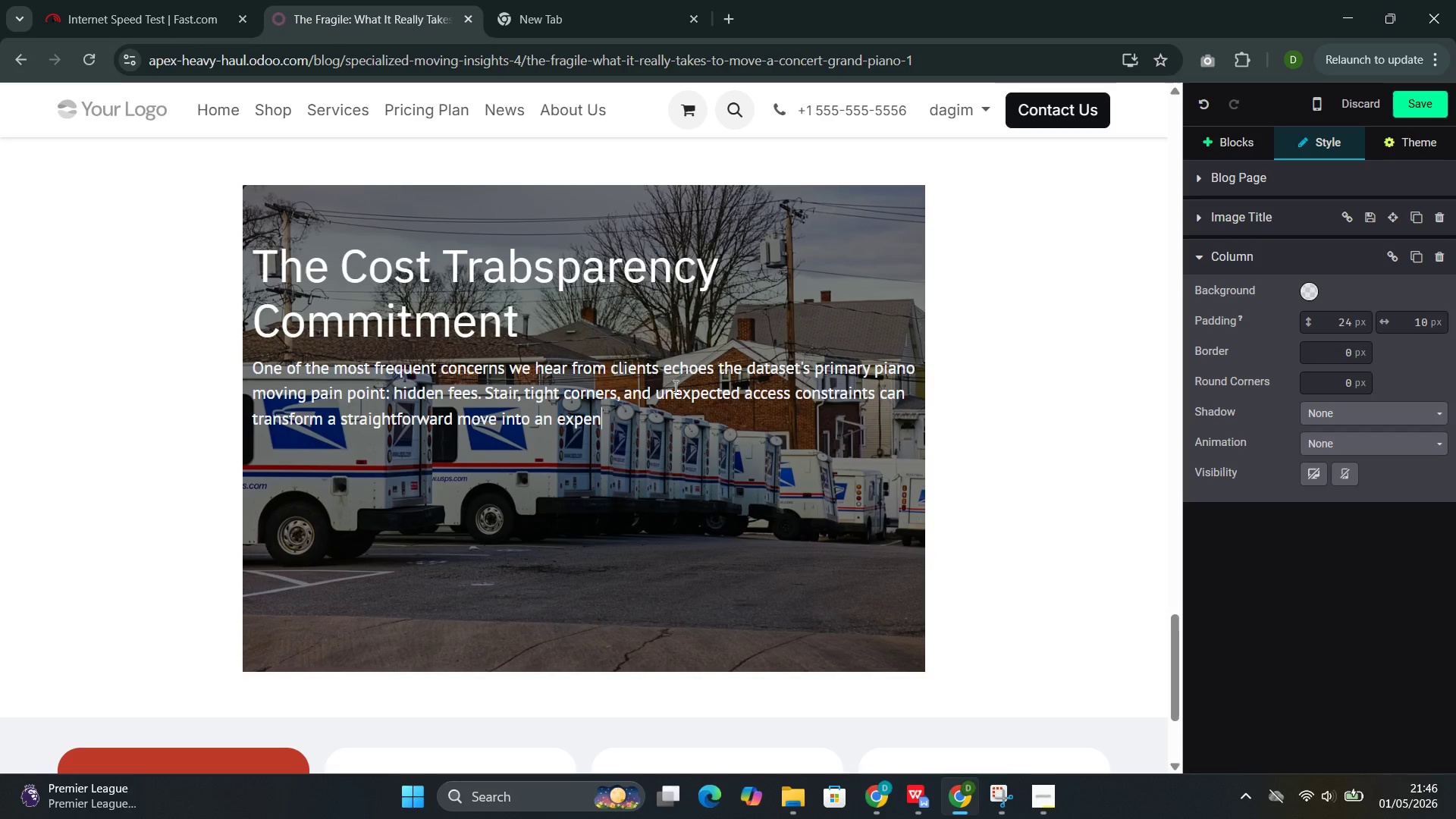 
type(sive ordeal. At Apex Heavy Haul, our assessment process includes a detail route)
 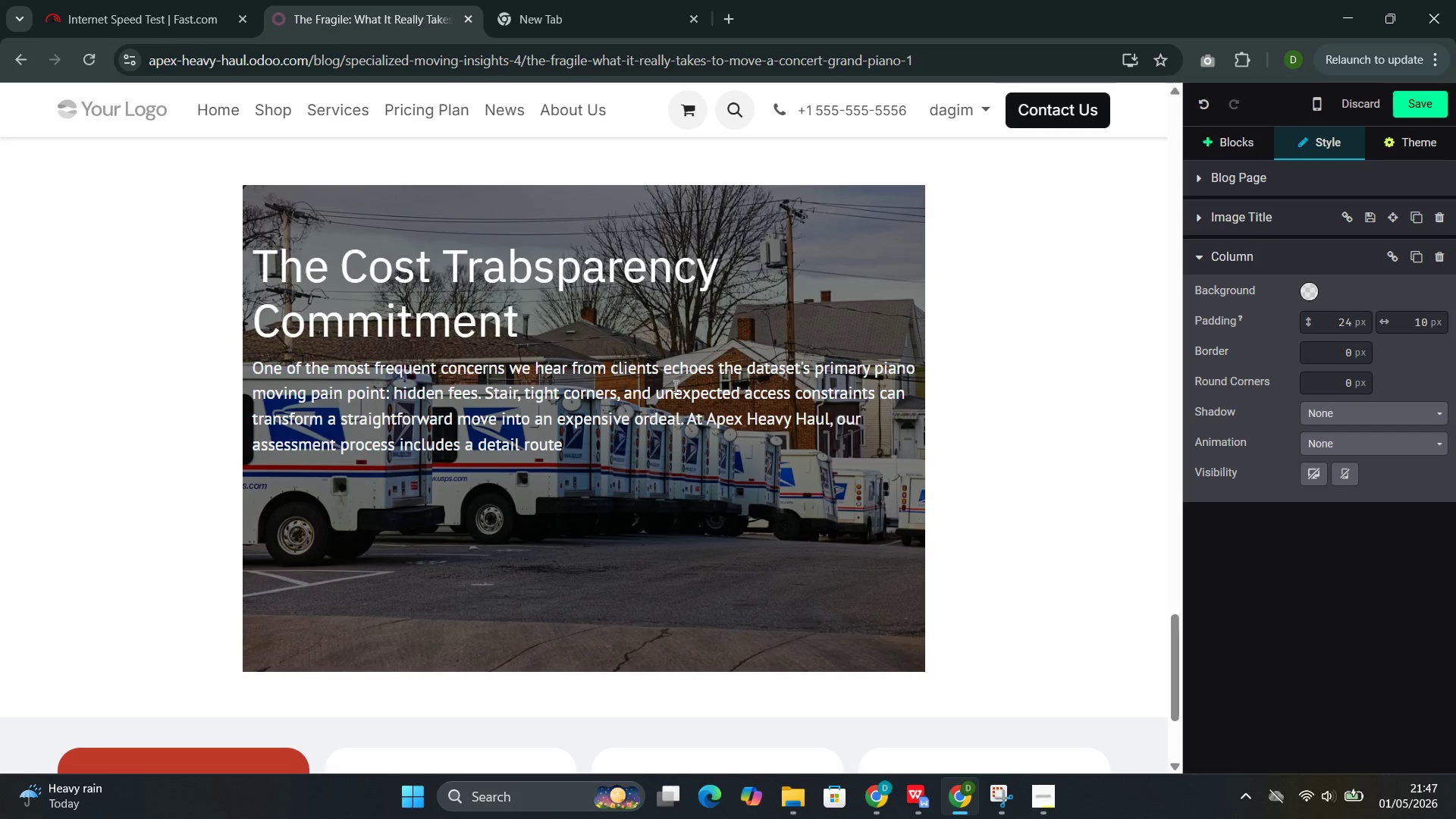 
type( se)
 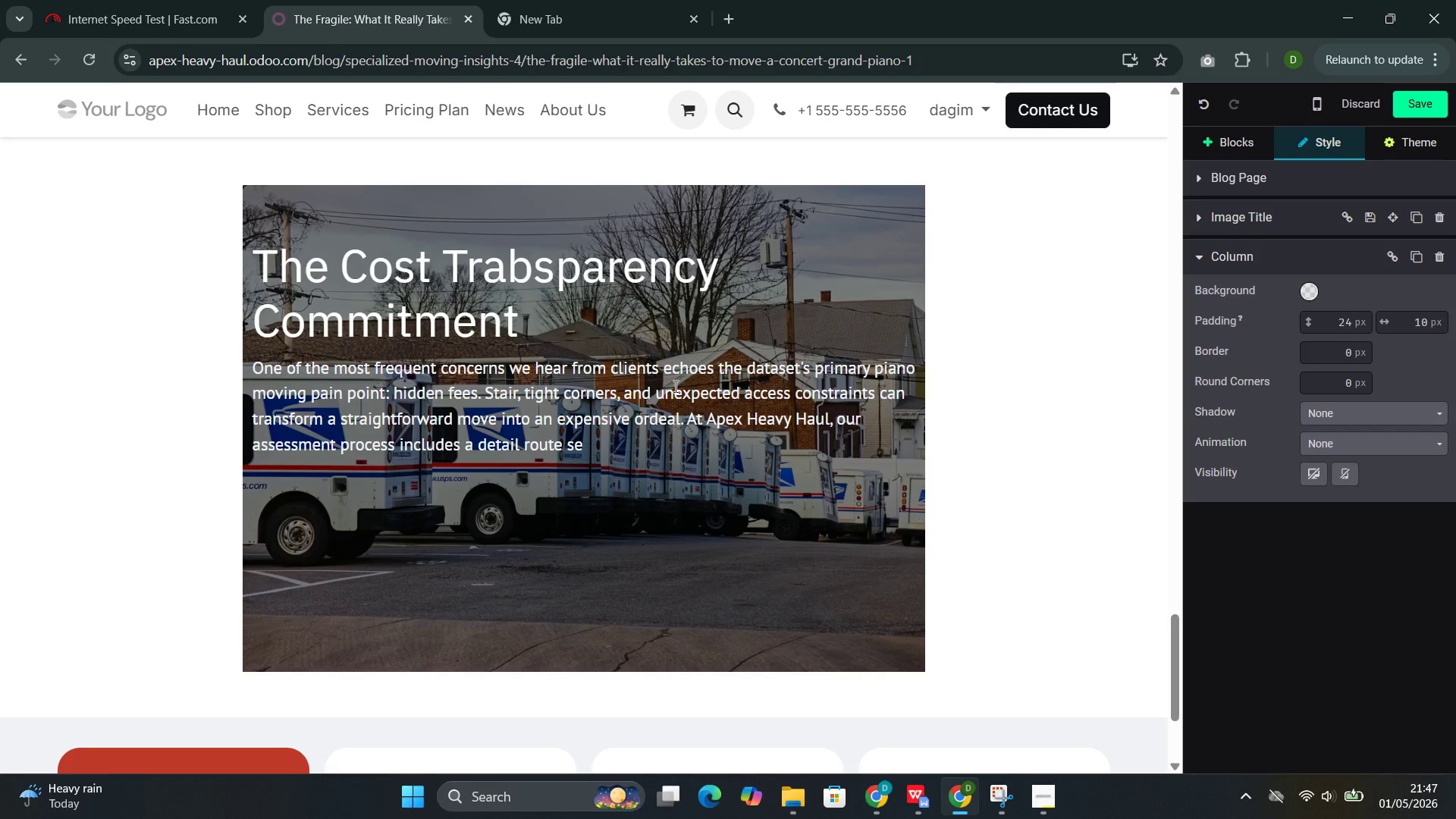 
key(Backspace)
type(urvey beo)
key(Backspace)
type(fore any quote)
 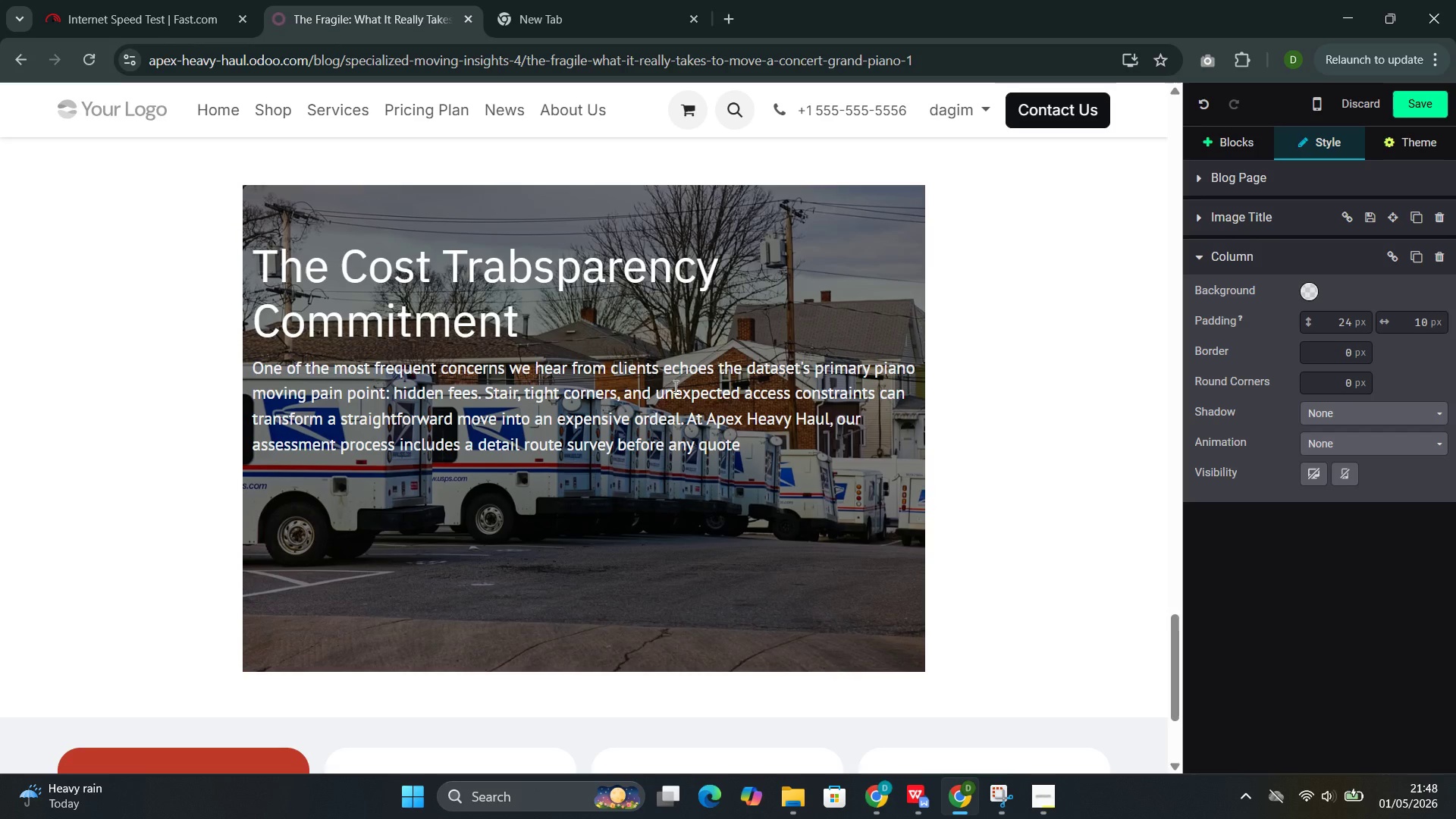 
wait(19.31)
 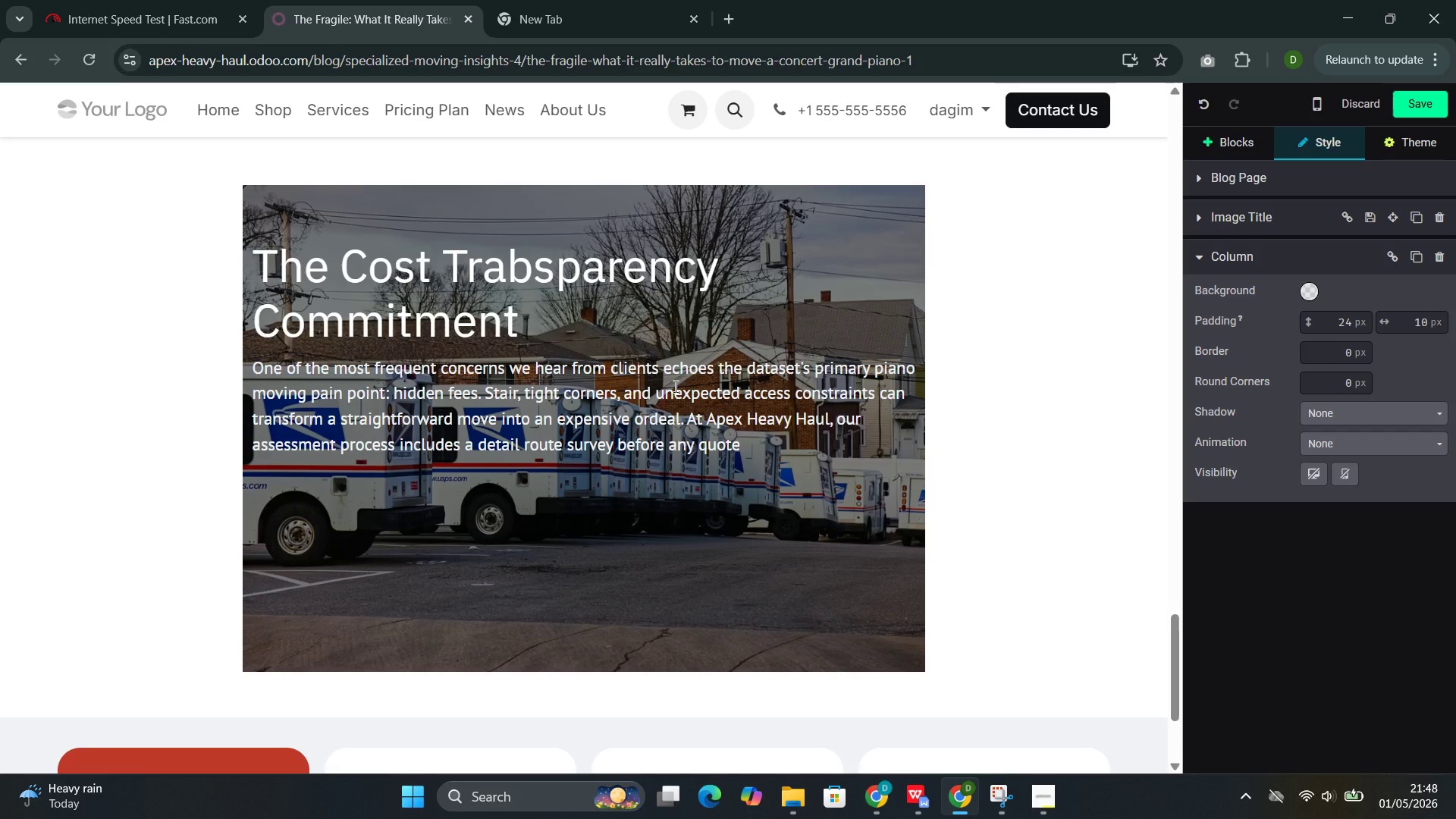 
type( is provided--mes)
key(Backspace)
type(asuring every threshold,s)
key(Backspace)
type( stairwell )
key(Backspace)
type(, and coe)
 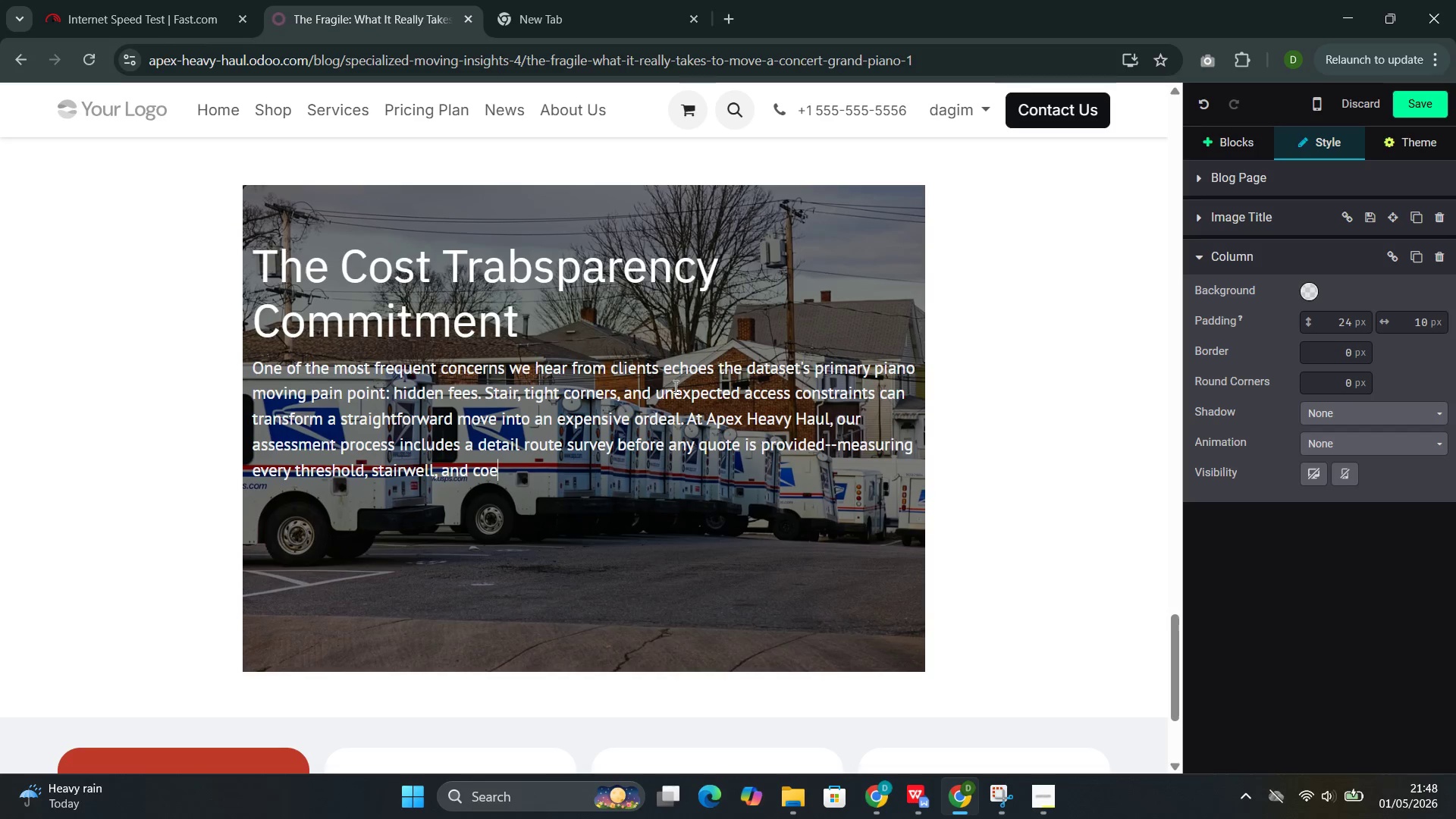 
key(Backspace)
type(rner so that the price you see in the price you pay)
 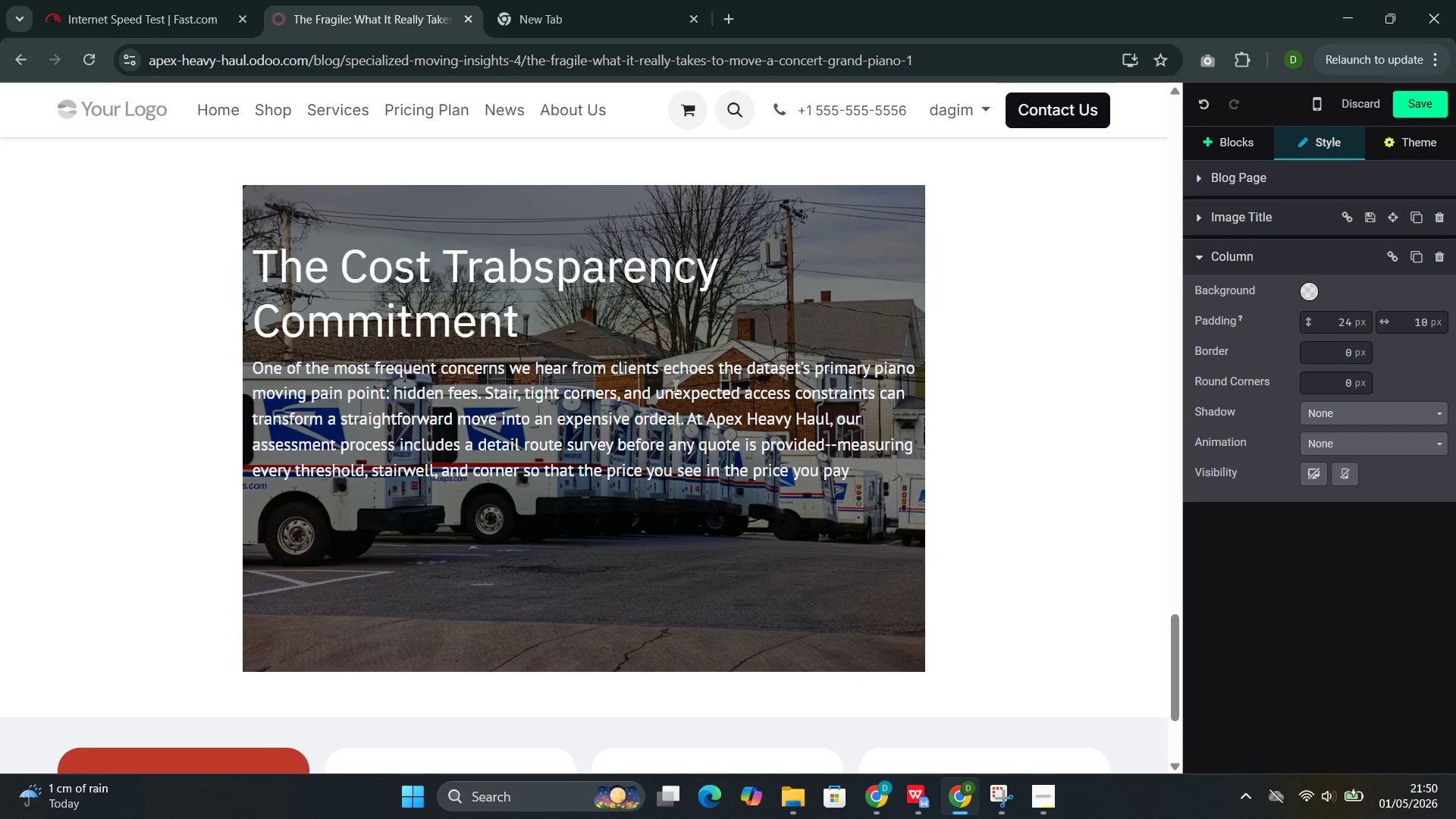 
wait(109.41)
 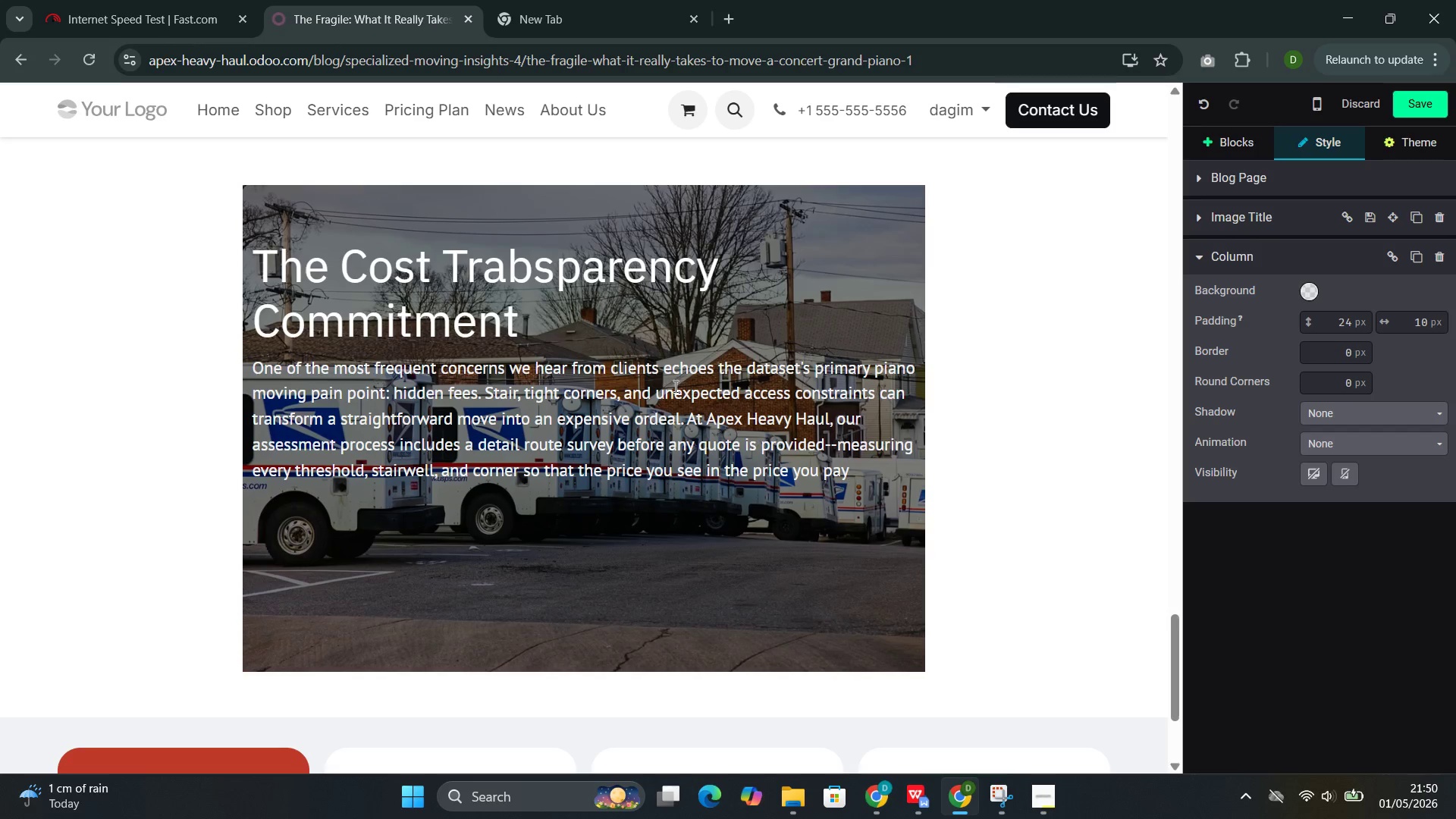 
key(Period)
 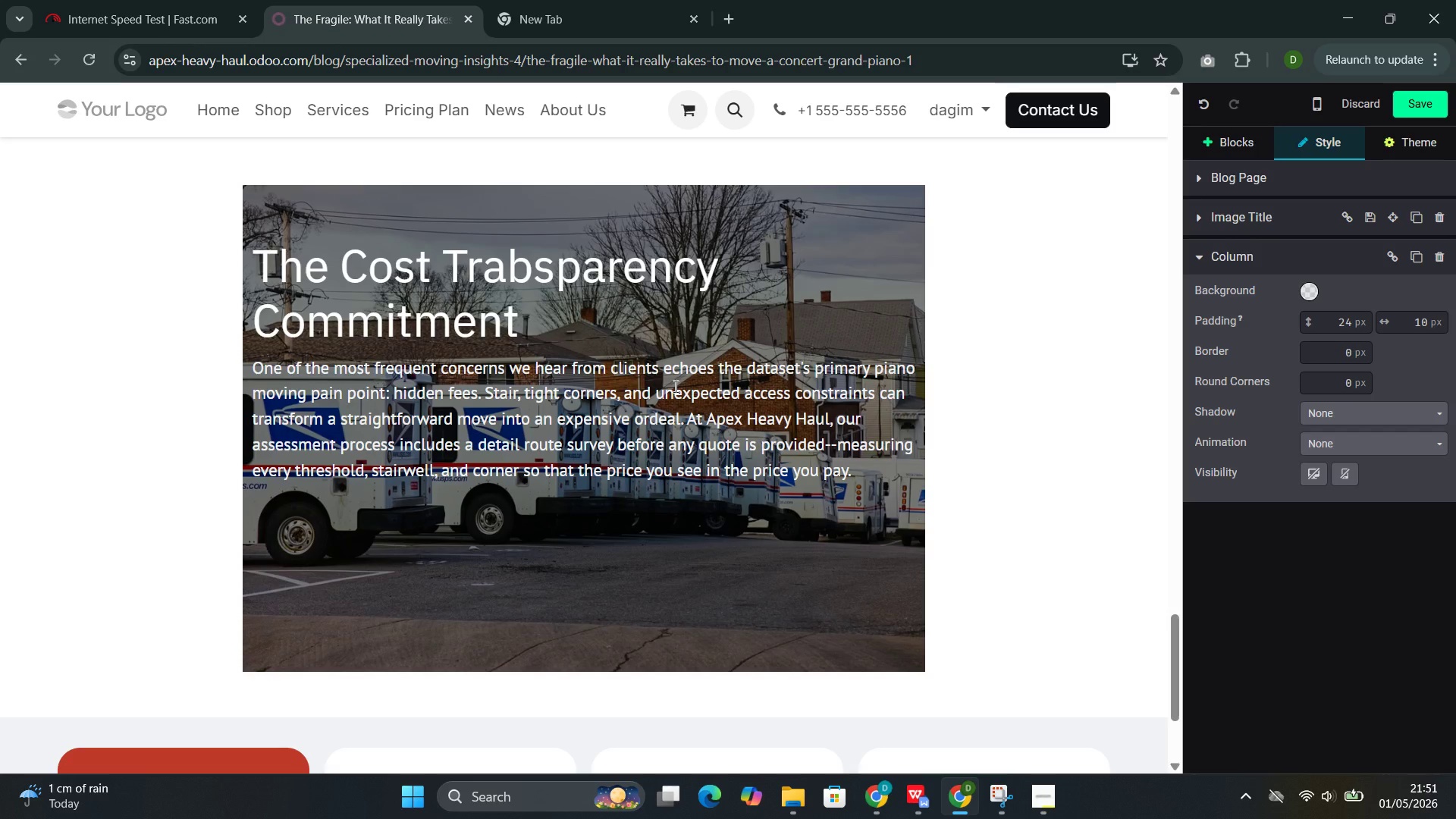 
wait(5.38)
 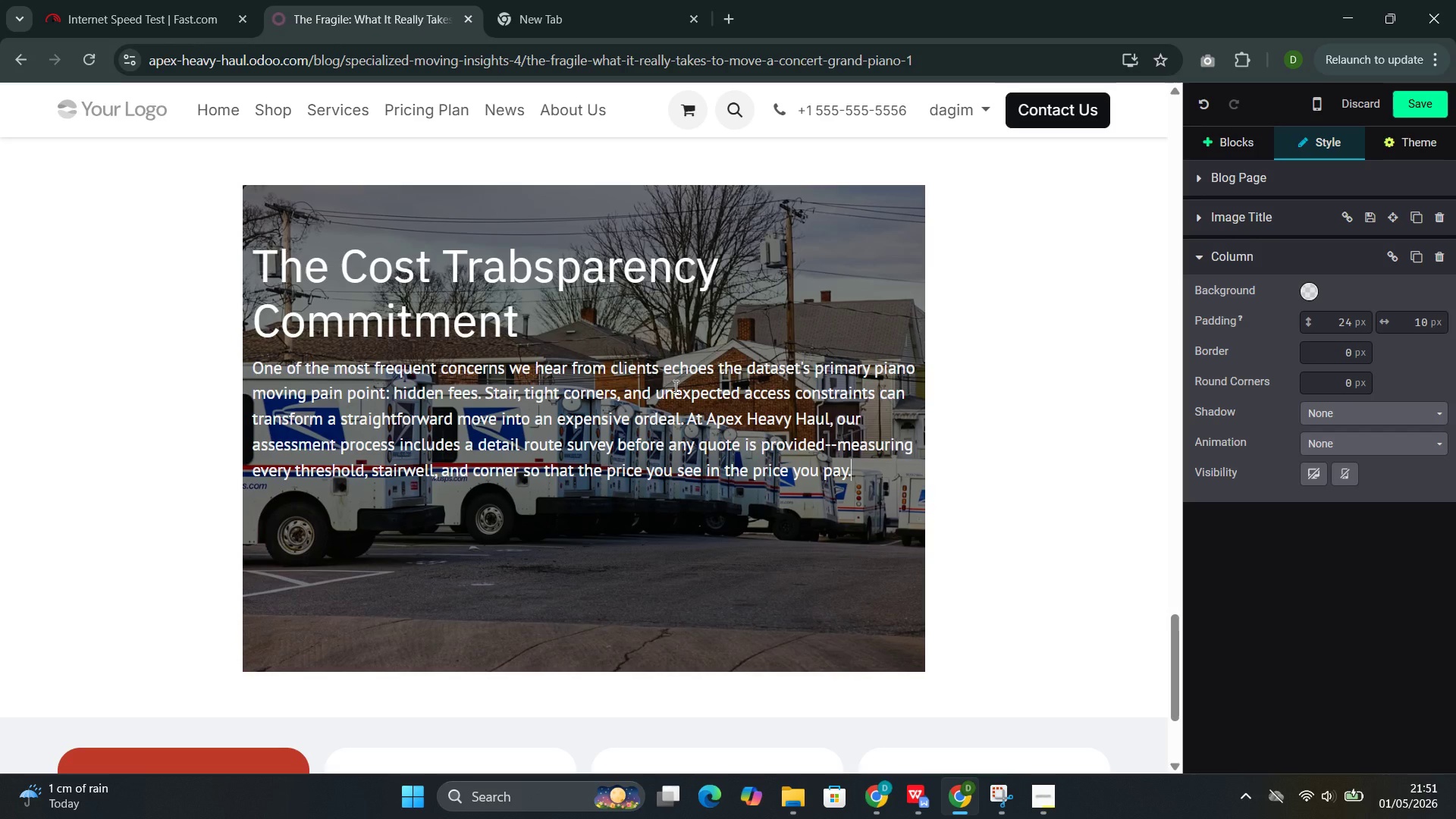 
key(Enter)
 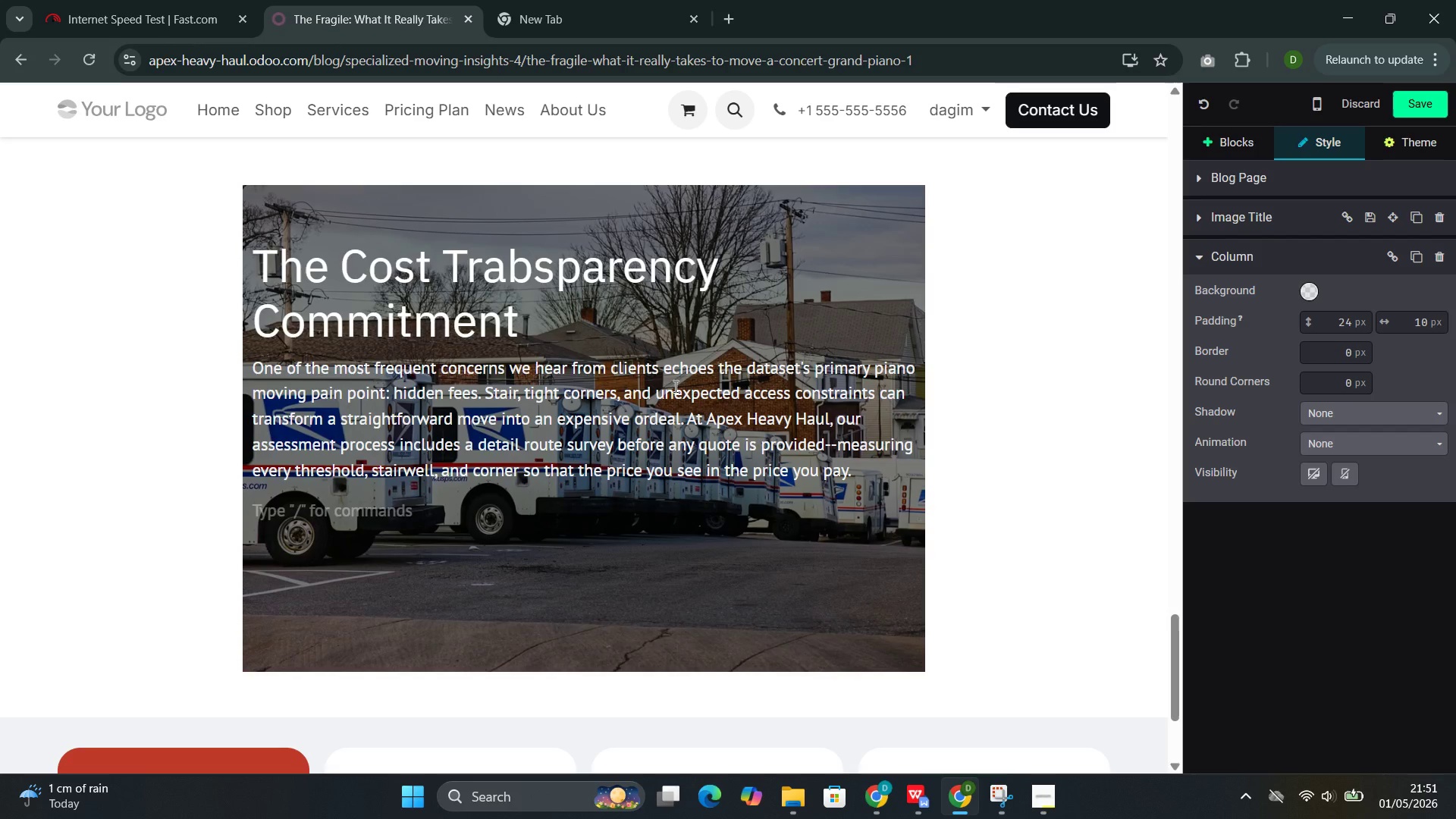 
type(/butt)
 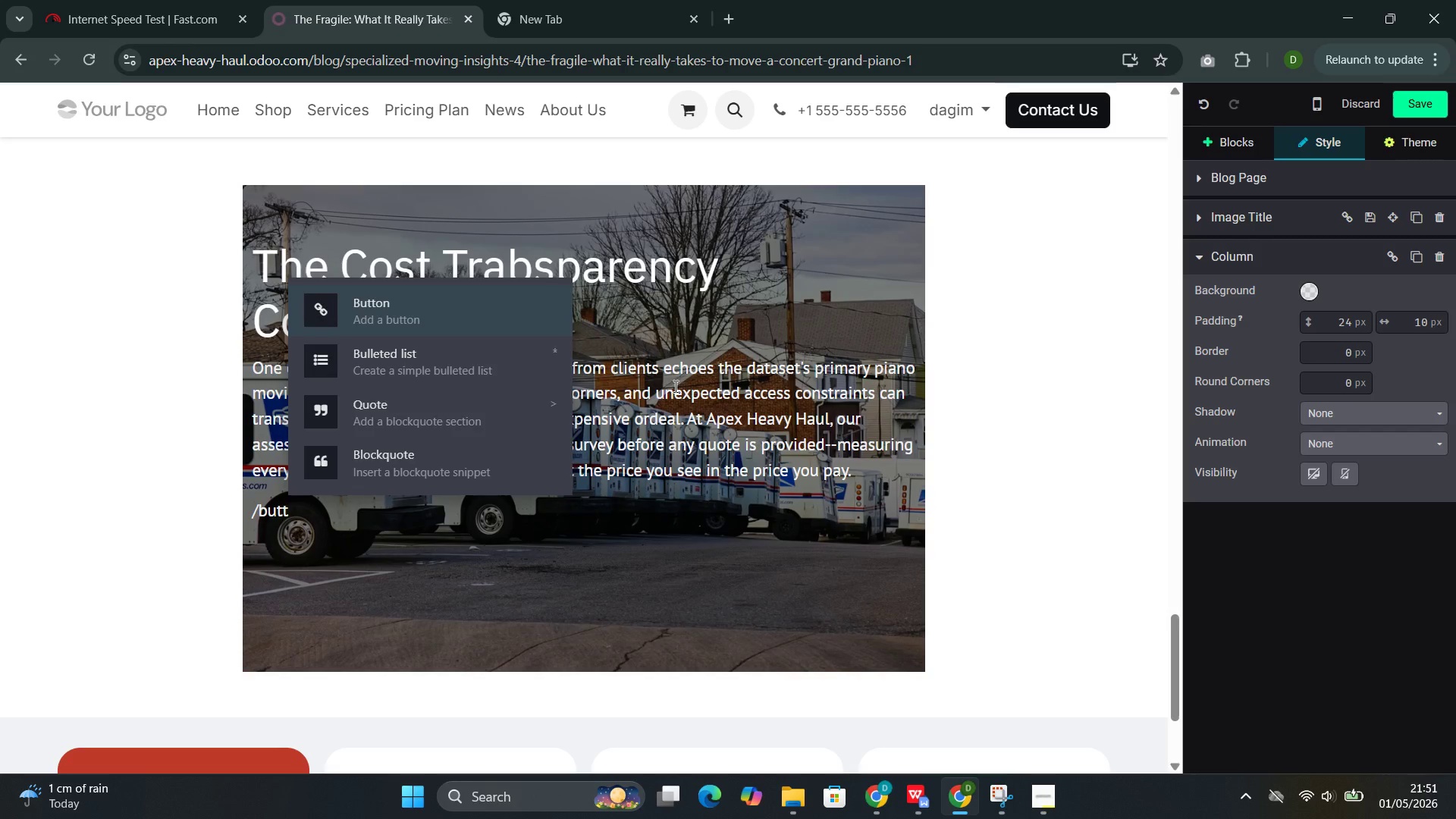 
key(Enter)
 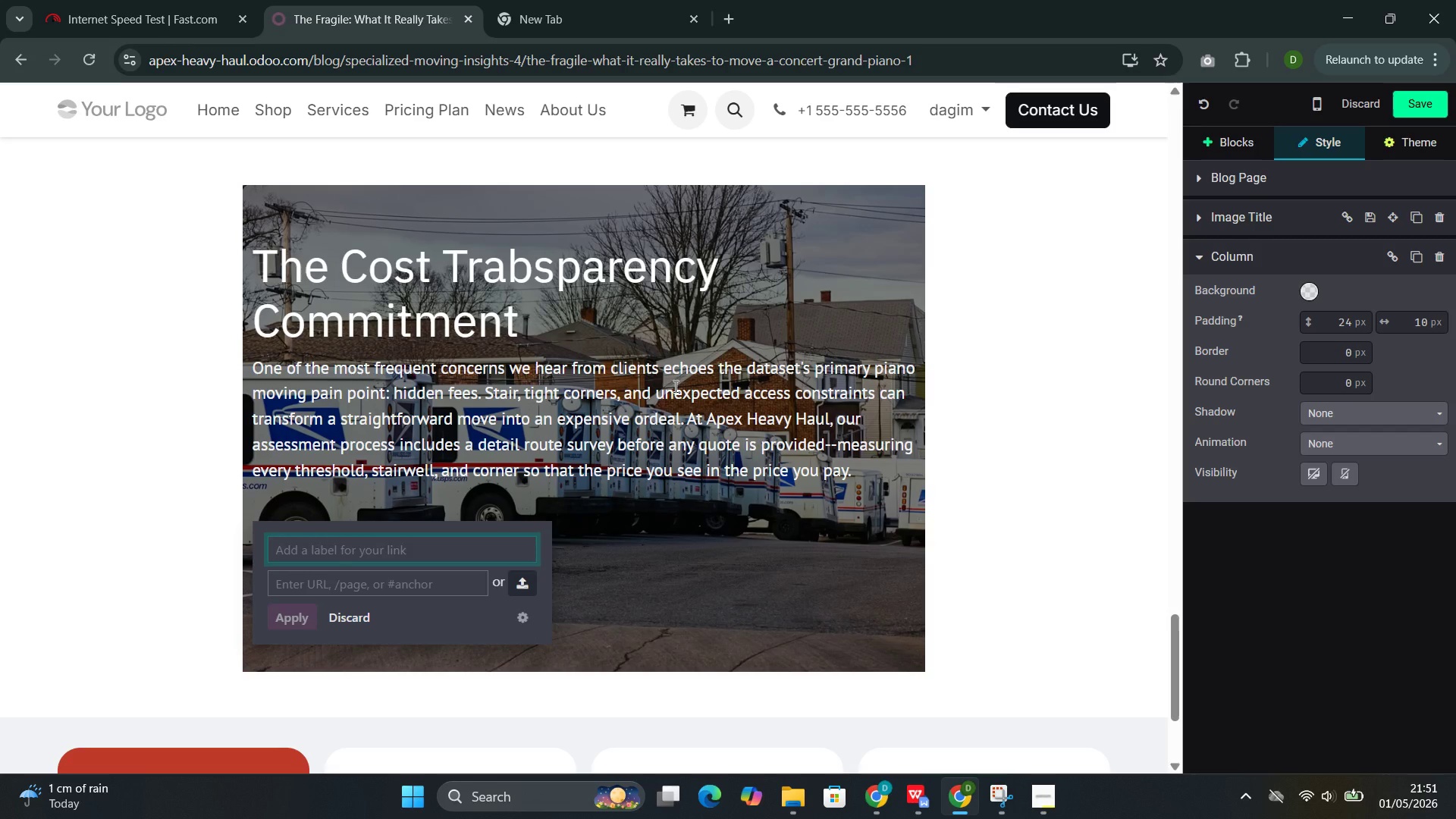 
type(Request)
 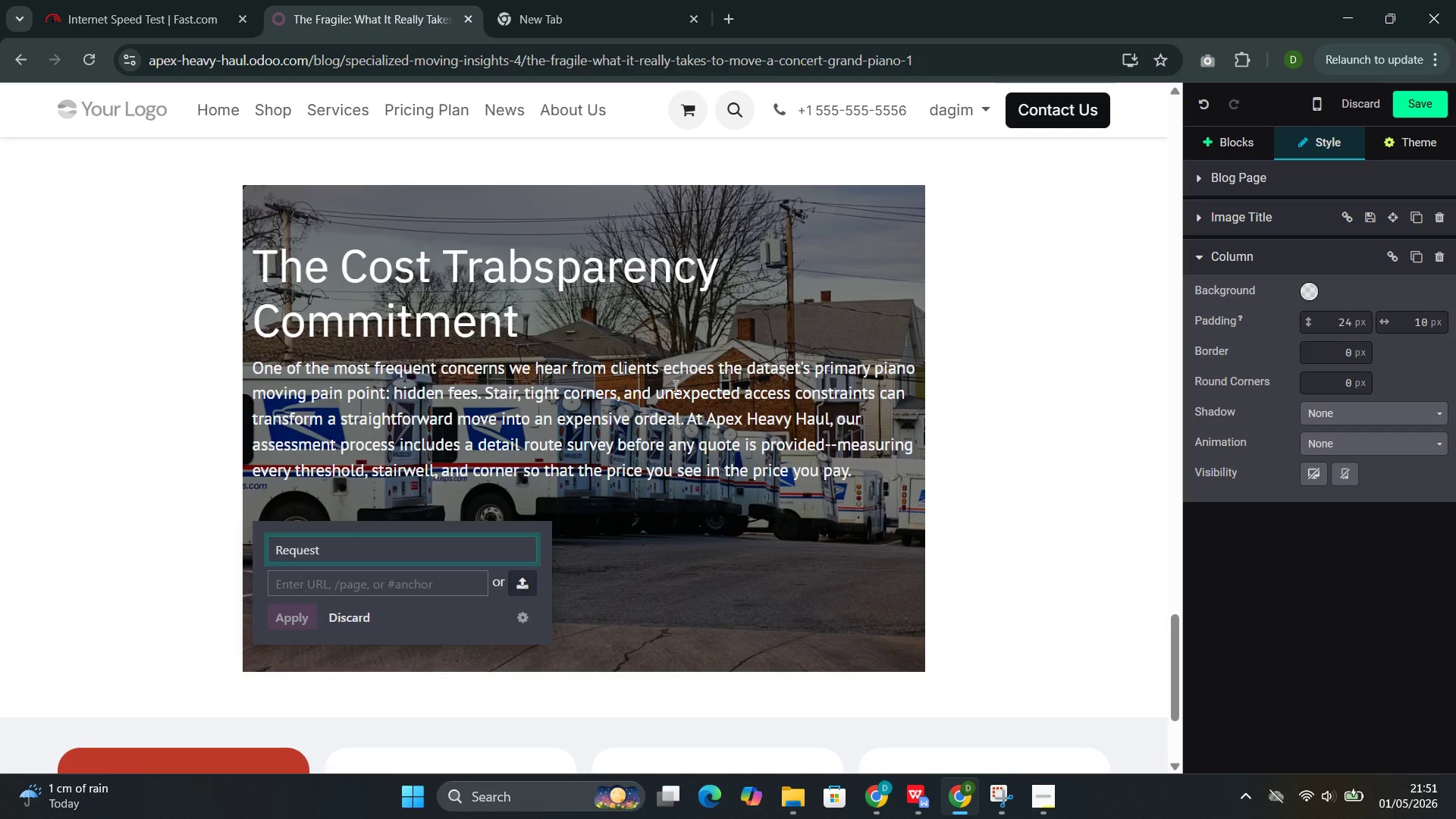 
wait(5.19)
 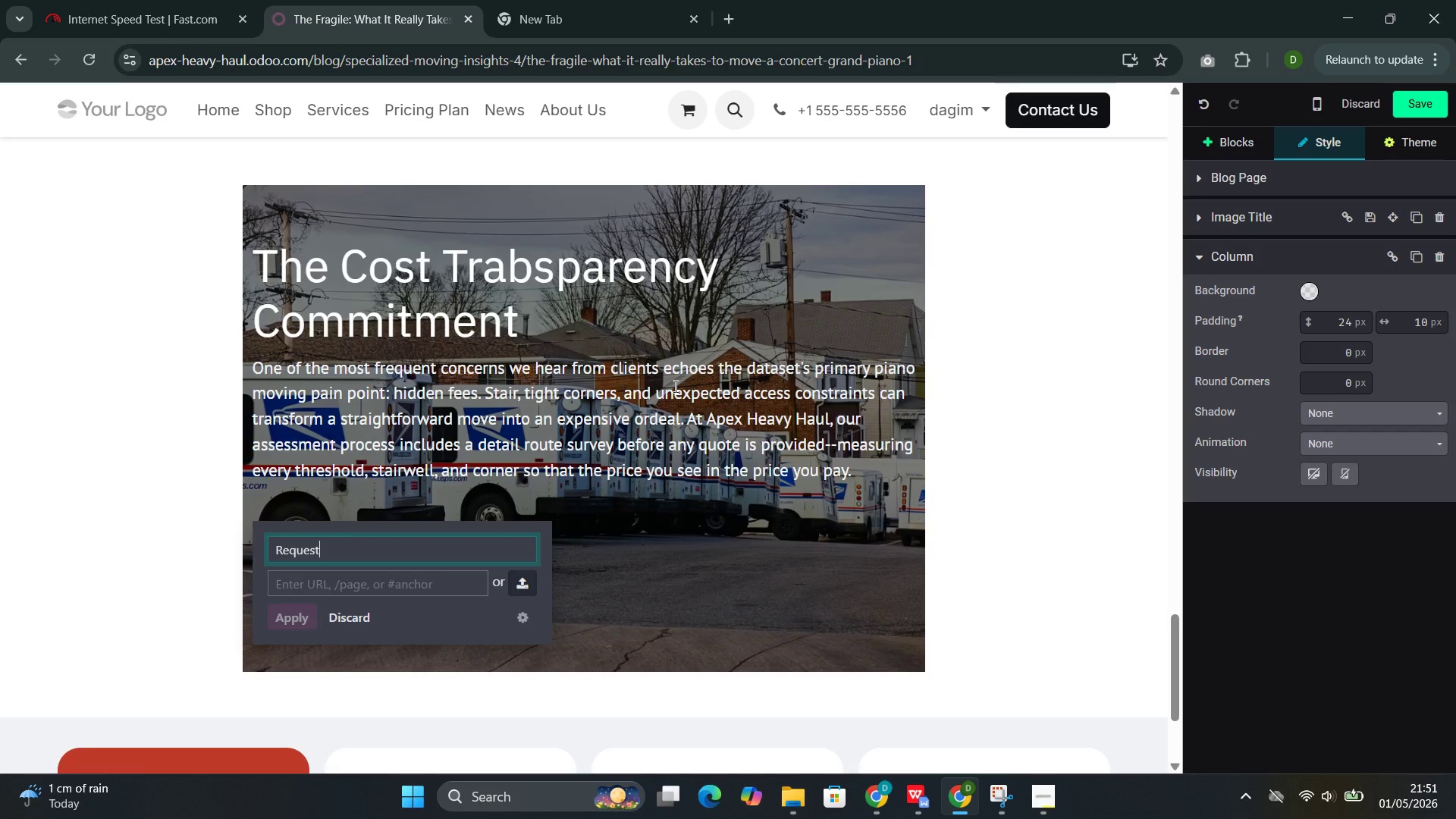 
type( a Piano Moving Consuk)
key(Backspace)
type(ltation)
 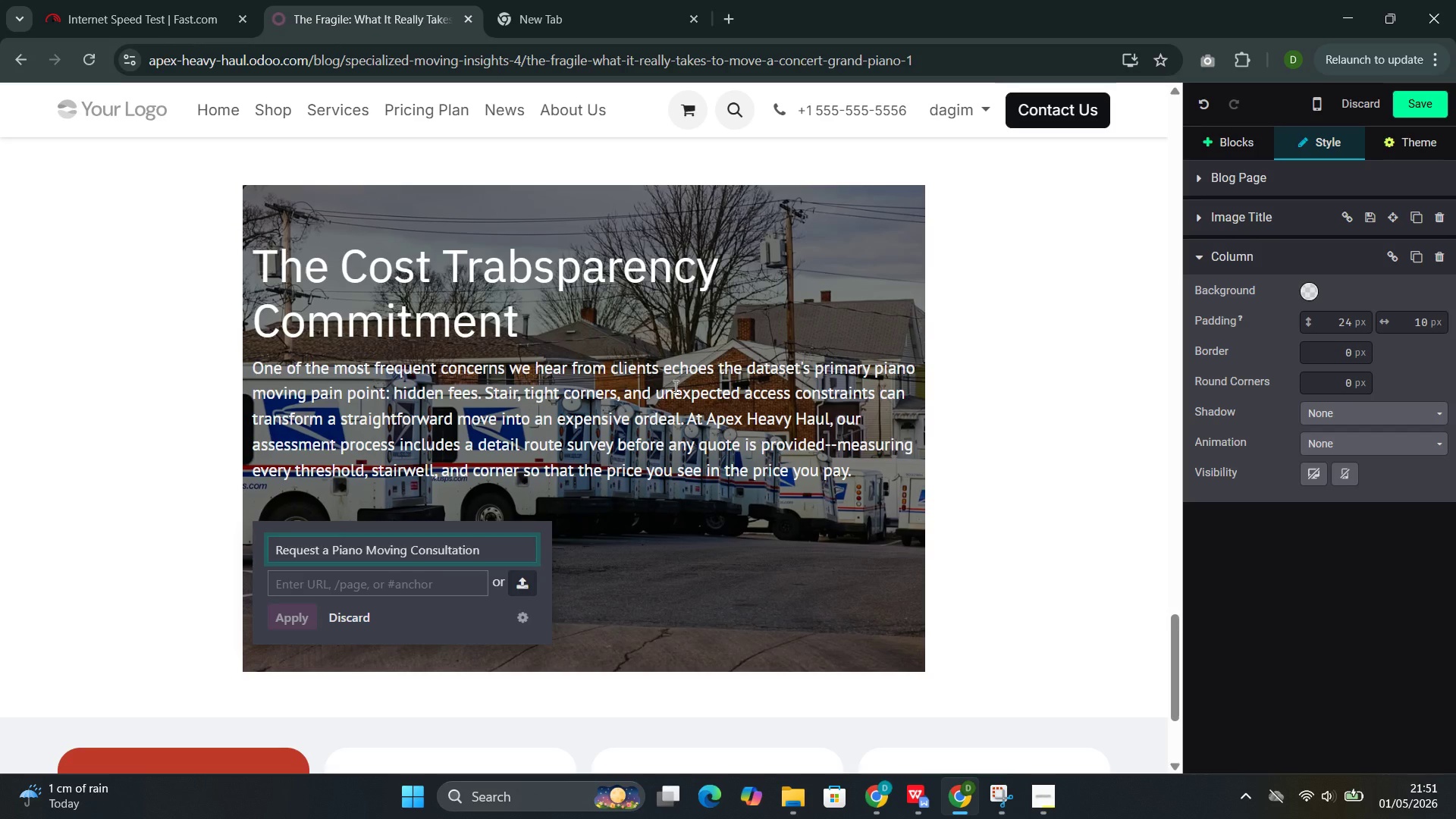 
left_click([373, 582])
 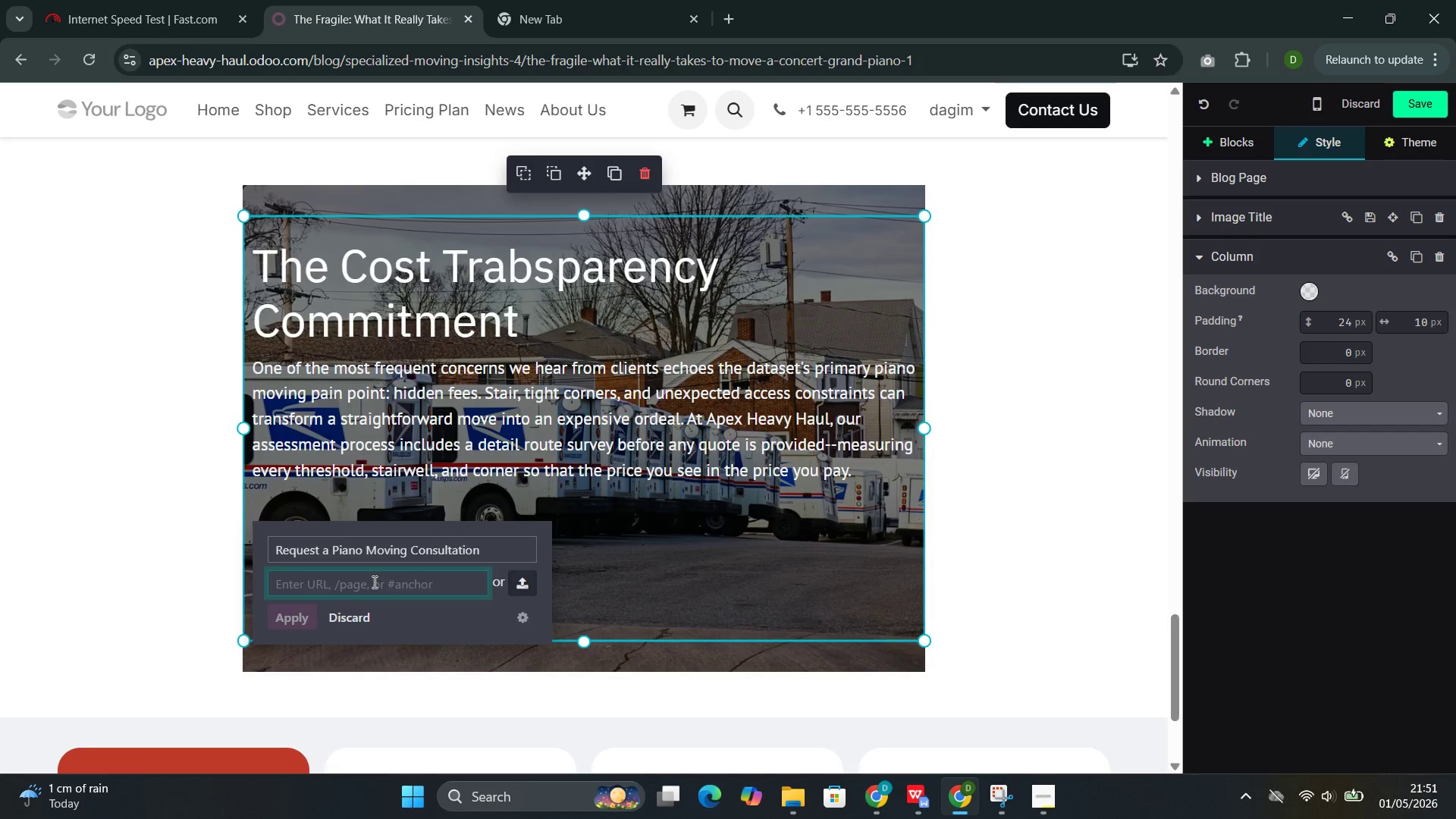 
type(/Co)
 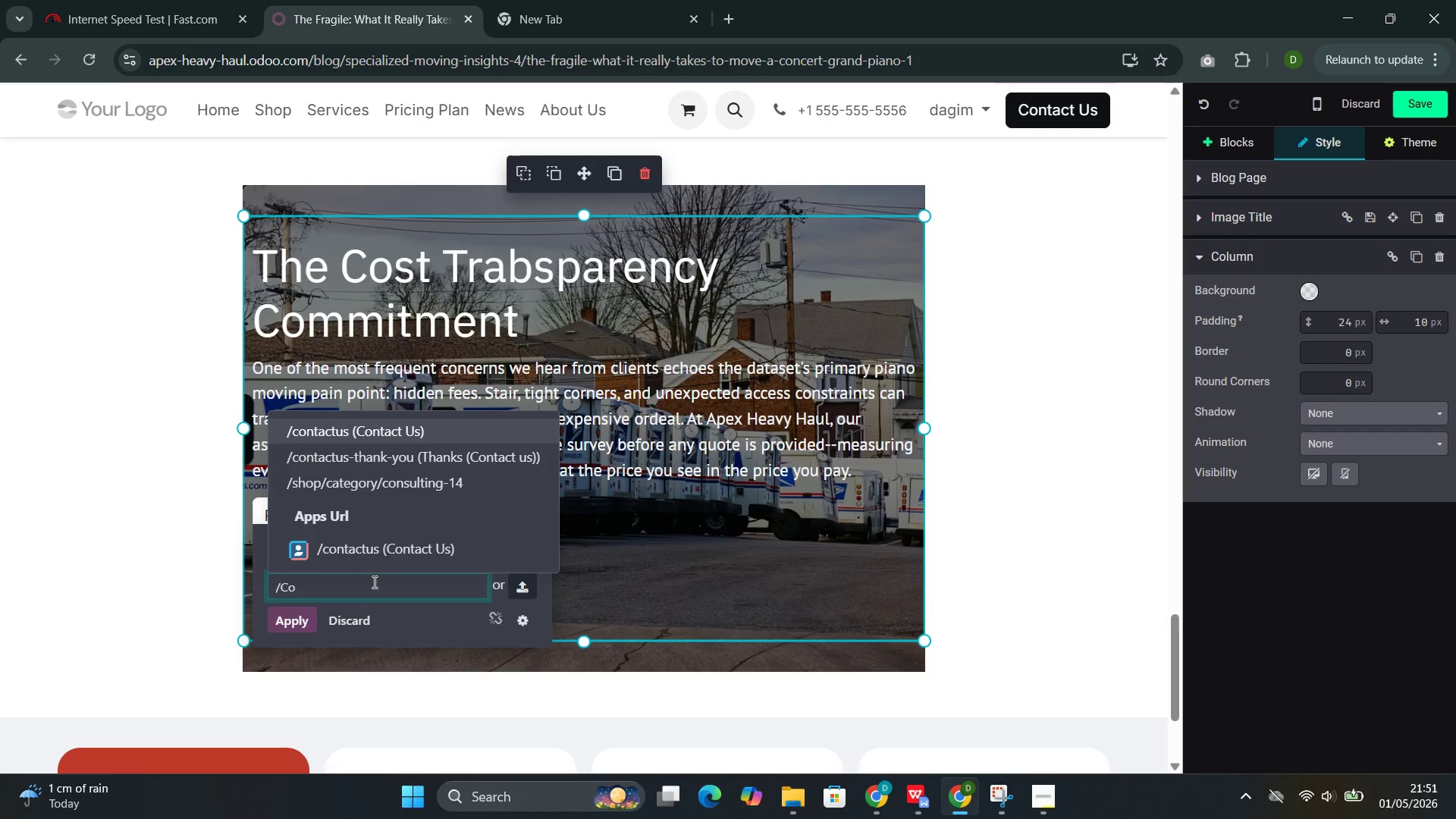 
key(Enter)
 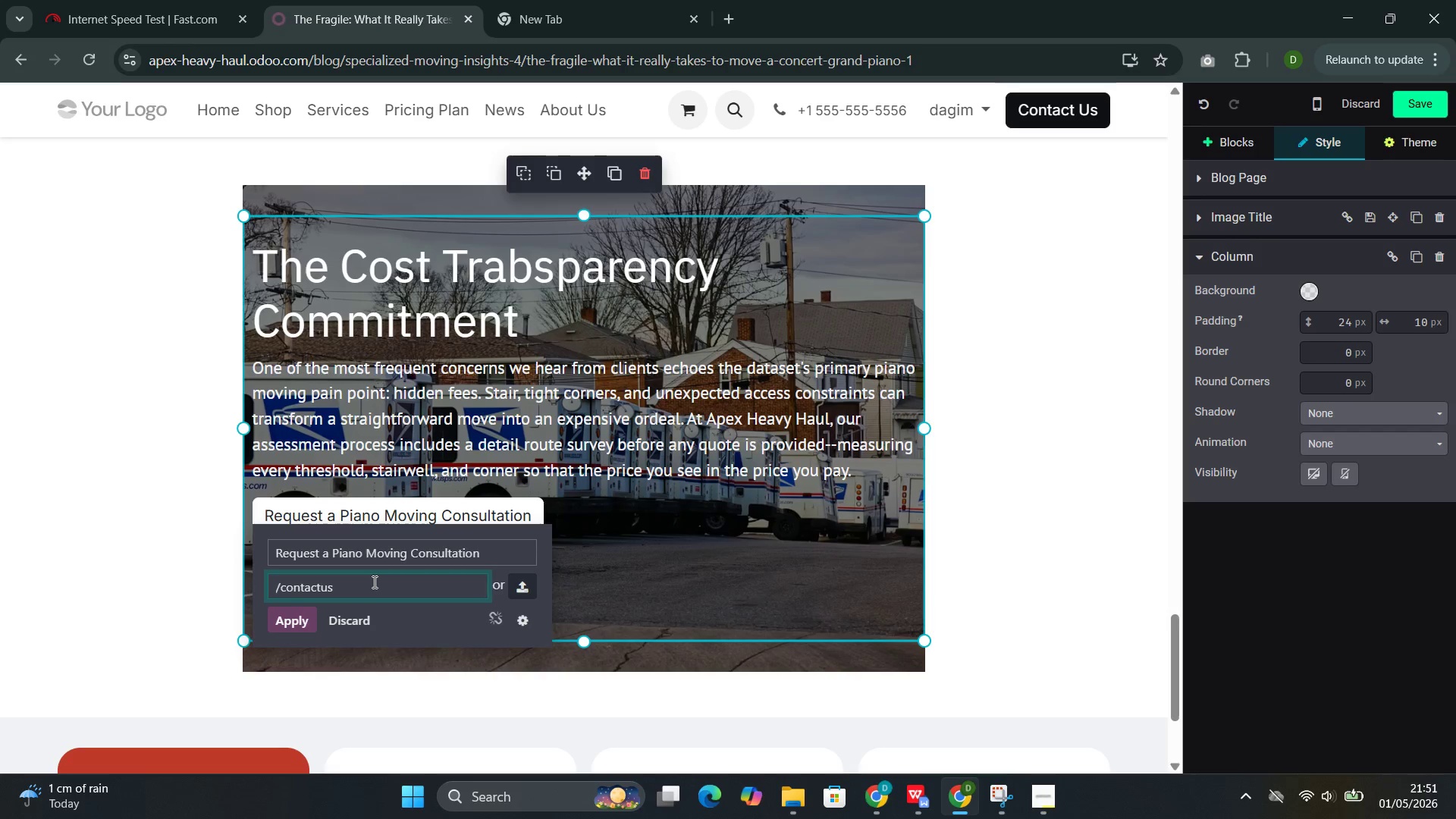 
left_click([293, 622])
 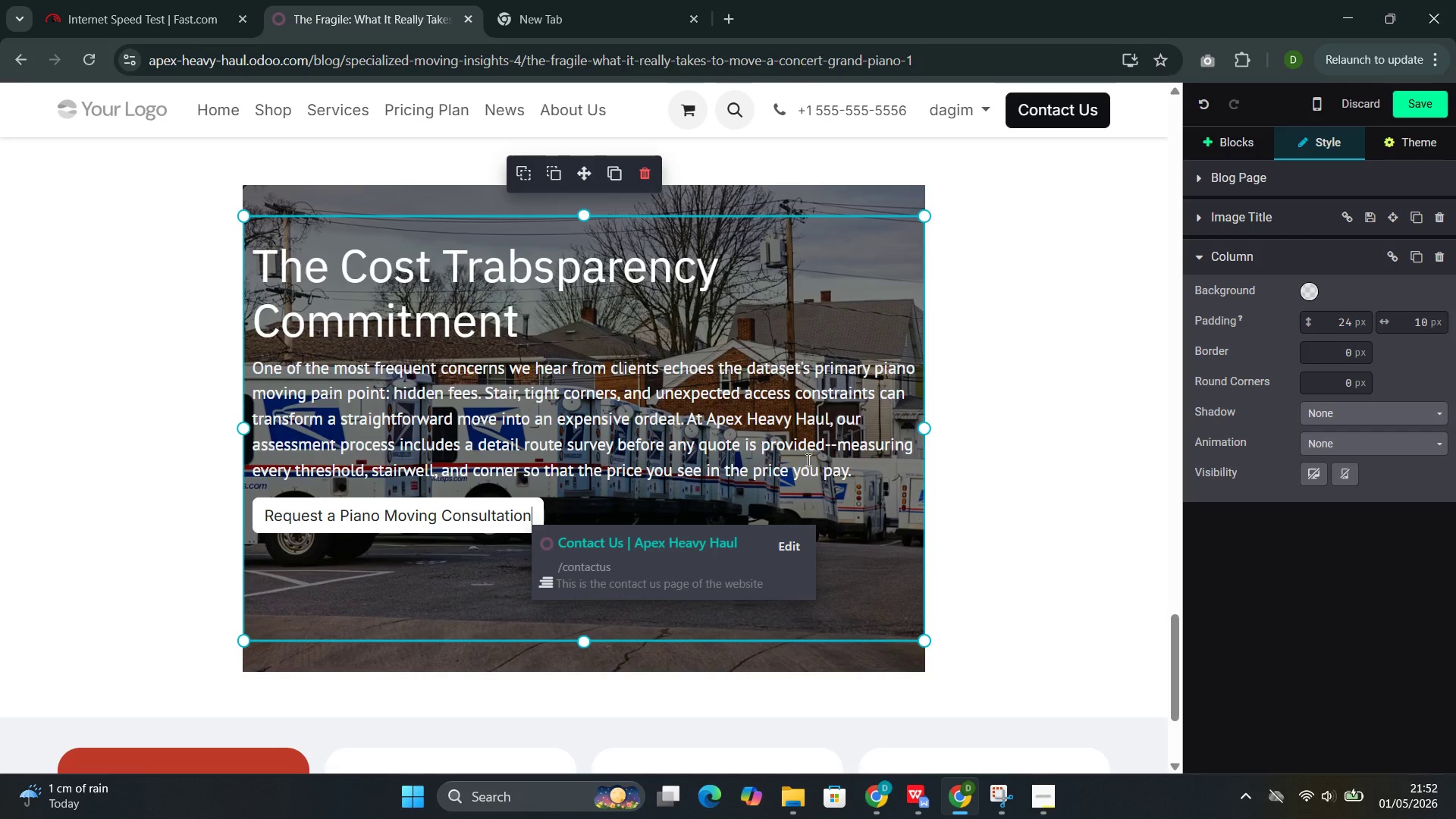 
wait(5.17)
 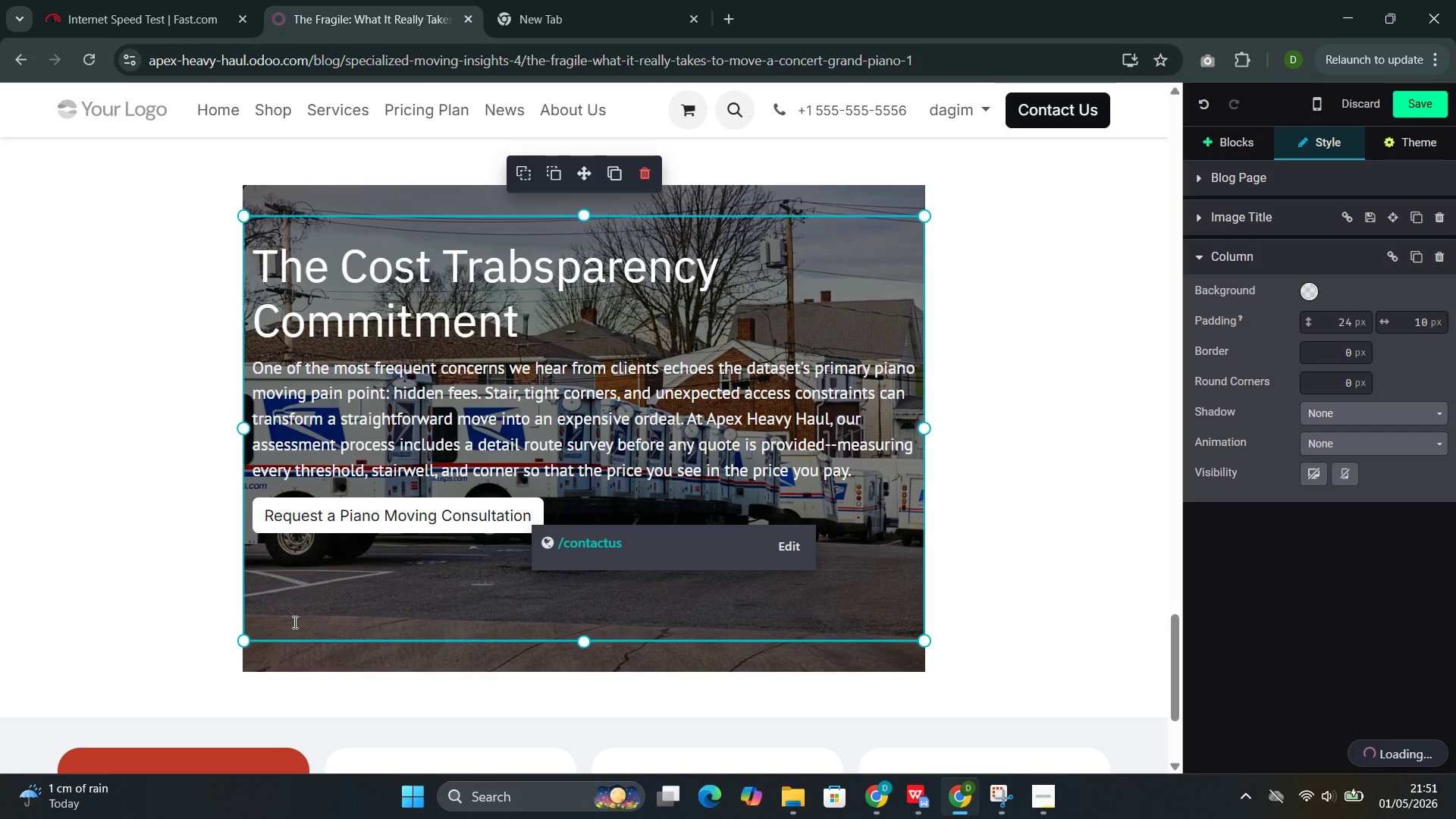 
left_click([1410, 110])
 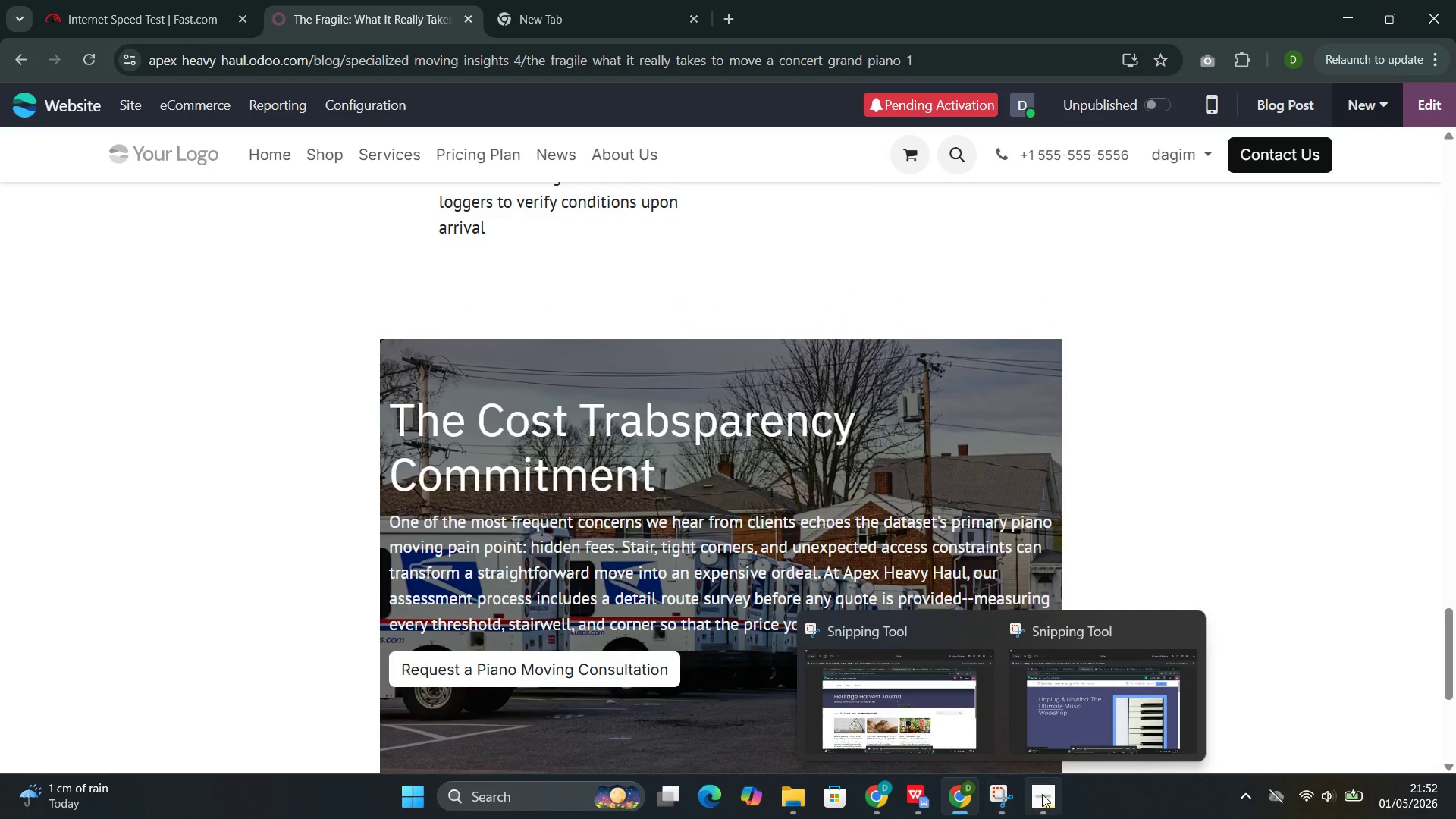 
left_click([993, 710])
 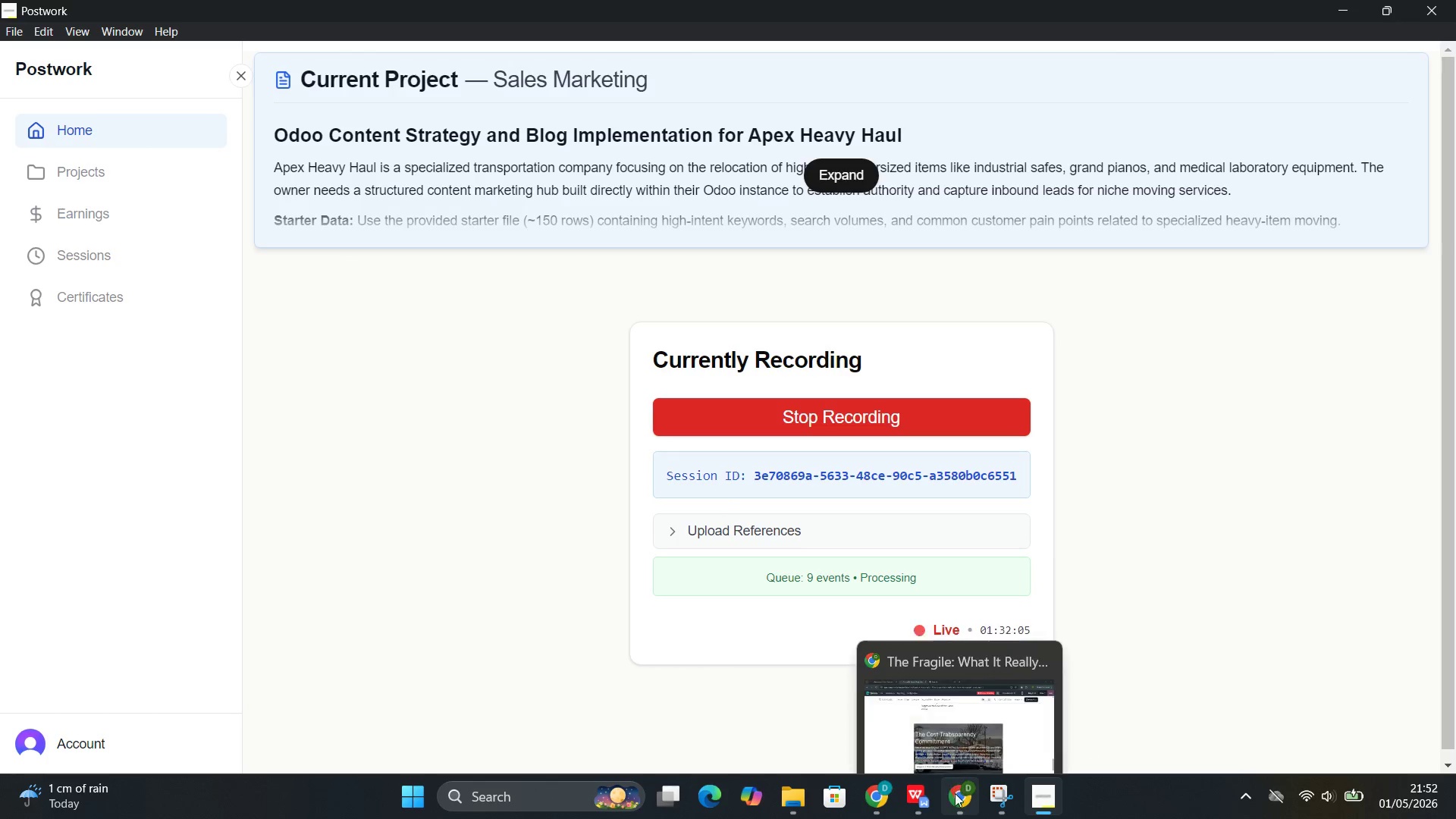 
left_click([944, 703])
 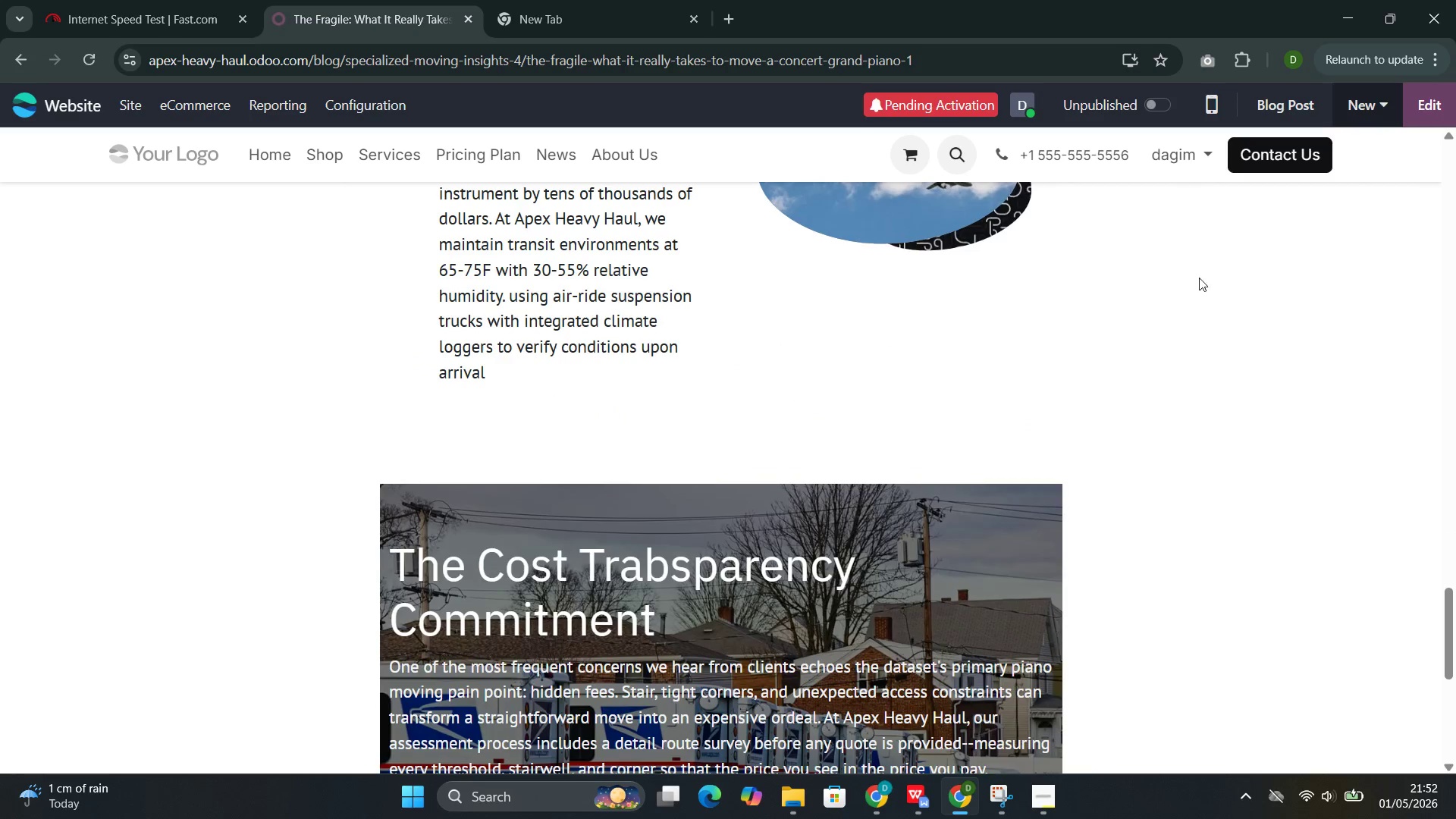 
left_click([1423, 112])
 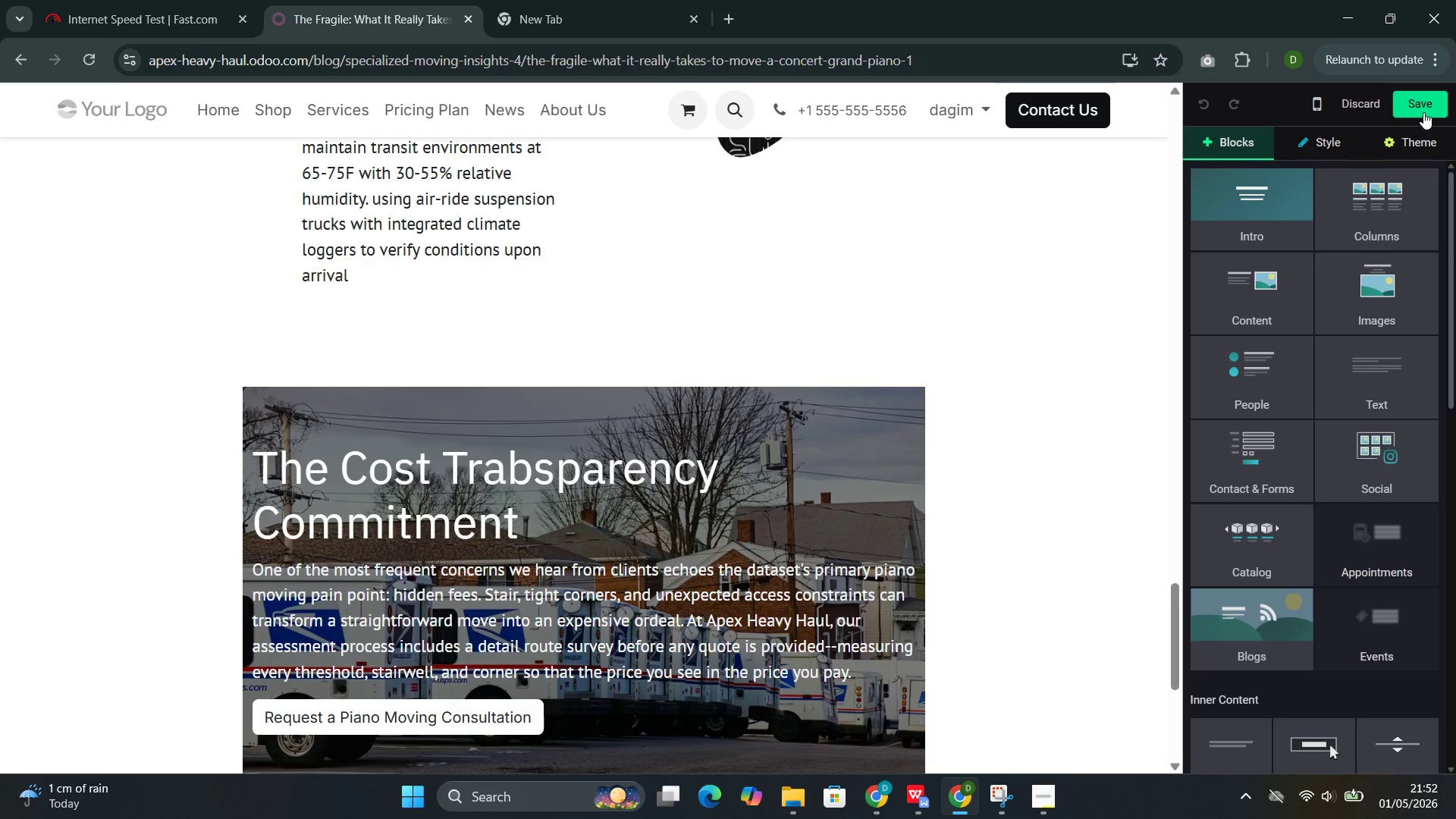 
wait(30.03)
 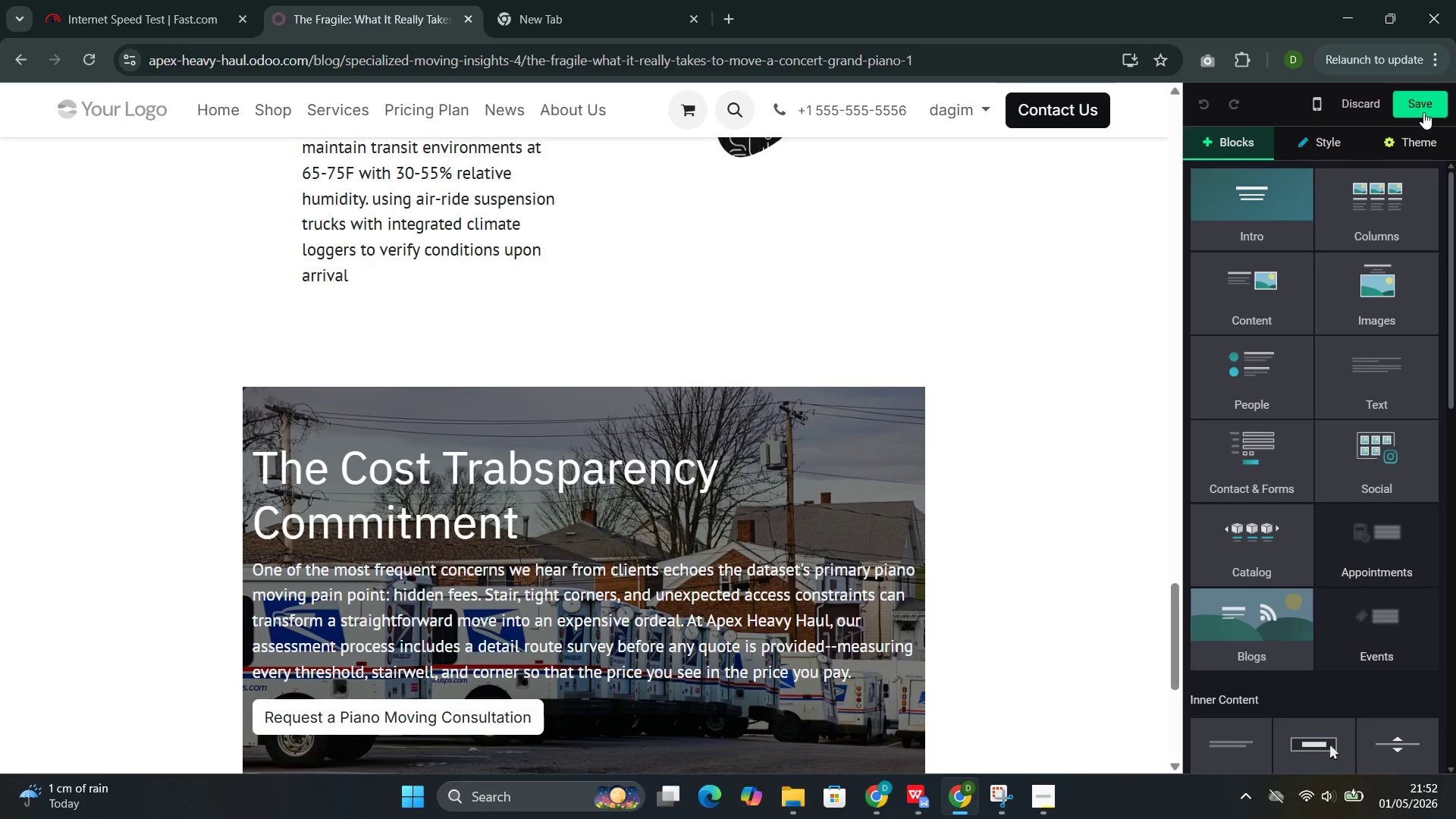 
left_click([1255, 469])
 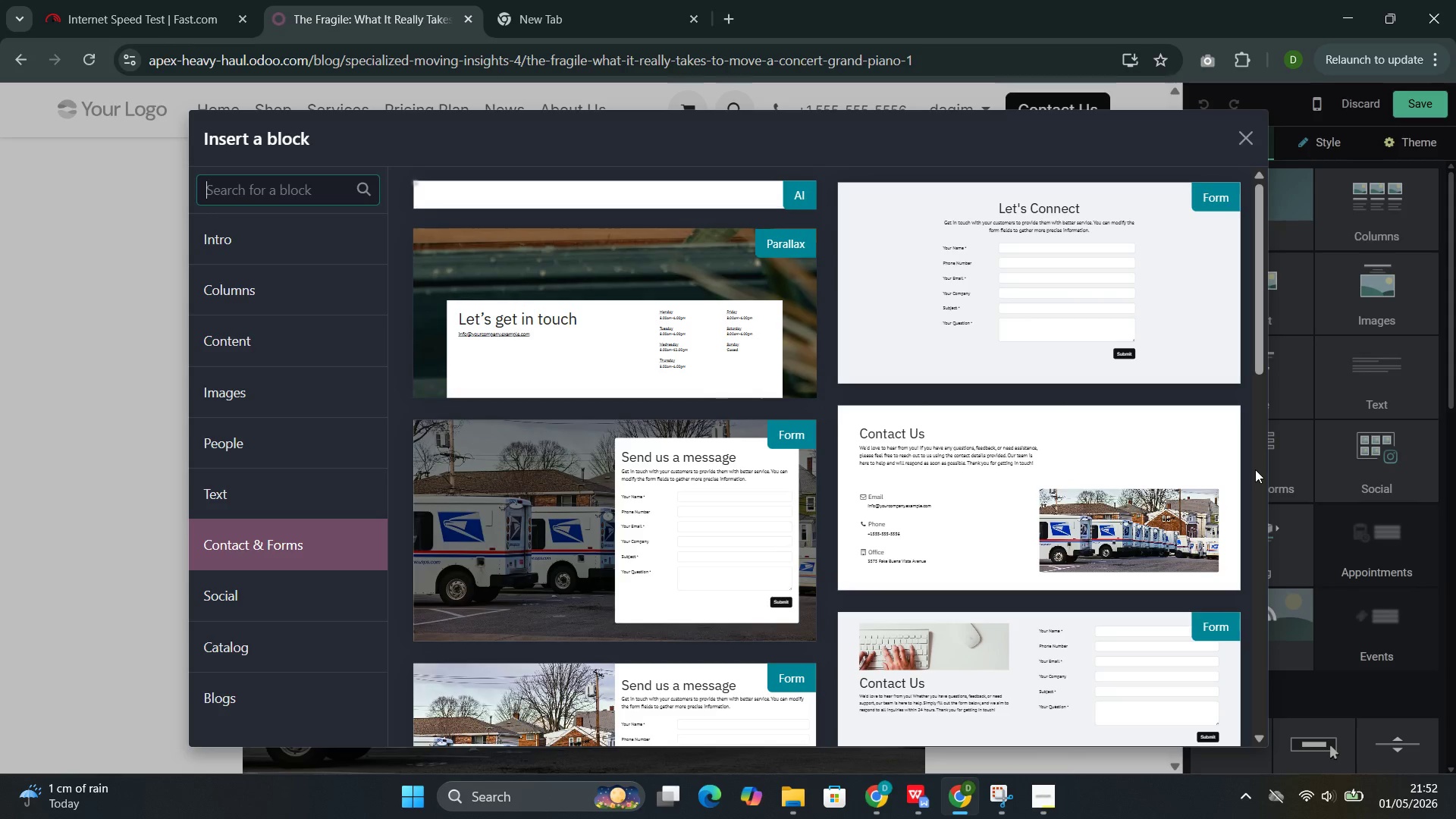 
mouse_move([690, 438])
 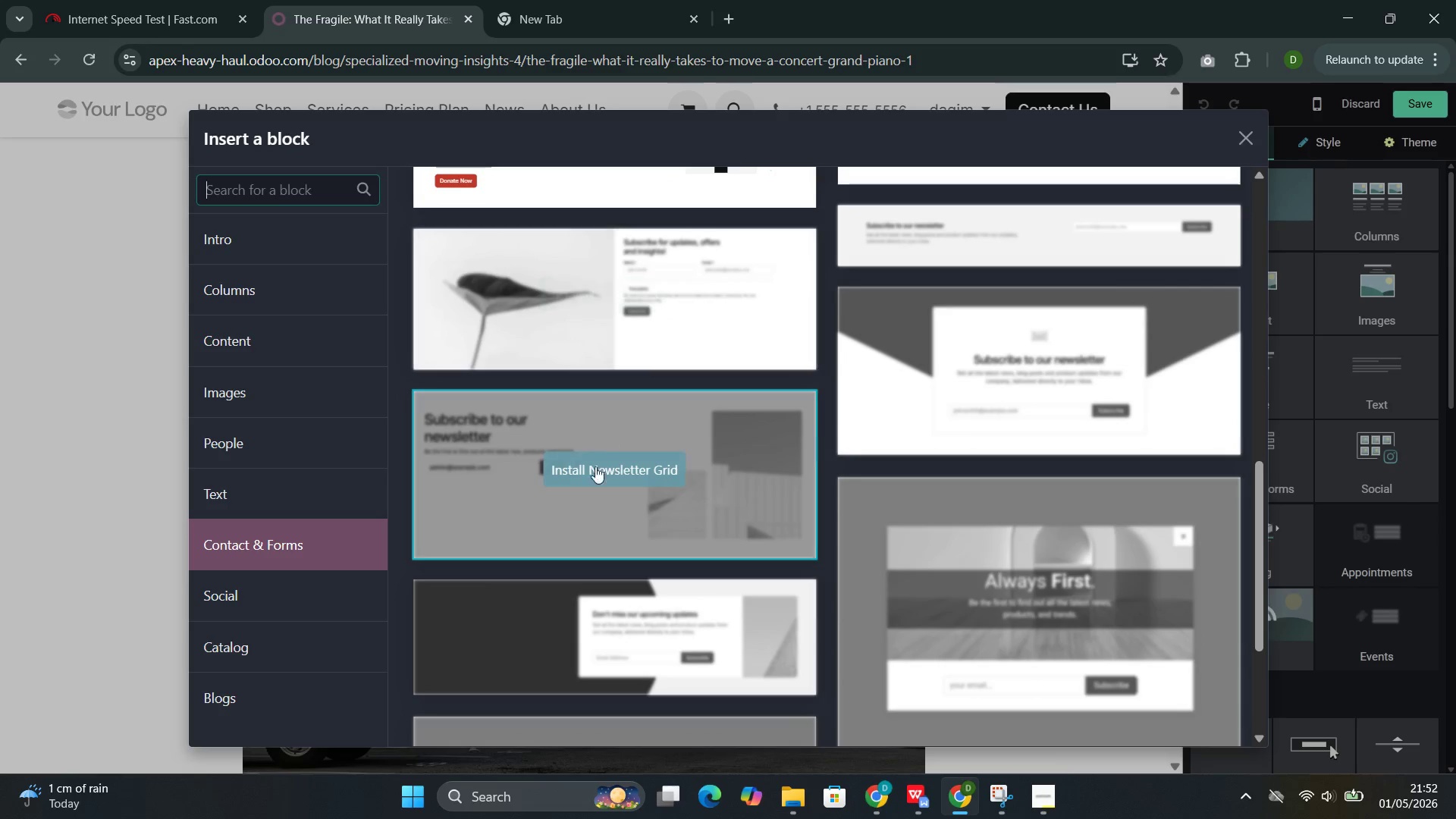 
left_click([593, 473])
 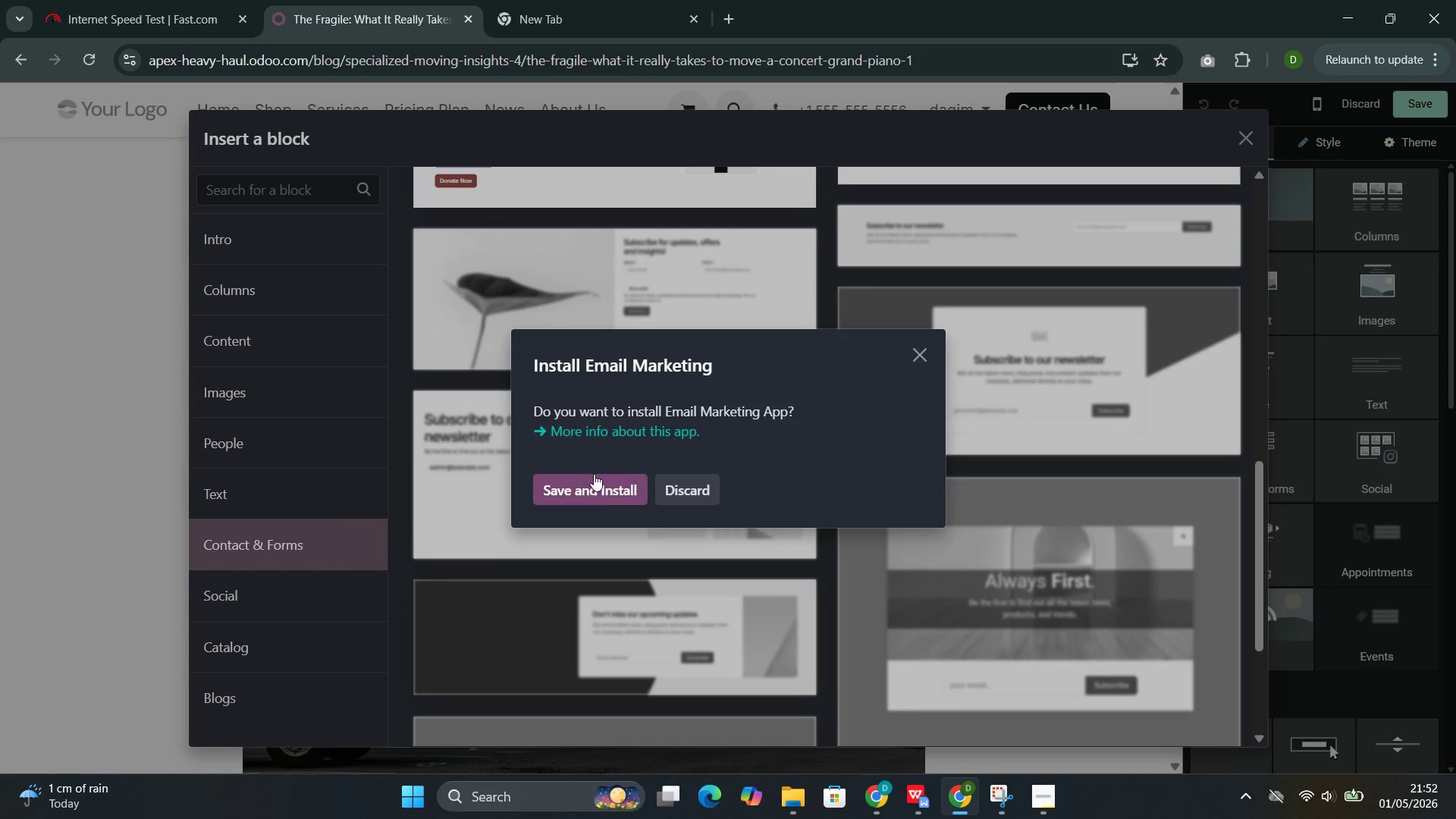 
left_click([594, 488])
 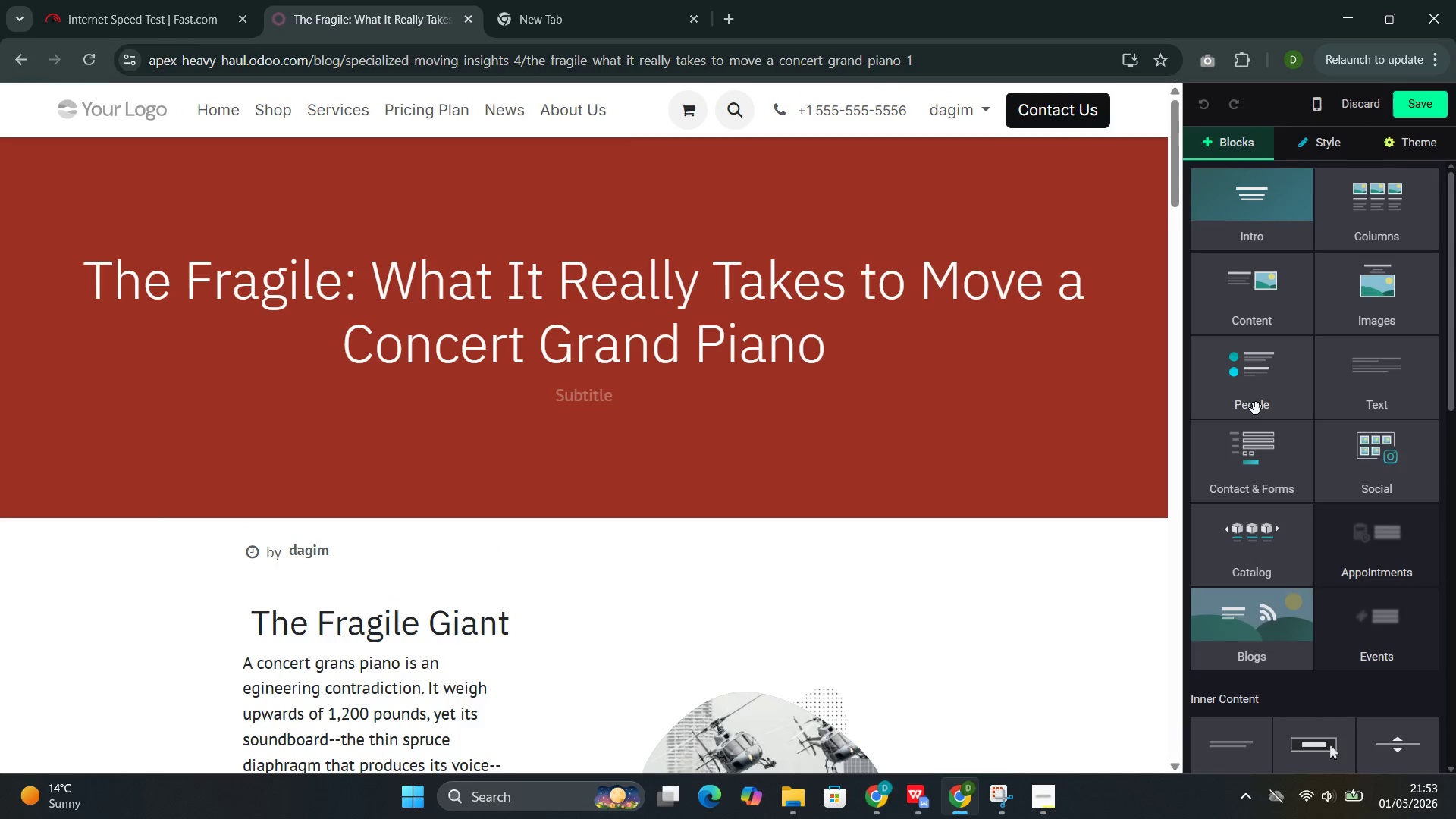 
wait(23.03)
 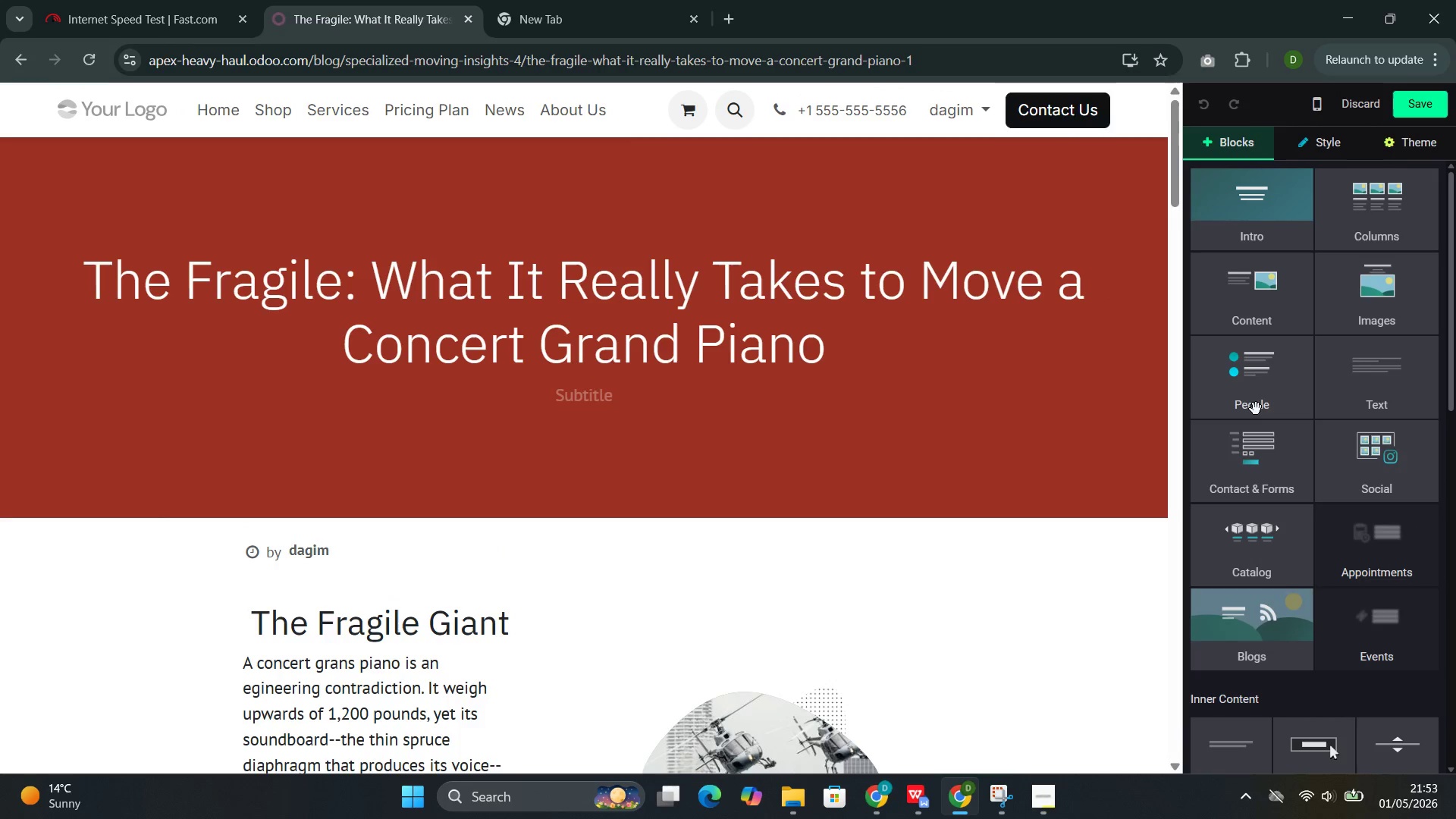 
left_click([631, 413])
 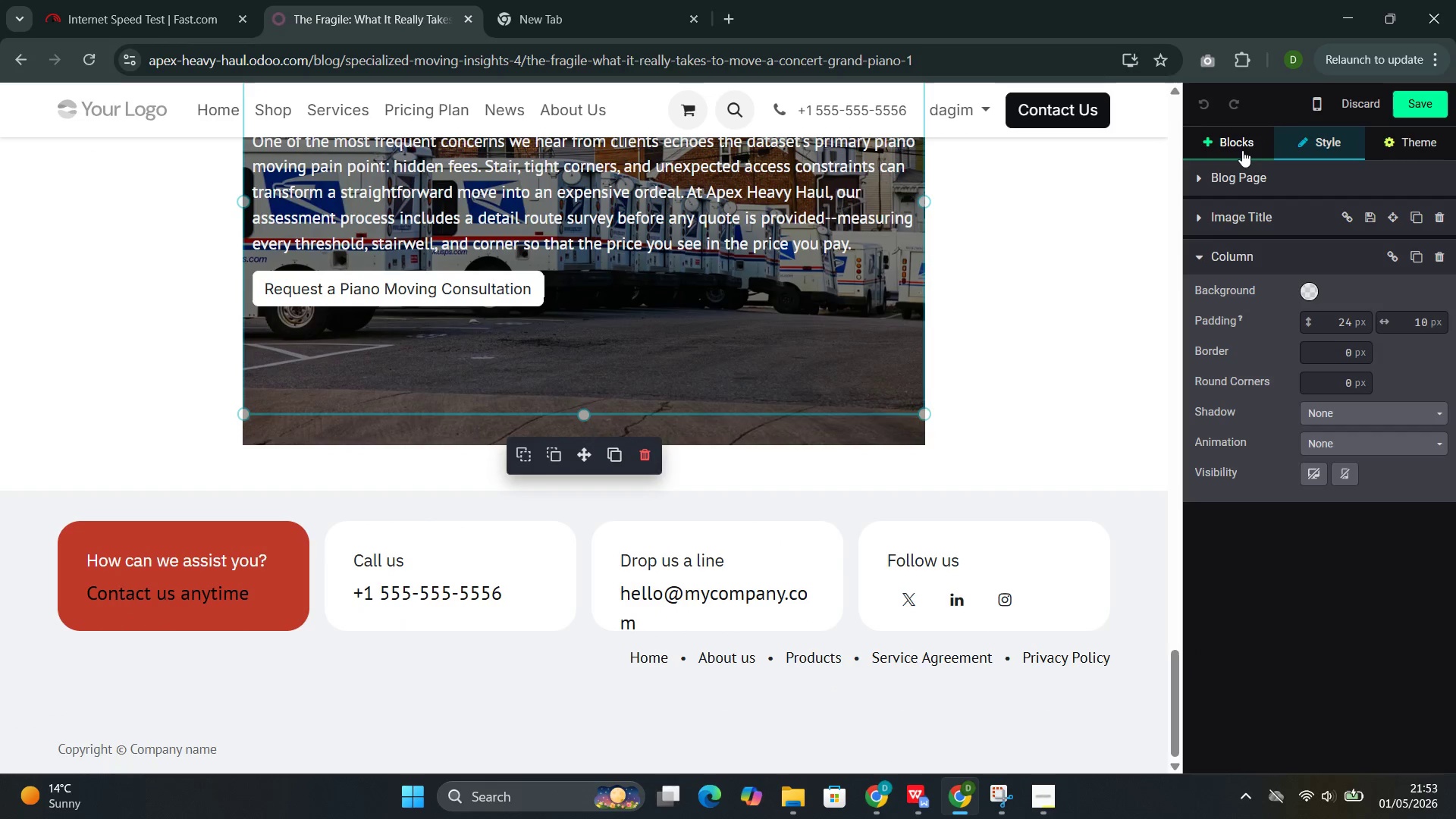 
left_click([1242, 148])
 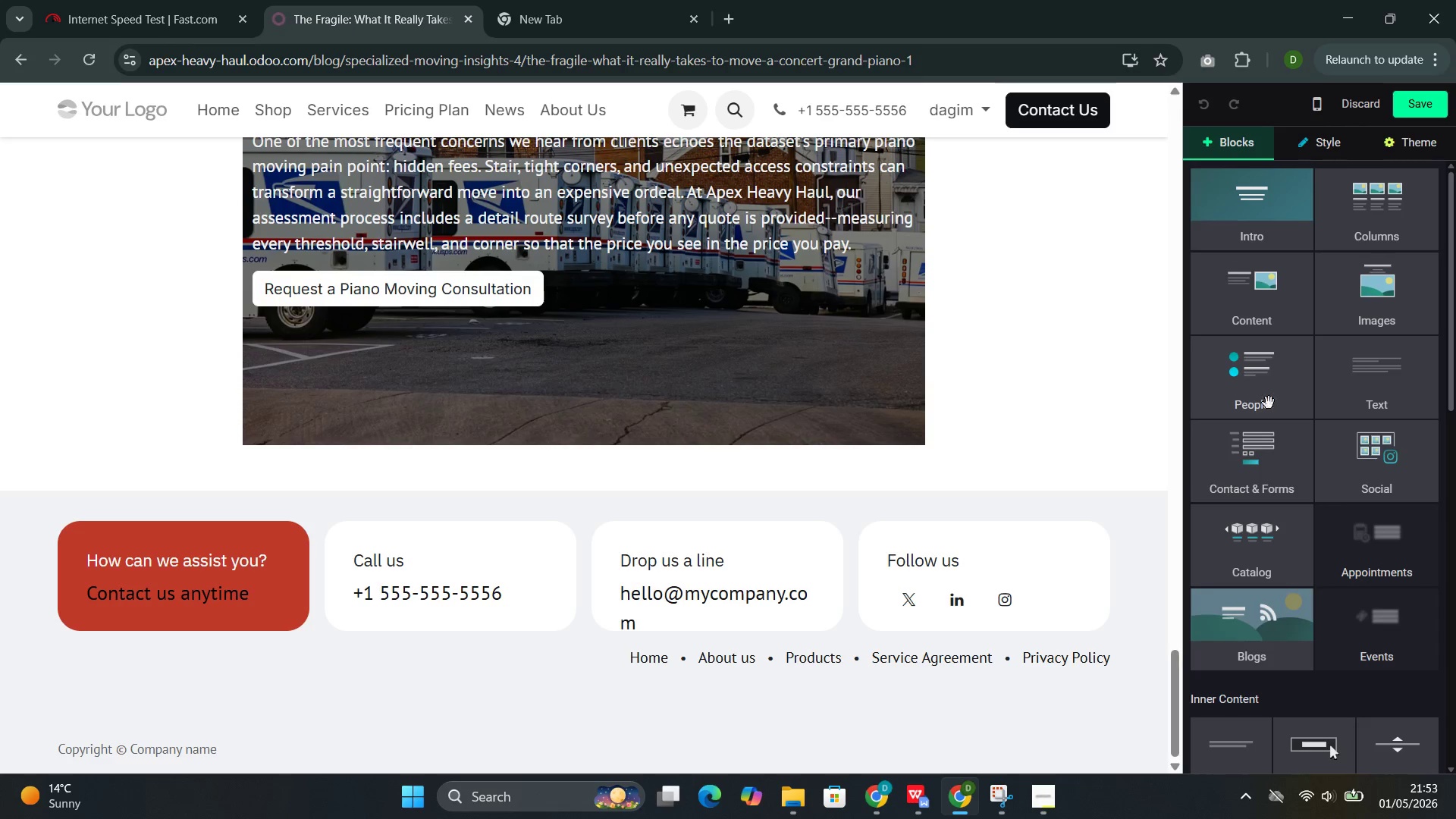 
left_click([1273, 485])
 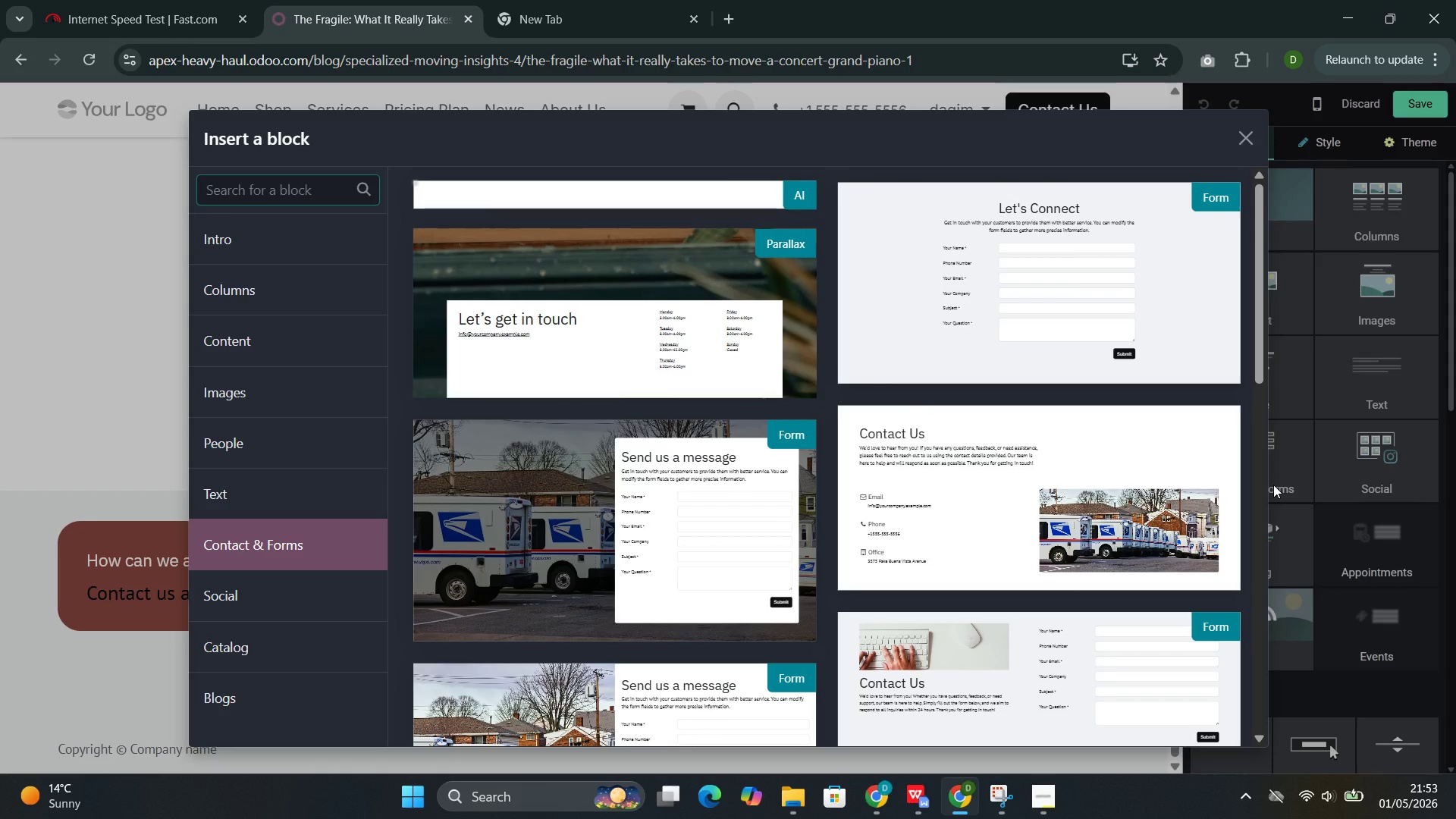 
wait(5.49)
 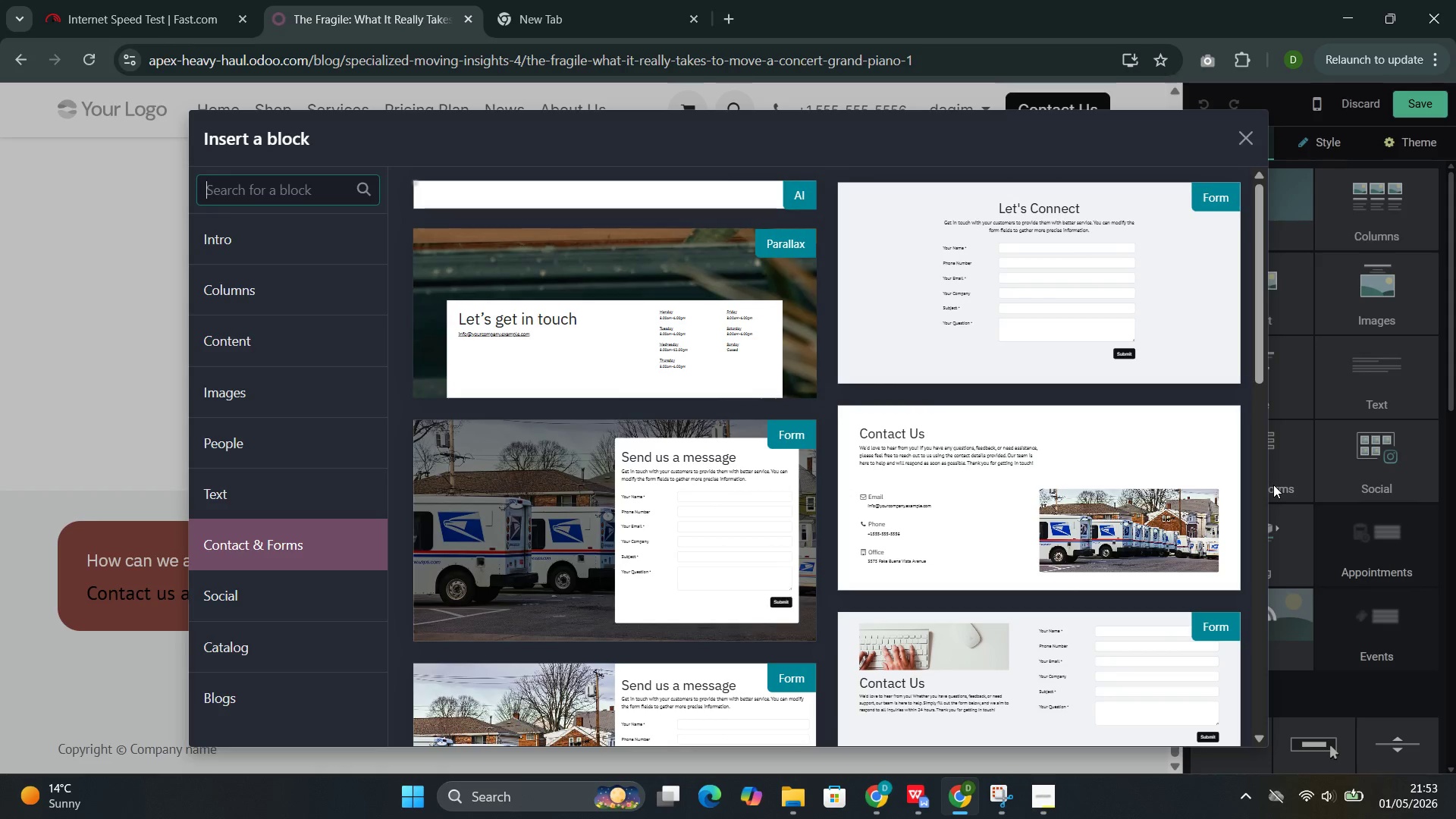 
mouse_move([792, 543])
 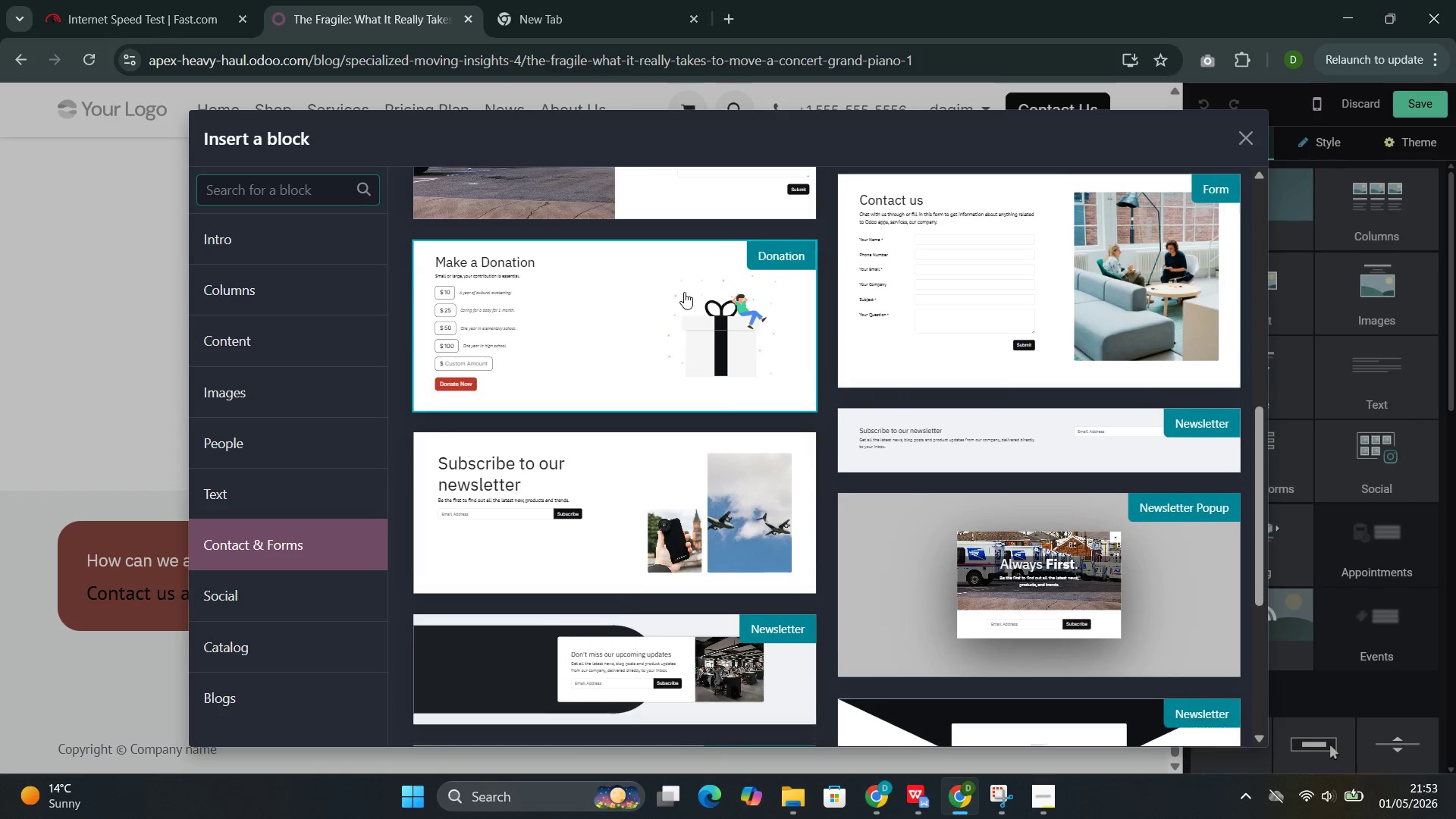 
wait(26.33)
 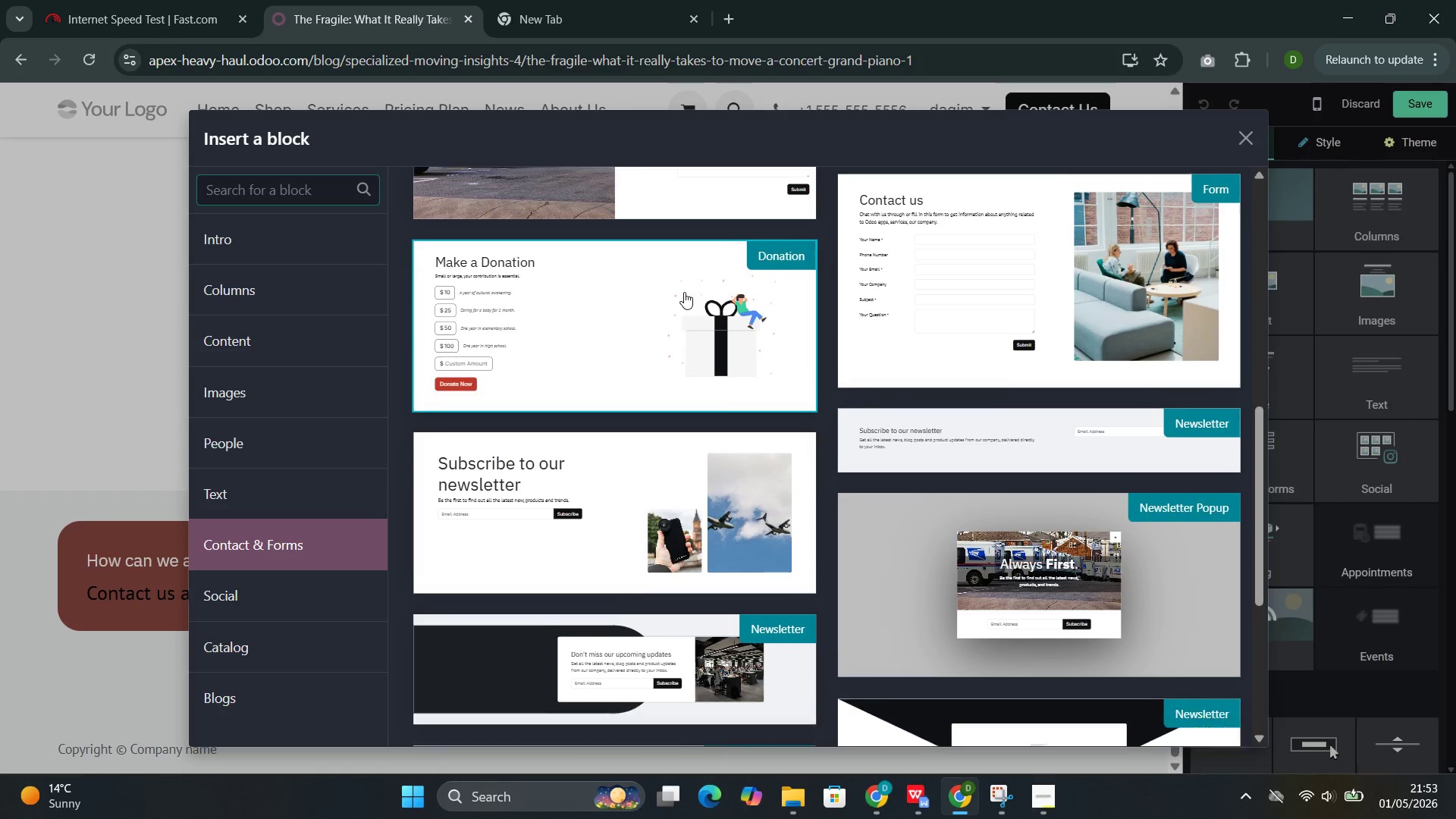 
left_click([961, 635])
 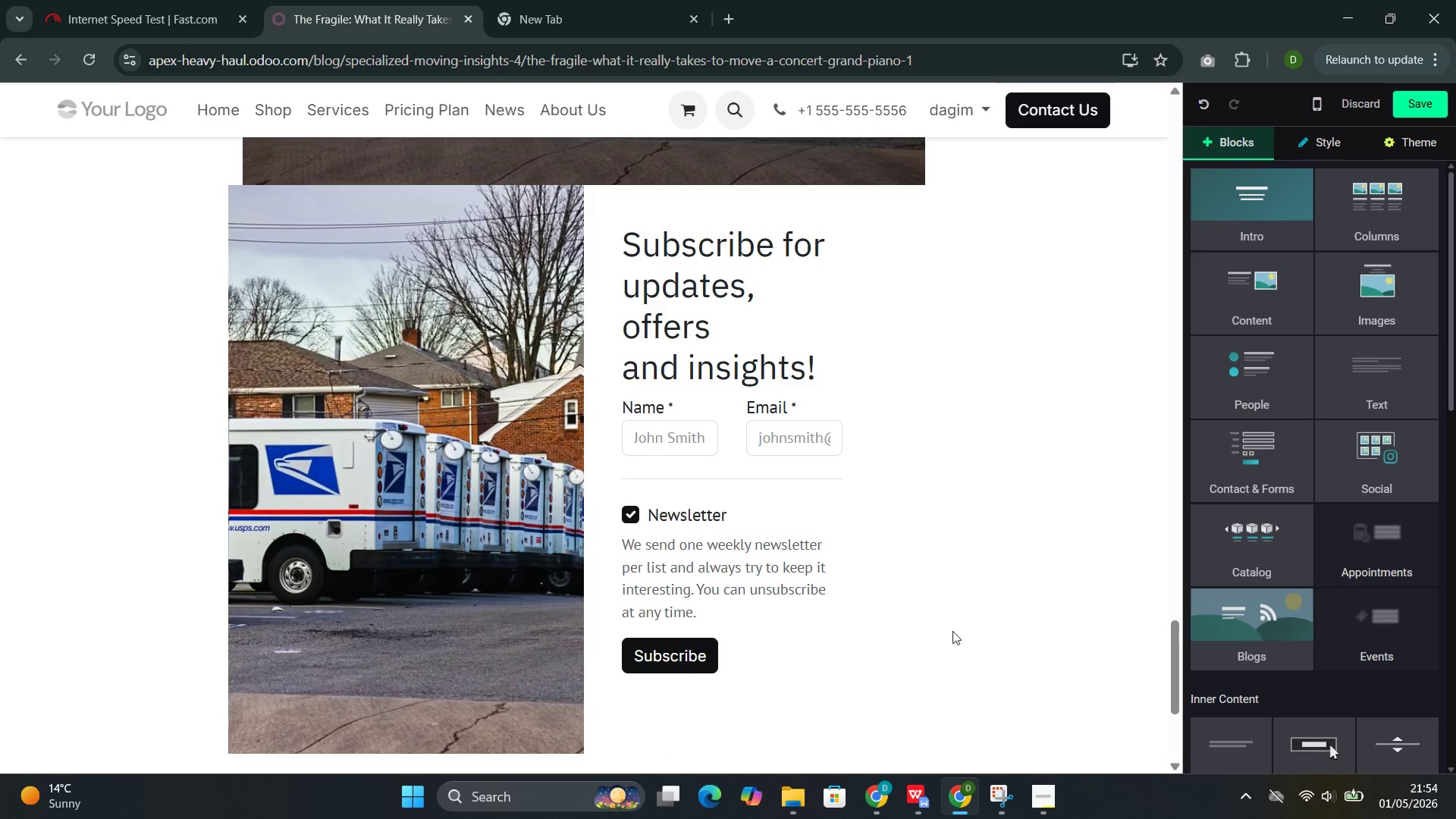 
left_click([472, 362])
 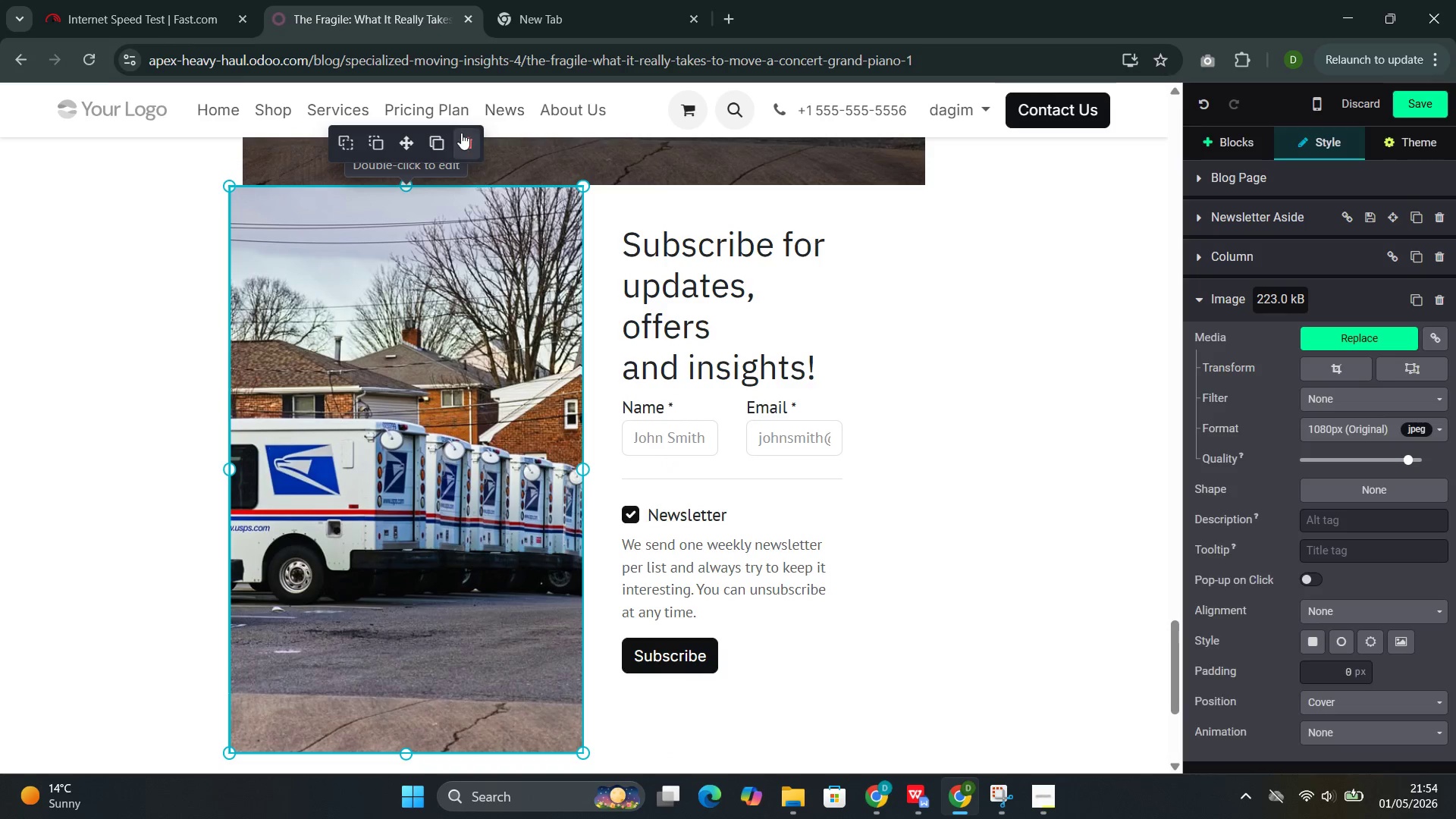 
left_click([464, 139])
 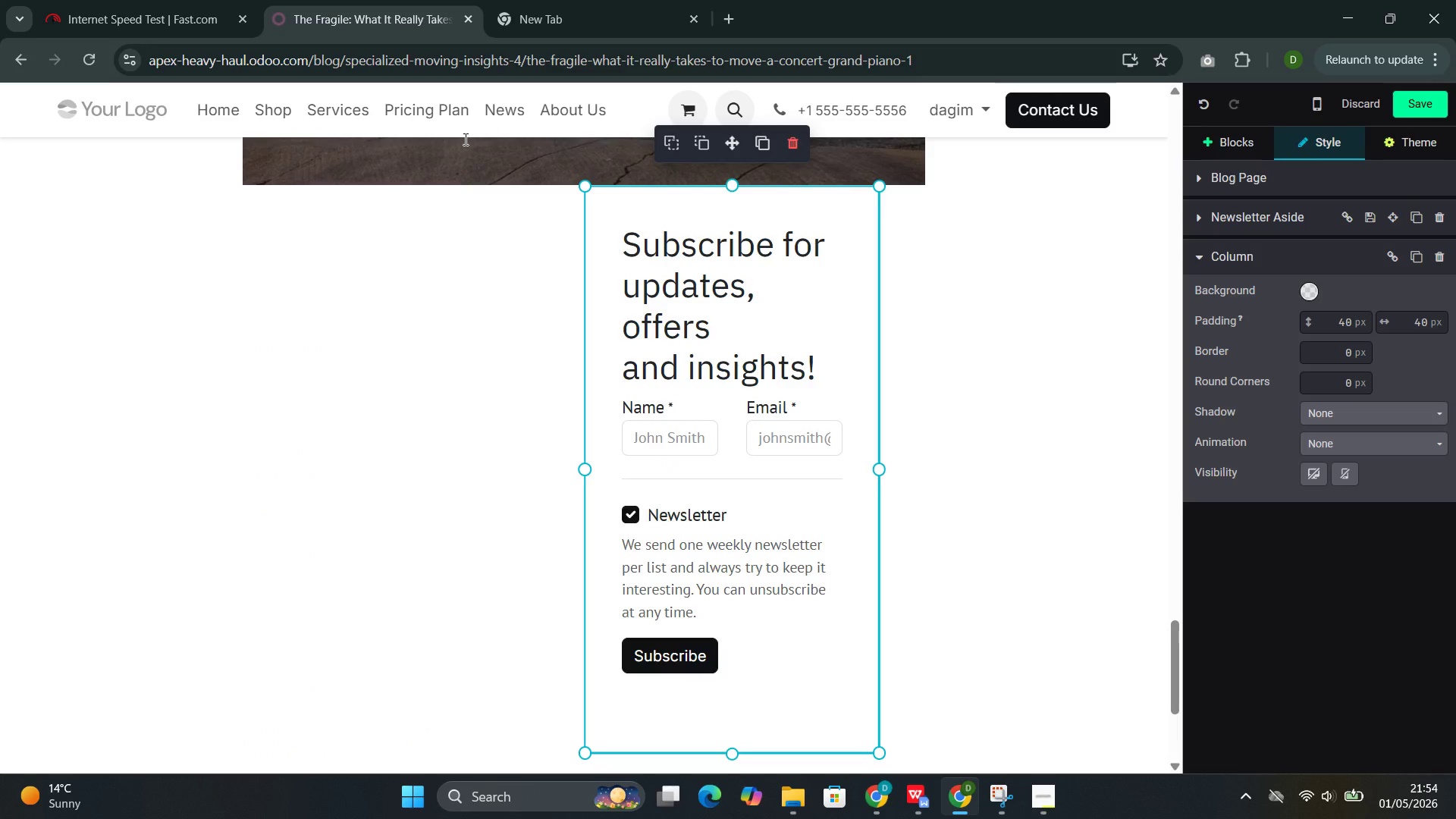 
wait(11.47)
 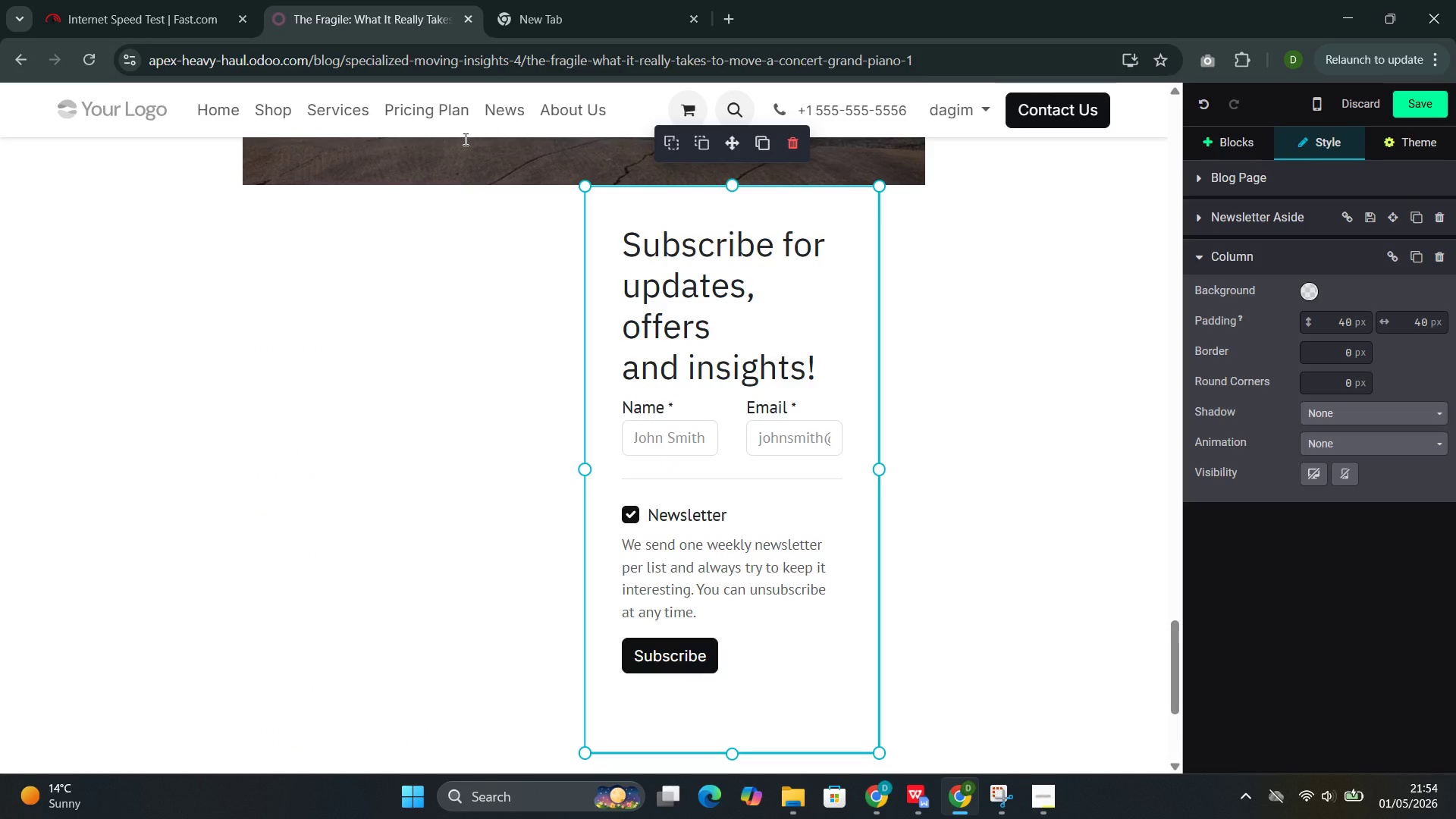 
left_click_drag(start_coordinate=[588, 468], to_coordinate=[74, 519])
 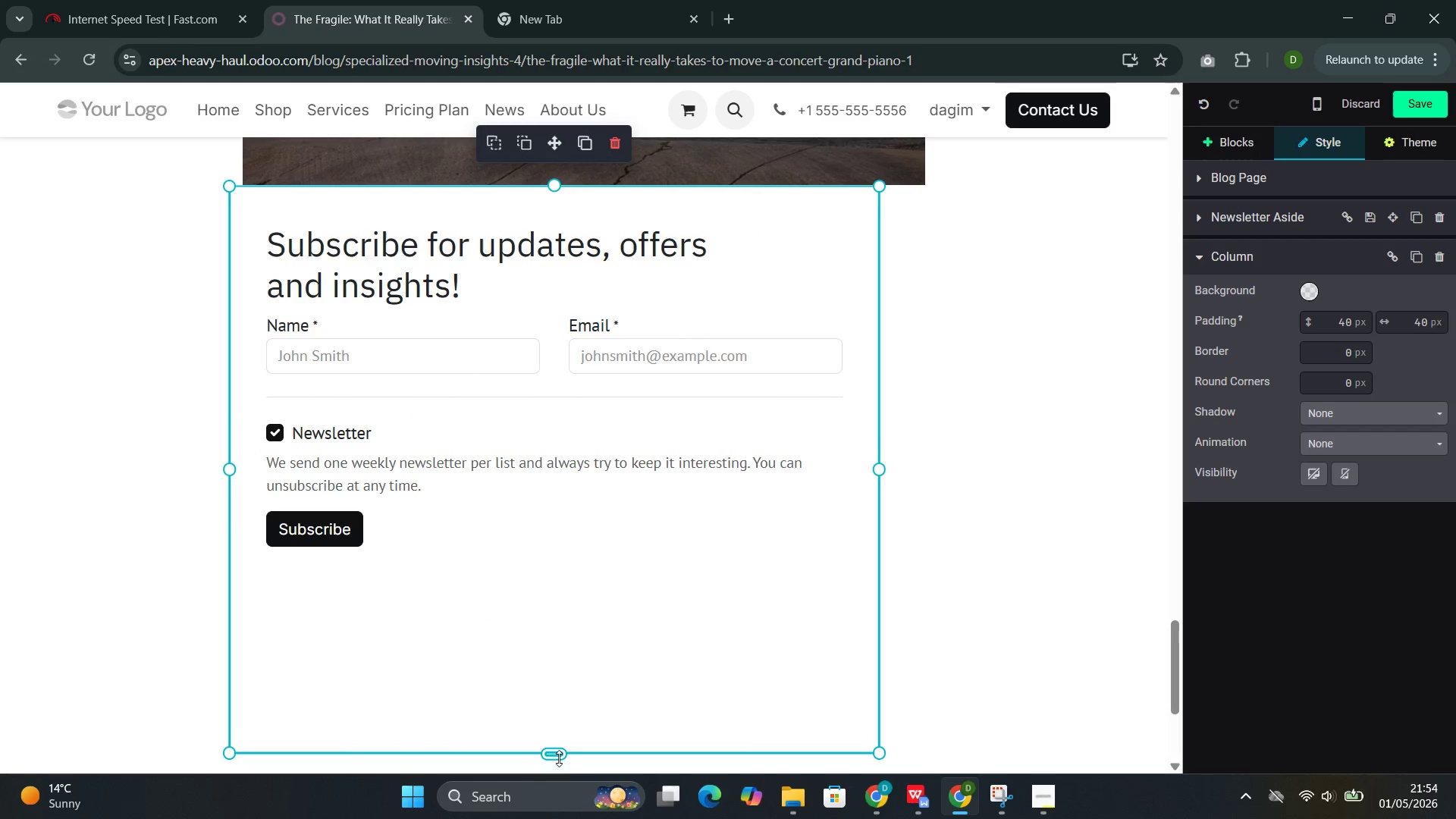 
left_click_drag(start_coordinate=[557, 755], to_coordinate=[556, 554])
 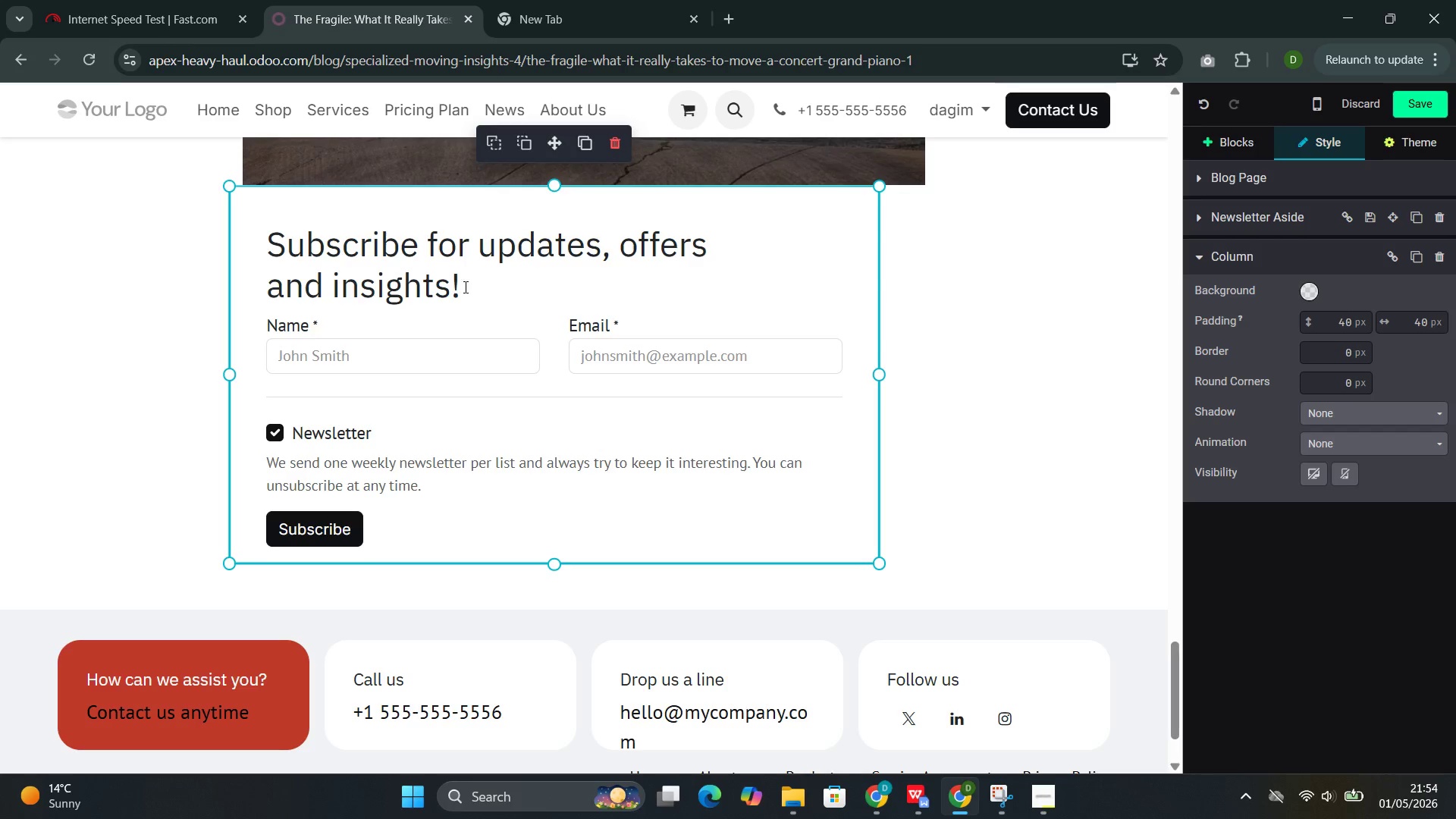 
left_click_drag(start_coordinate=[470, 289], to_coordinate=[290, 248])
 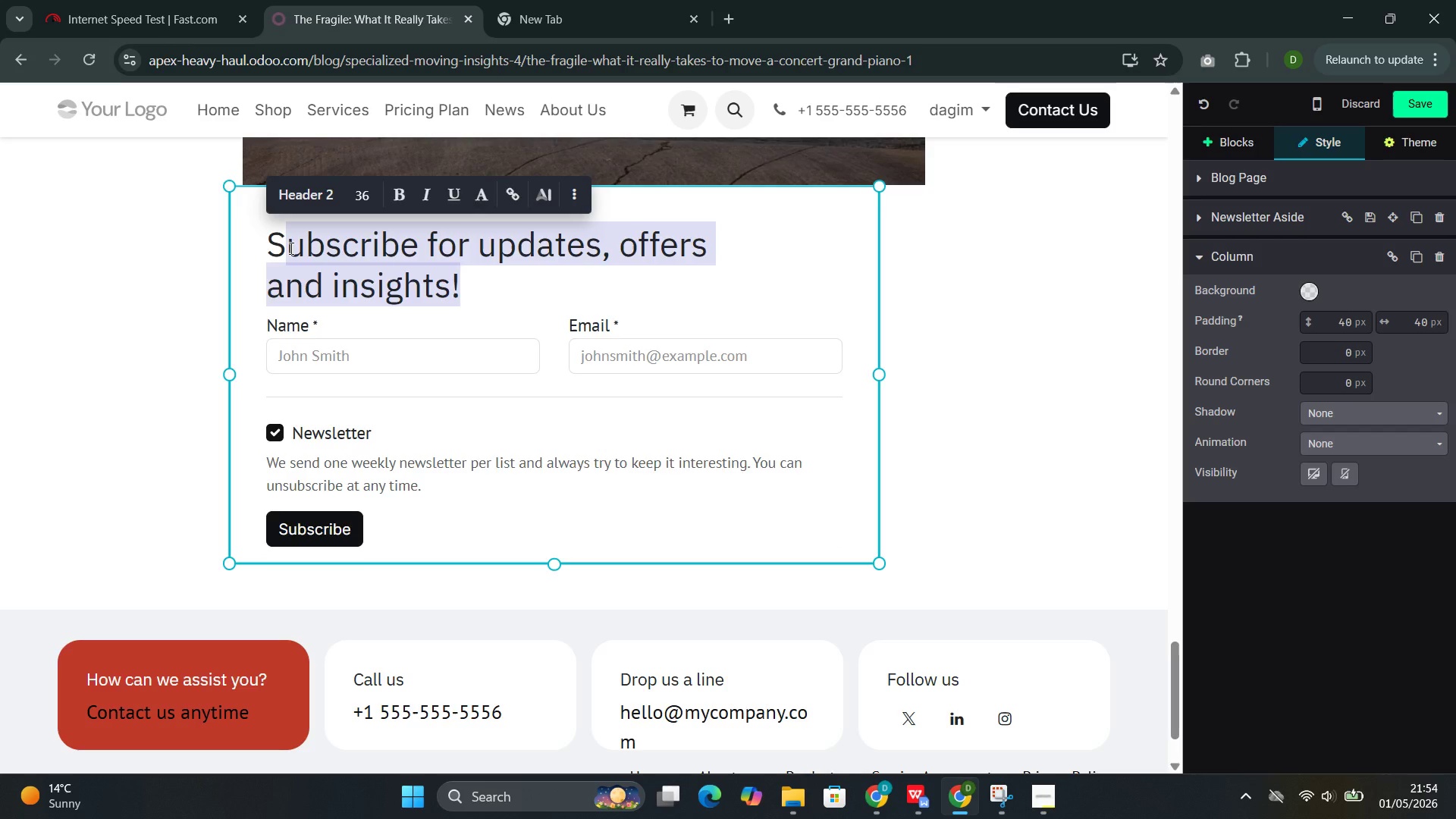 
key(Backspace)
key(Backspace)
type(Get the Specu)
key(Backspace)
type(ial)
 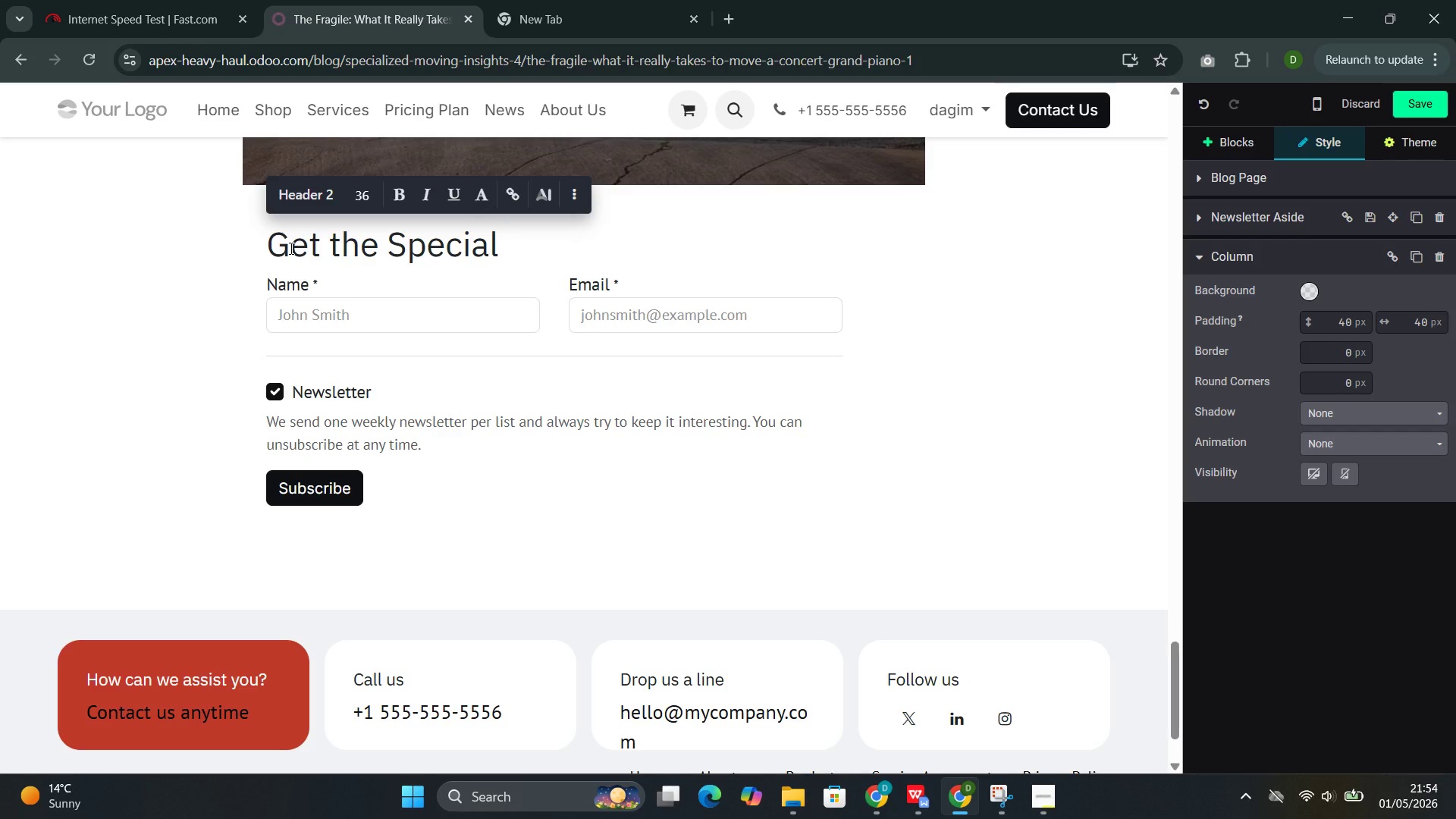 
type(ized Moving Checklist)
 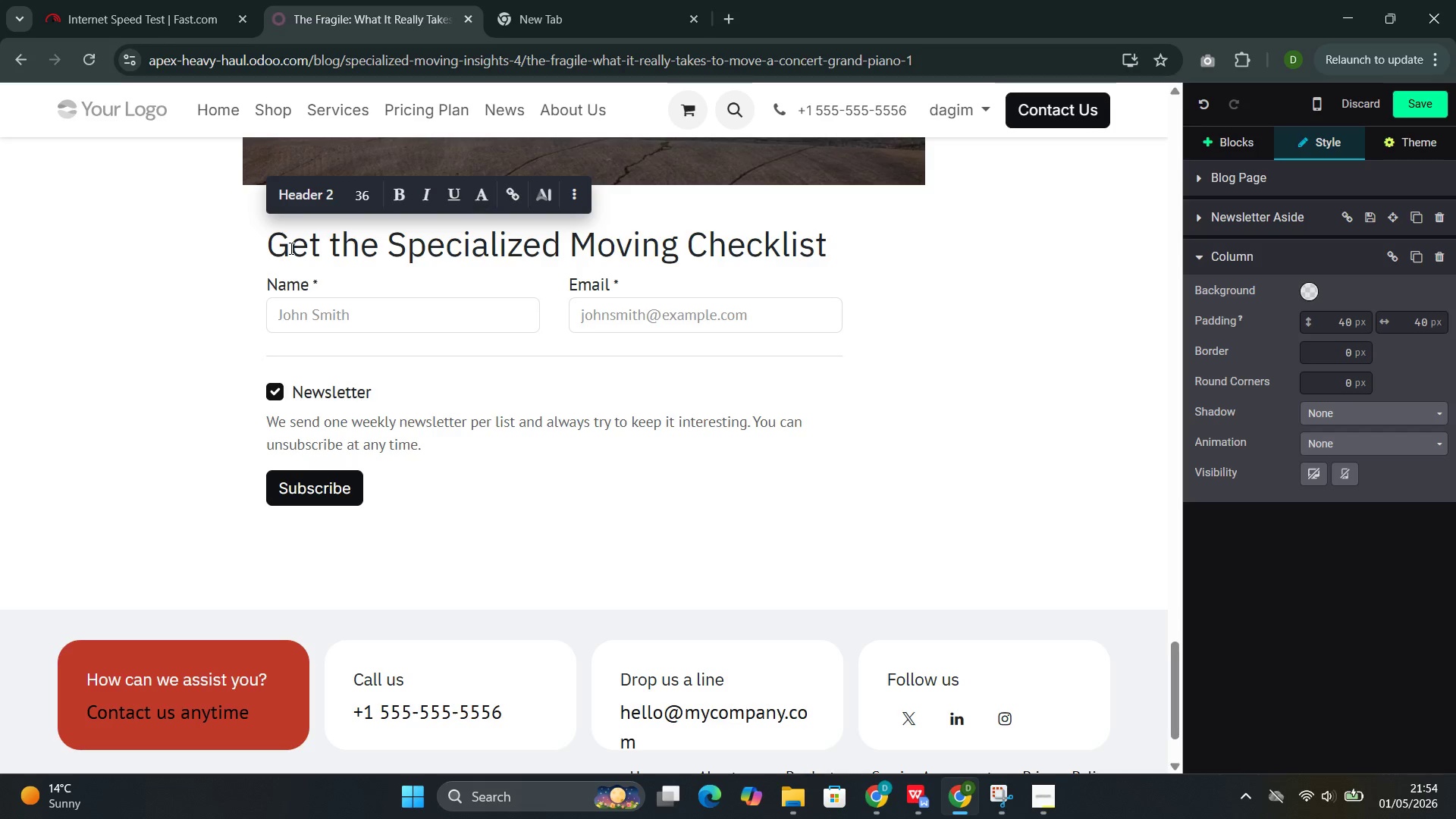 
wait(7.14)
 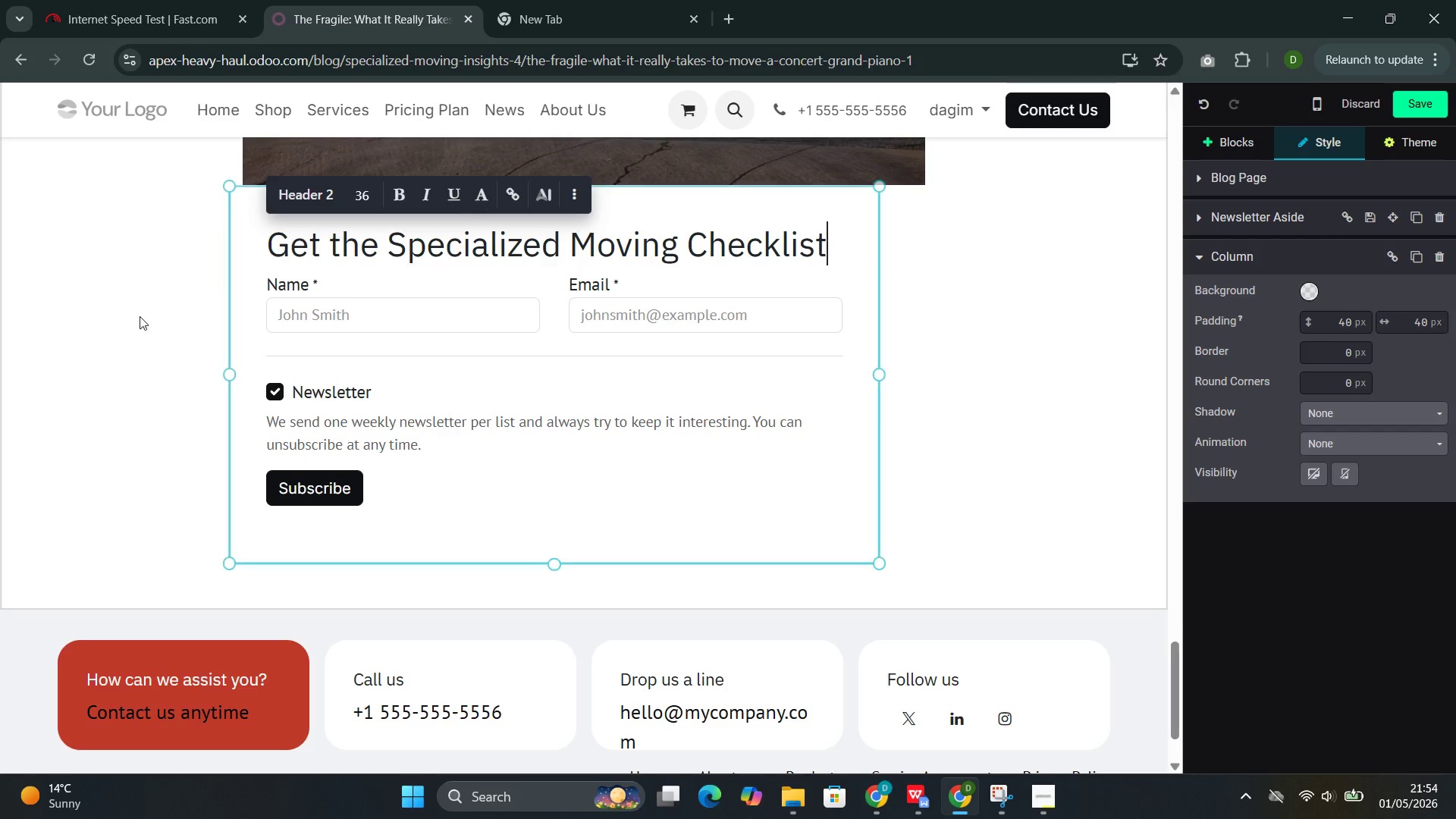 
left_click([474, 308])
 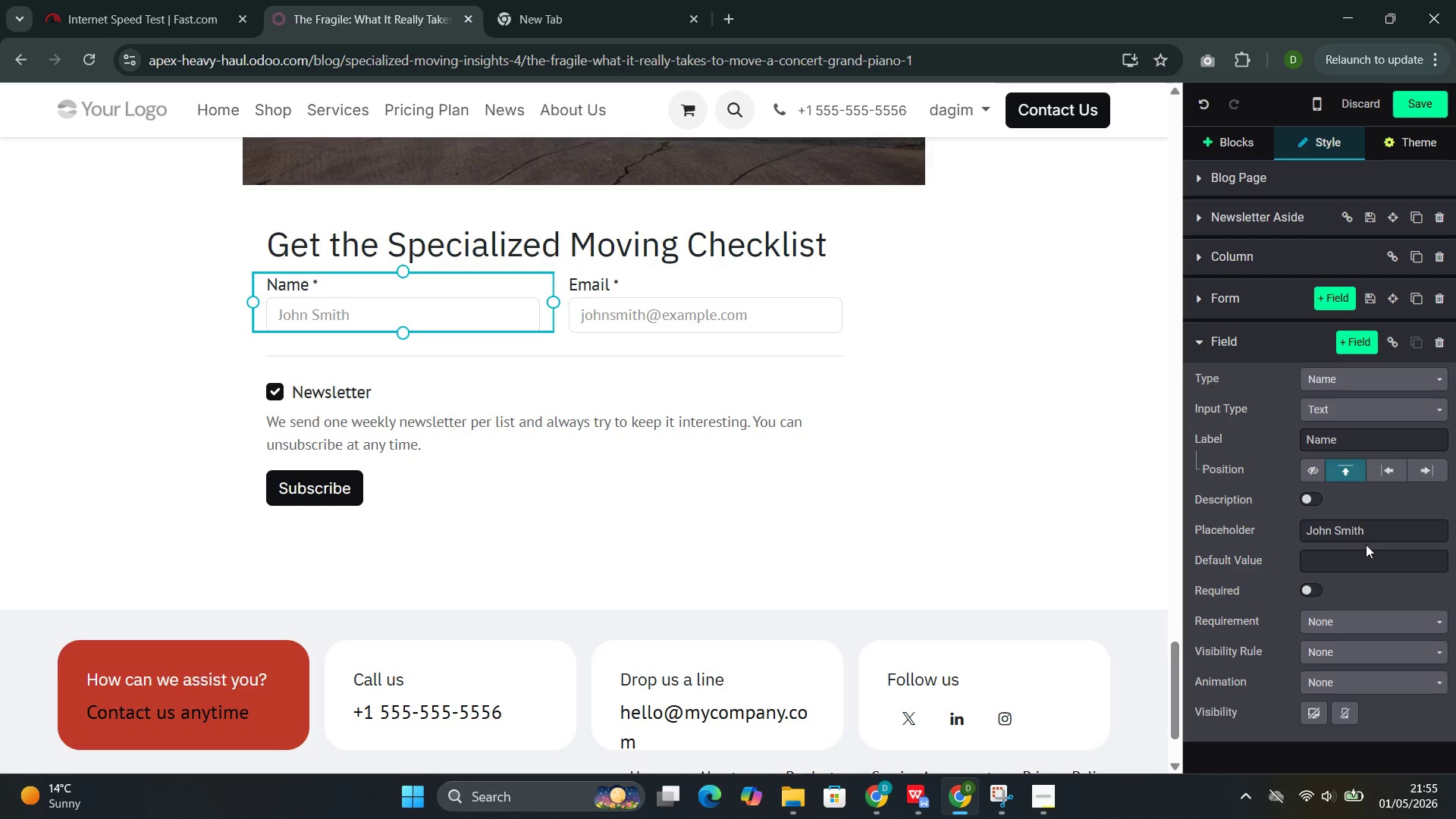 
left_click([1368, 532])
 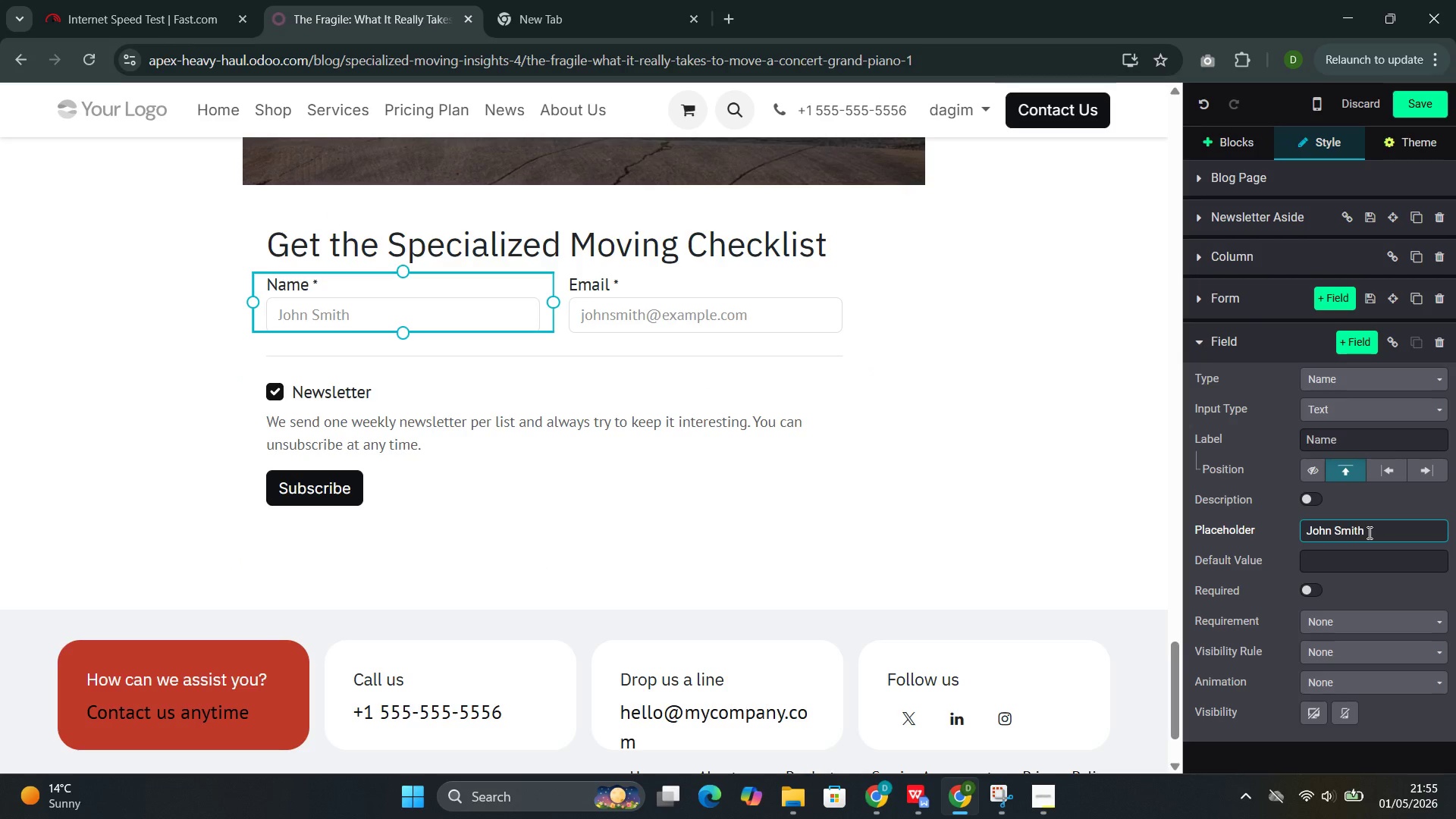 
hold_key(key=Backspace, duration=1.16)
 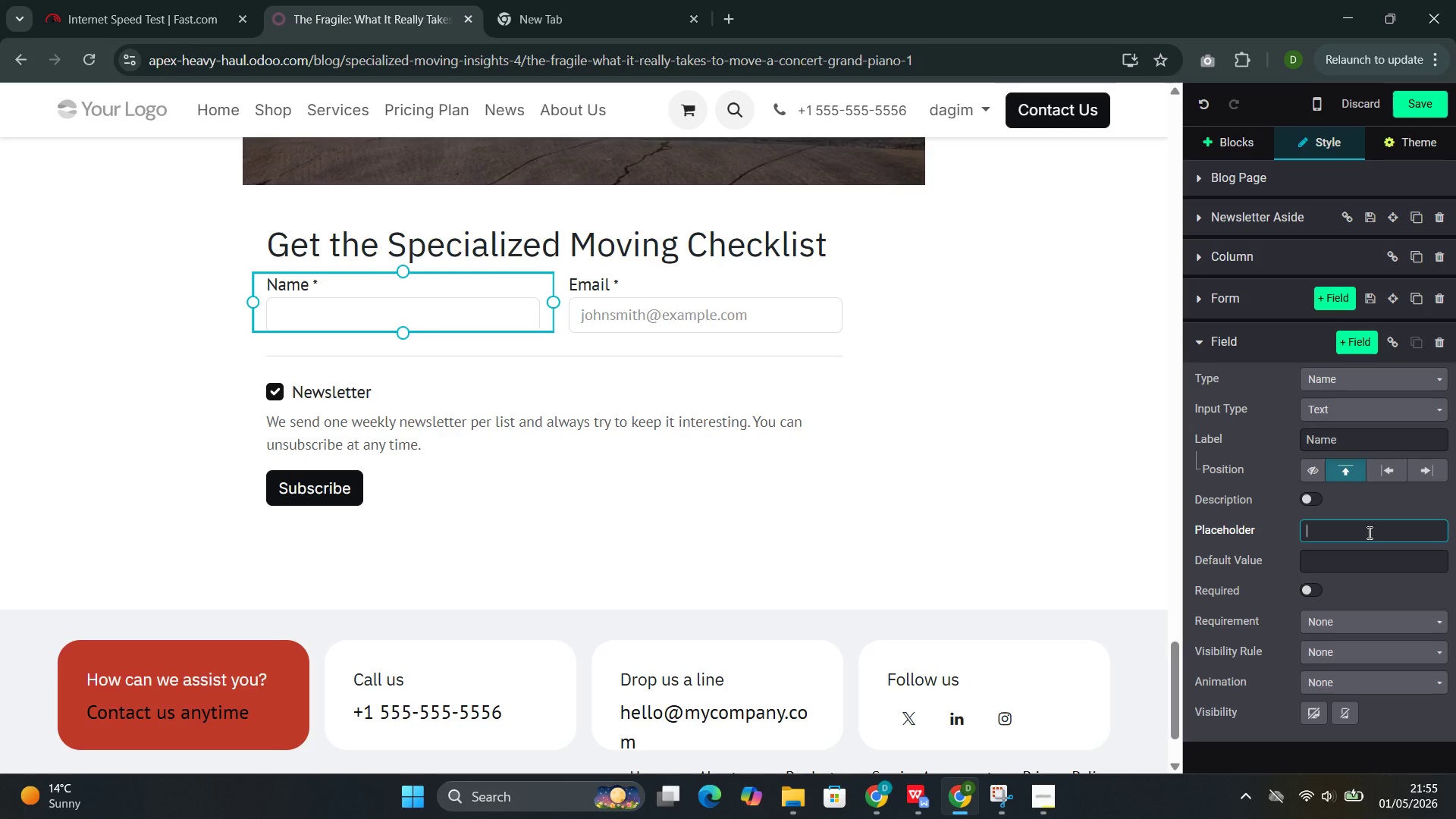 
type(Daig)
key(Backspace)
key(Backspace)
type(gim Bekele)
 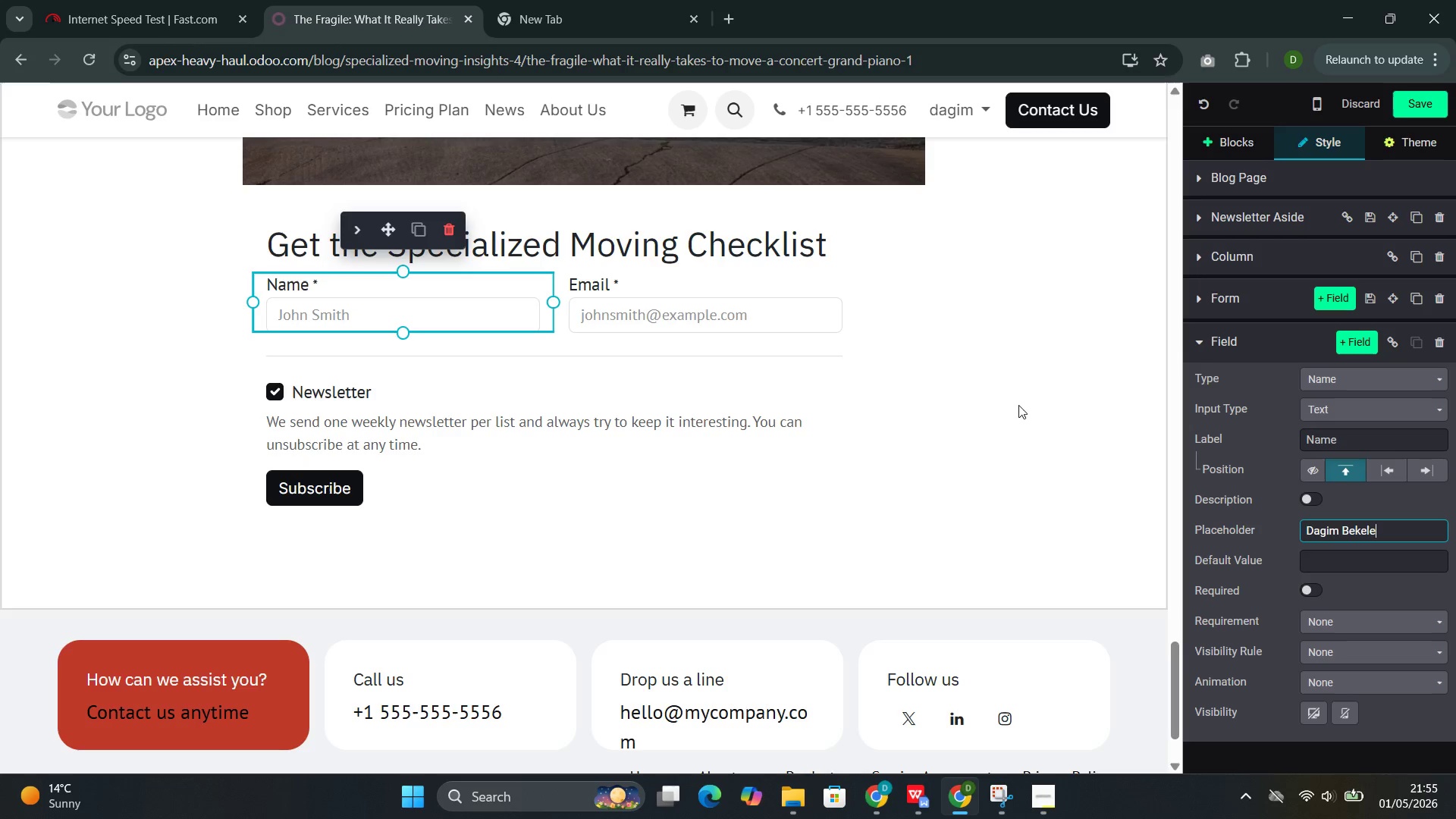 
left_click([733, 310])
 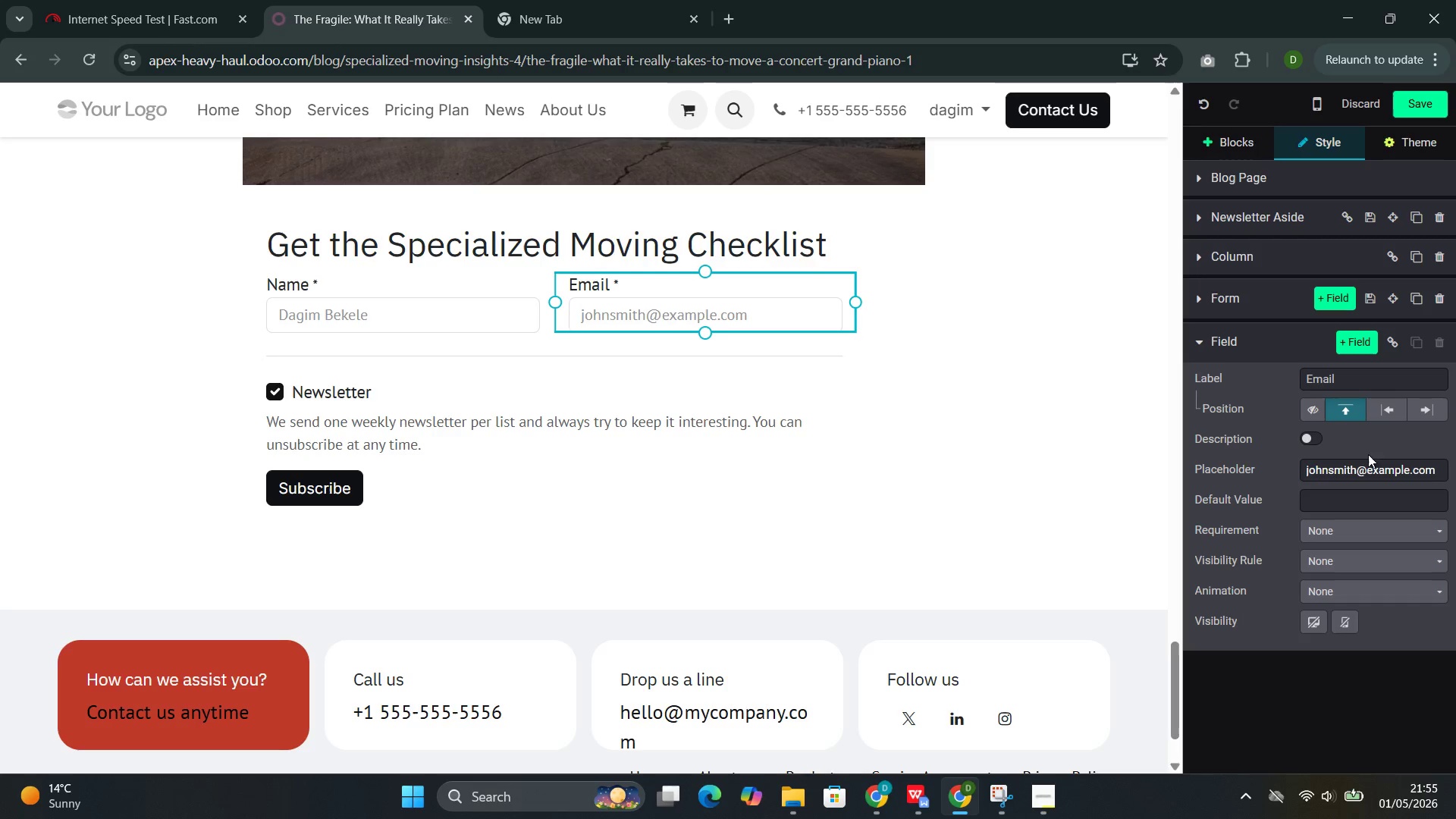 
left_click([1368, 469])
 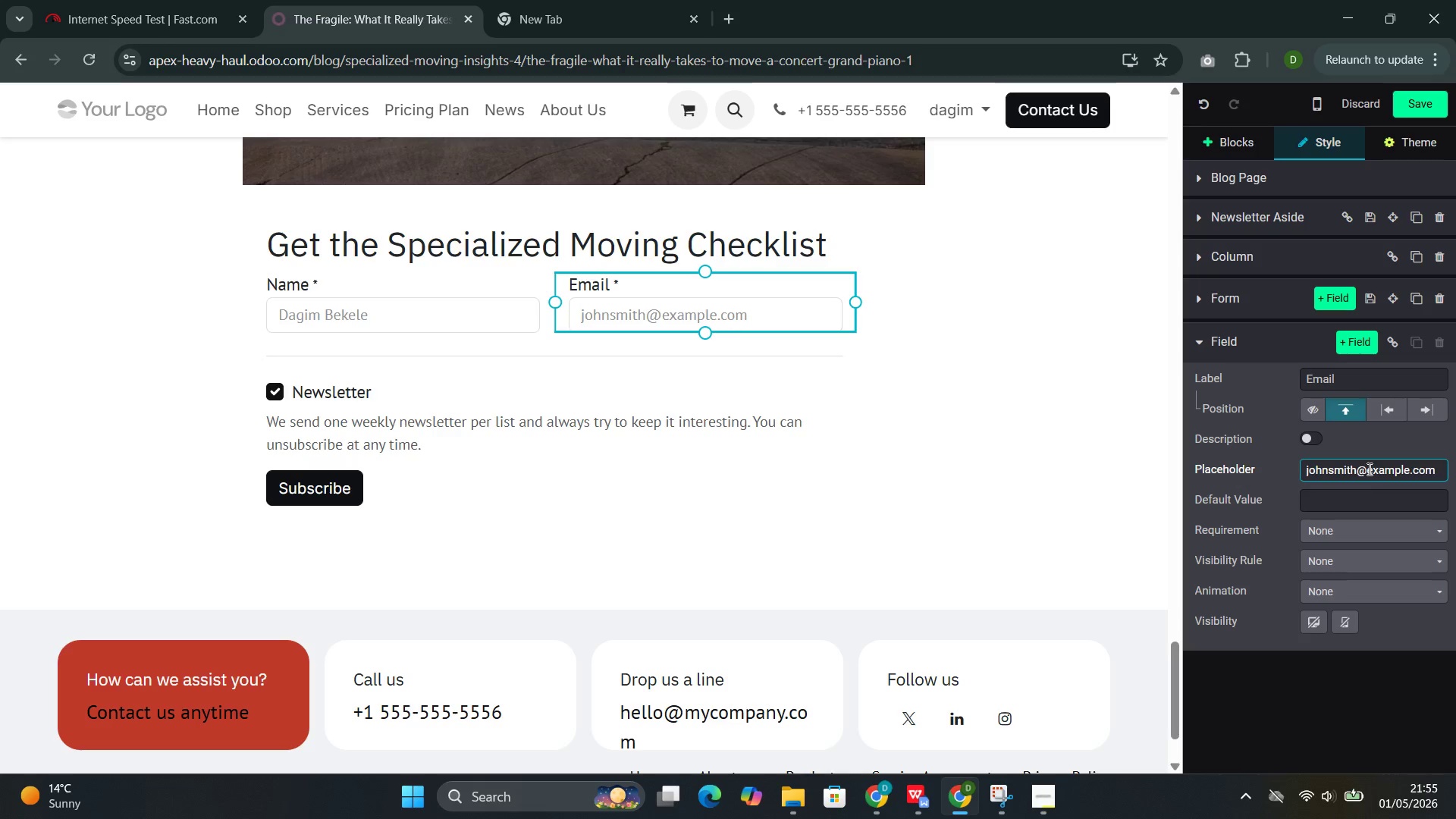 
hold_key(key=Backspace, duration=0.41)
 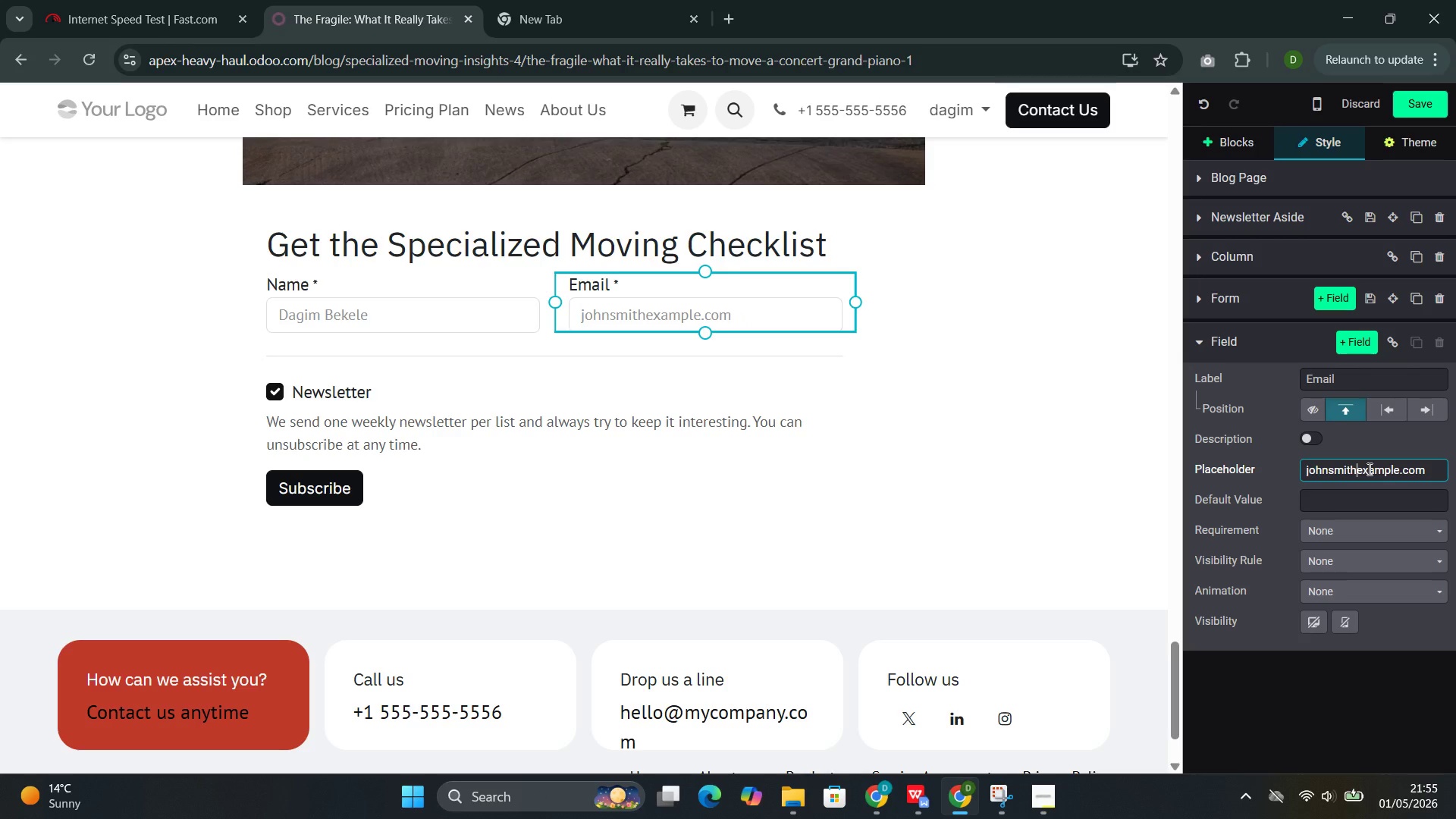 
key(Shift+A)
 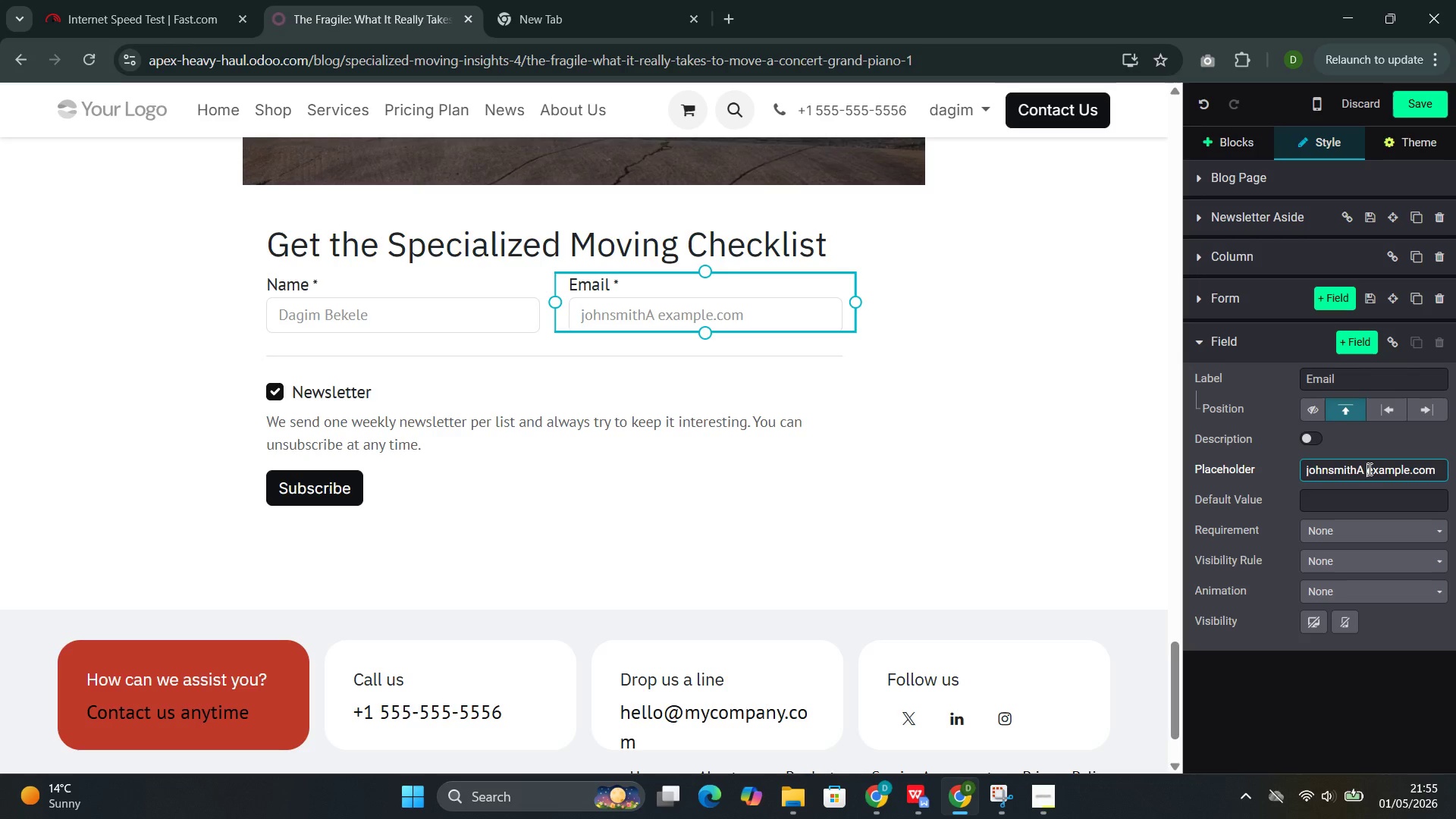 
key(Space)
 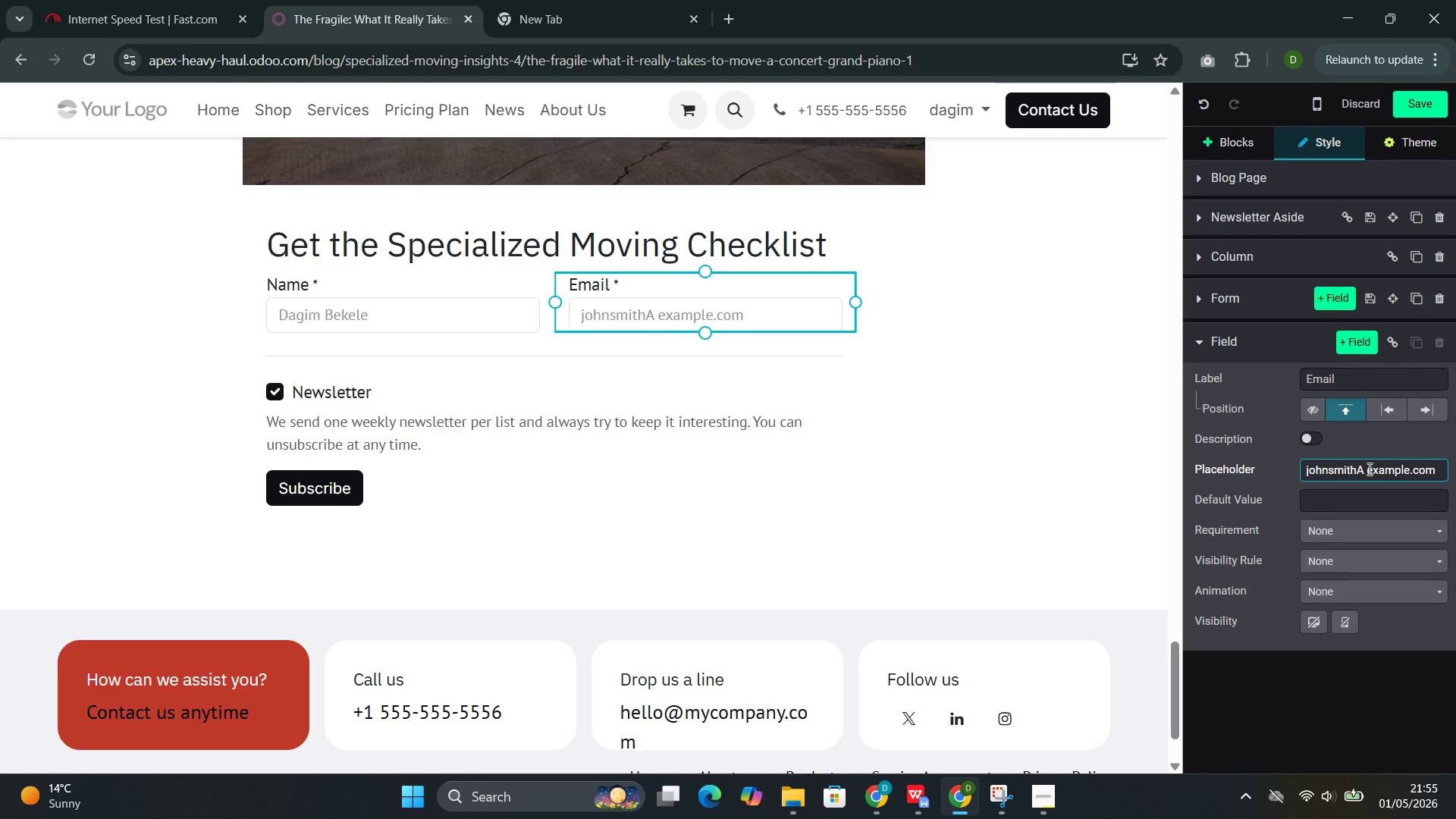 
hold_key(key=ShiftLeft, duration=0.64)
 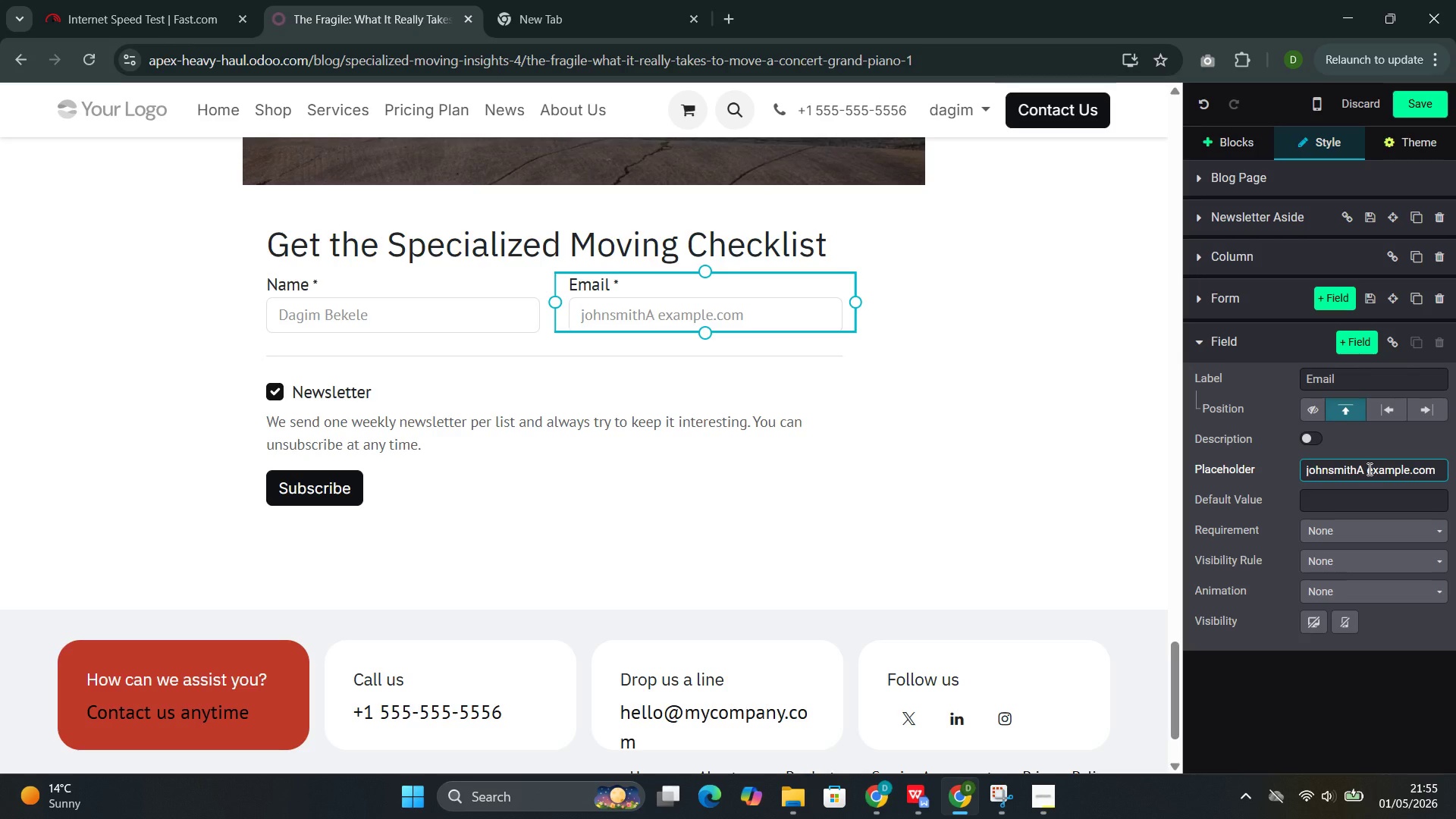 
key(Control+A)
 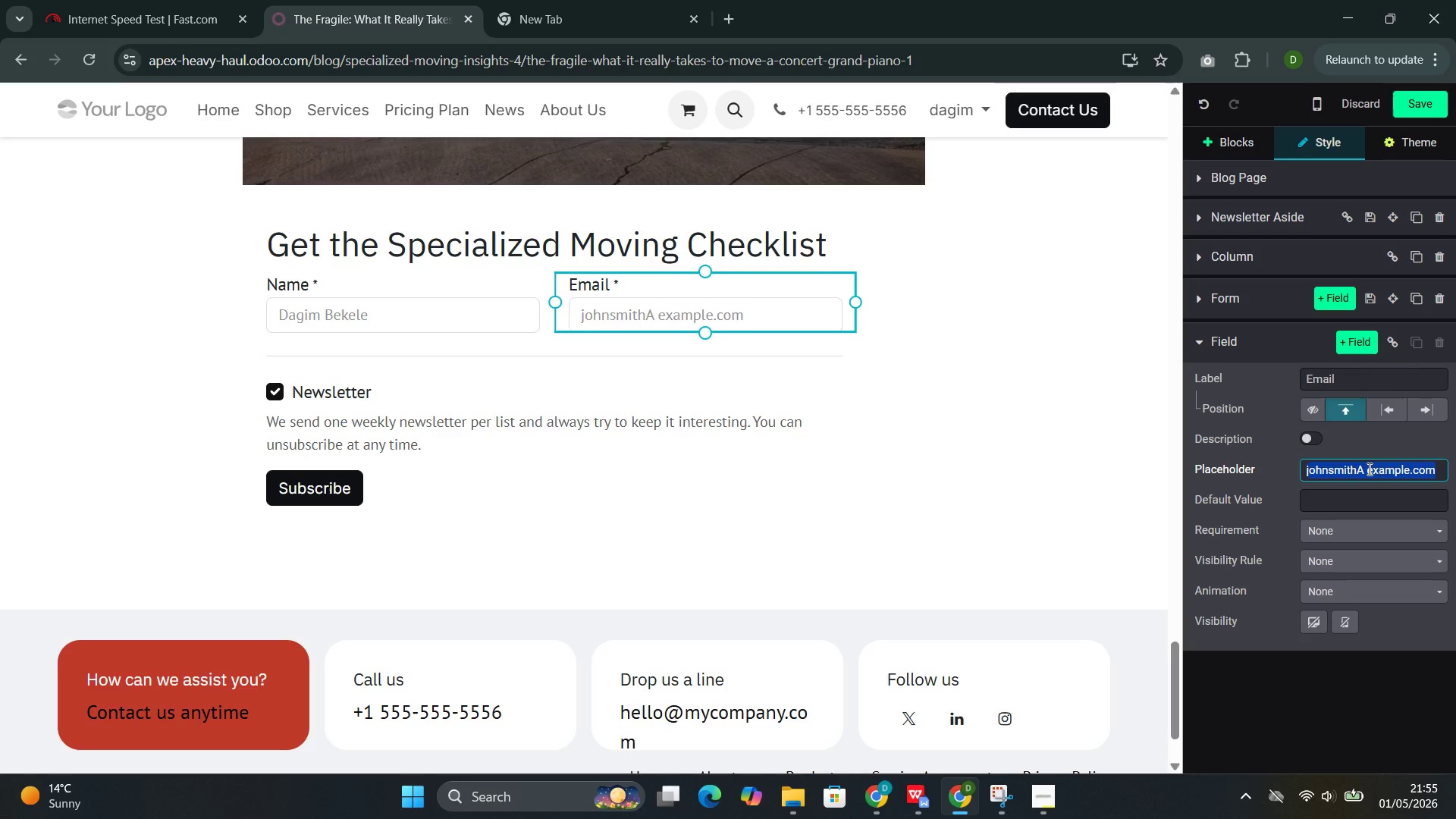 
key(Backspace)
type(bekeledagim3@gmail.com)
 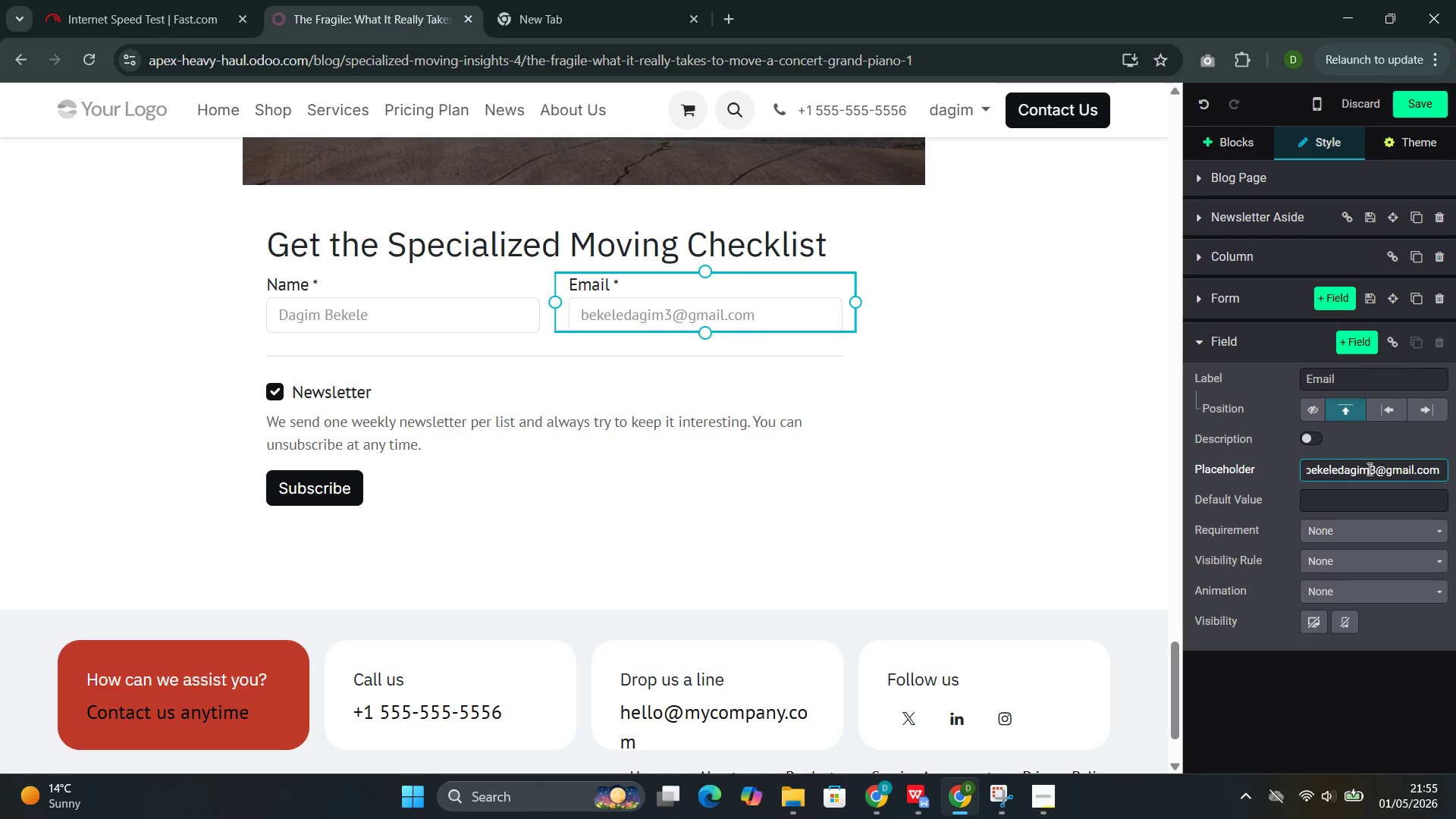 
left_click([871, 459])
 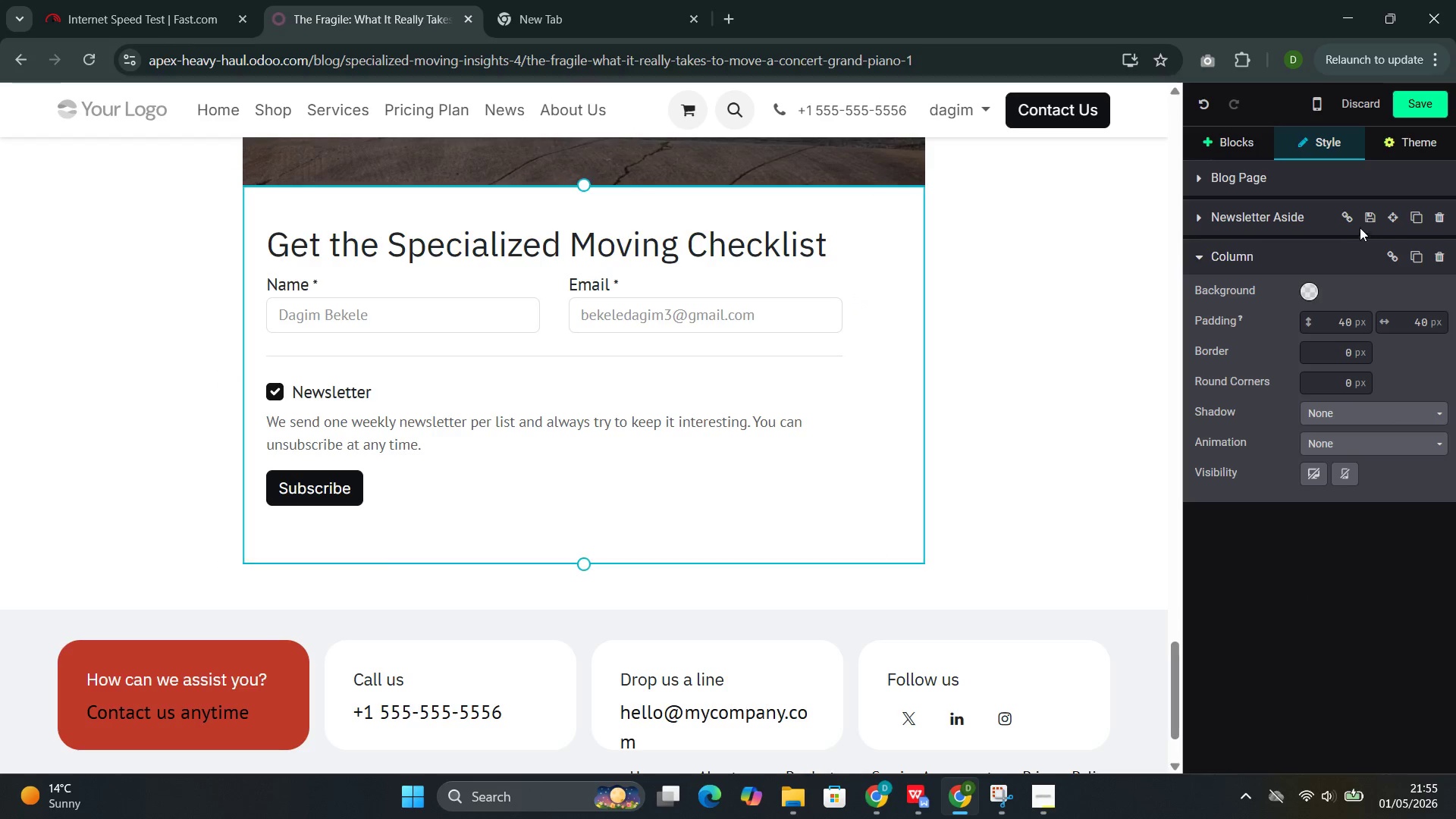 
left_click([1370, 221])
 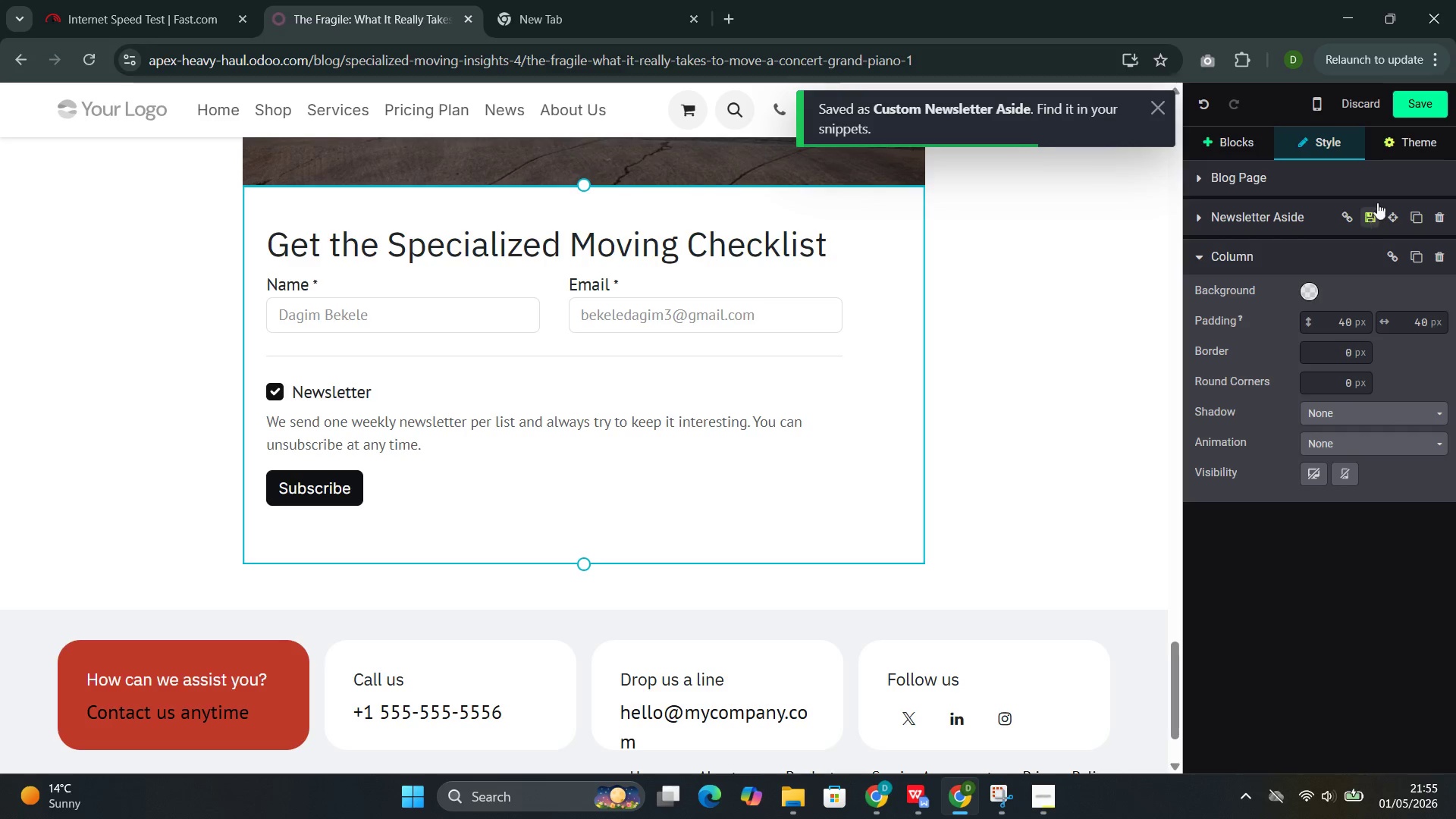 
left_click([1423, 108])
 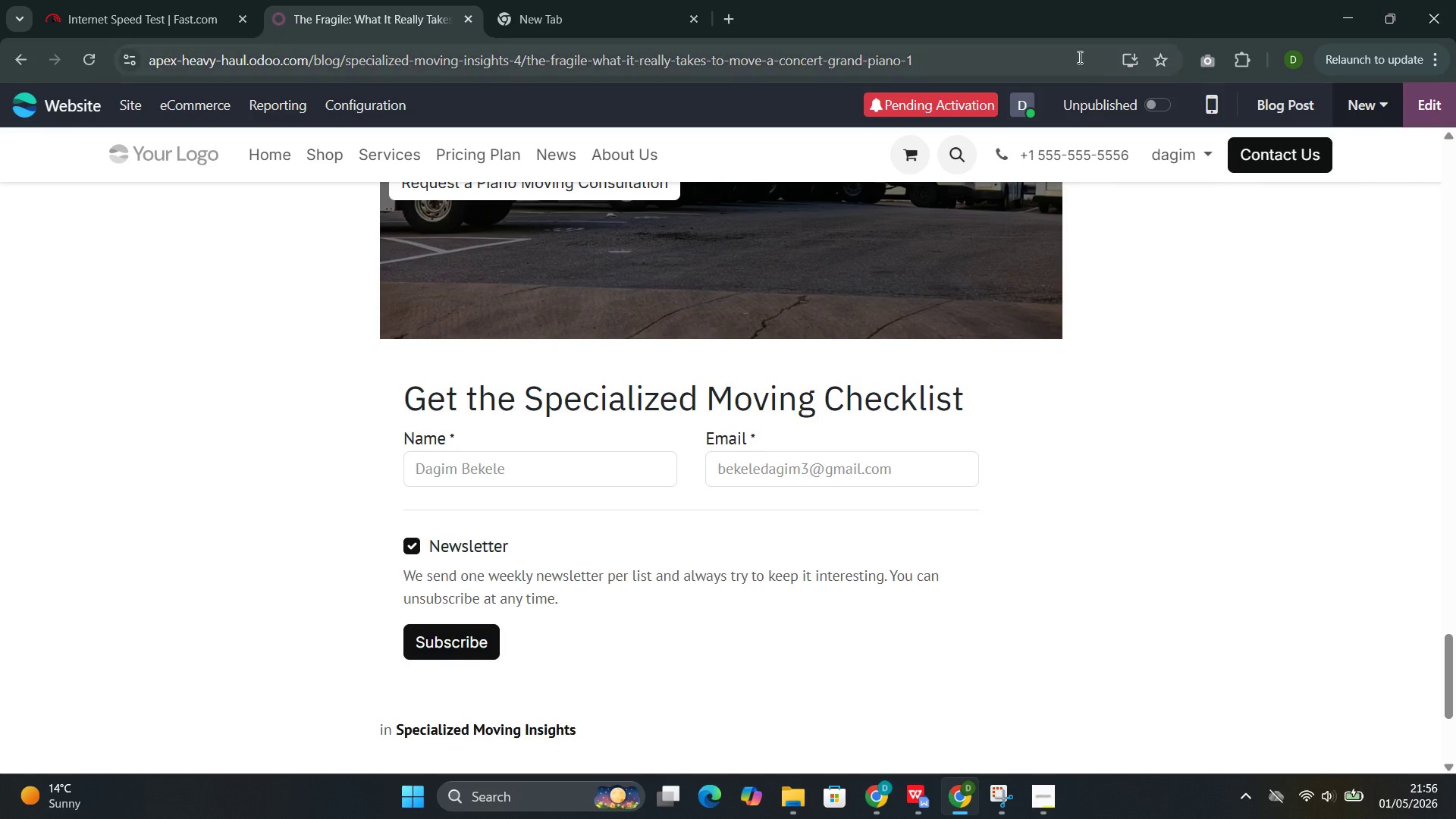 
wait(46.59)
 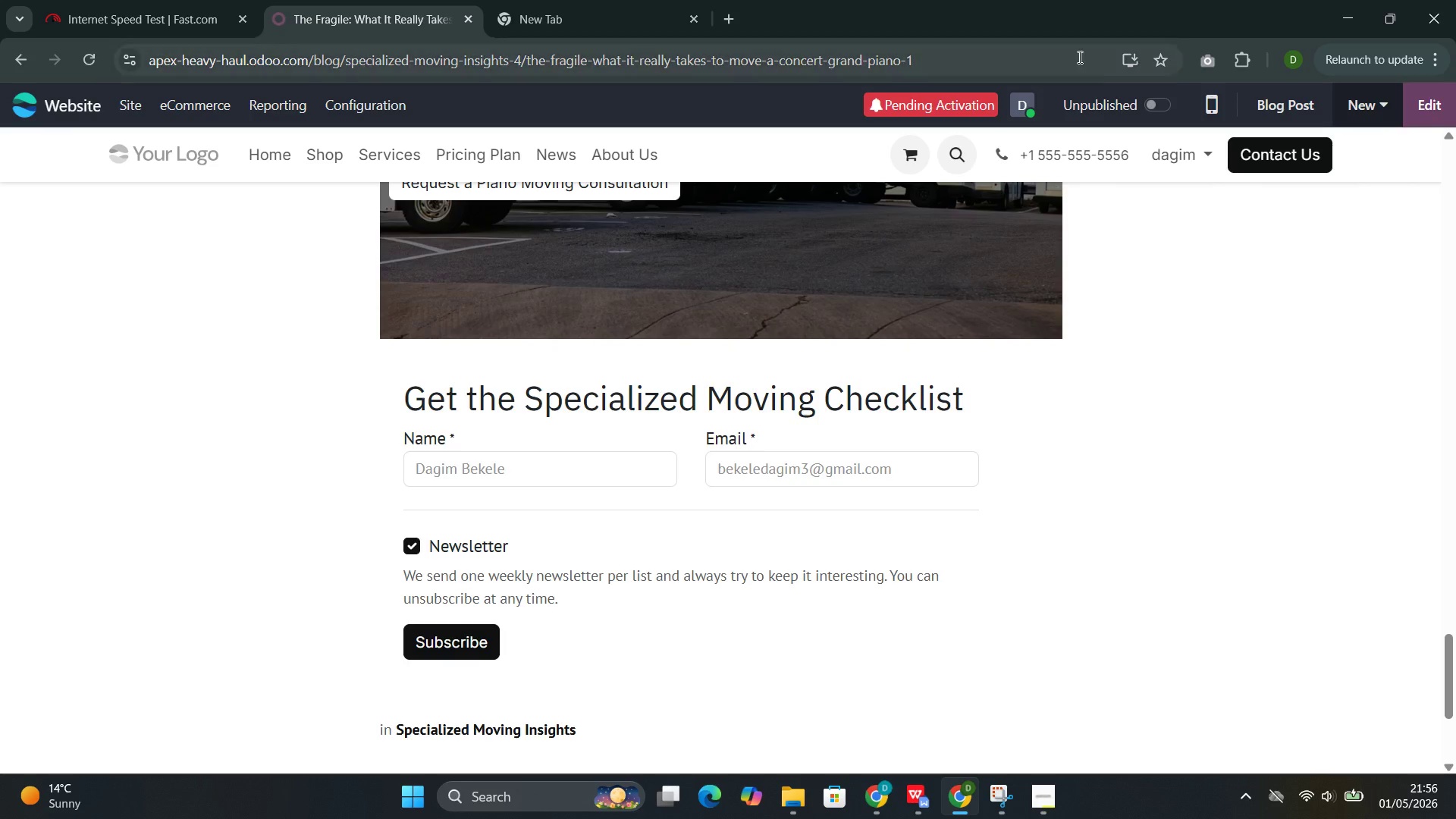 
left_click([367, 108])
 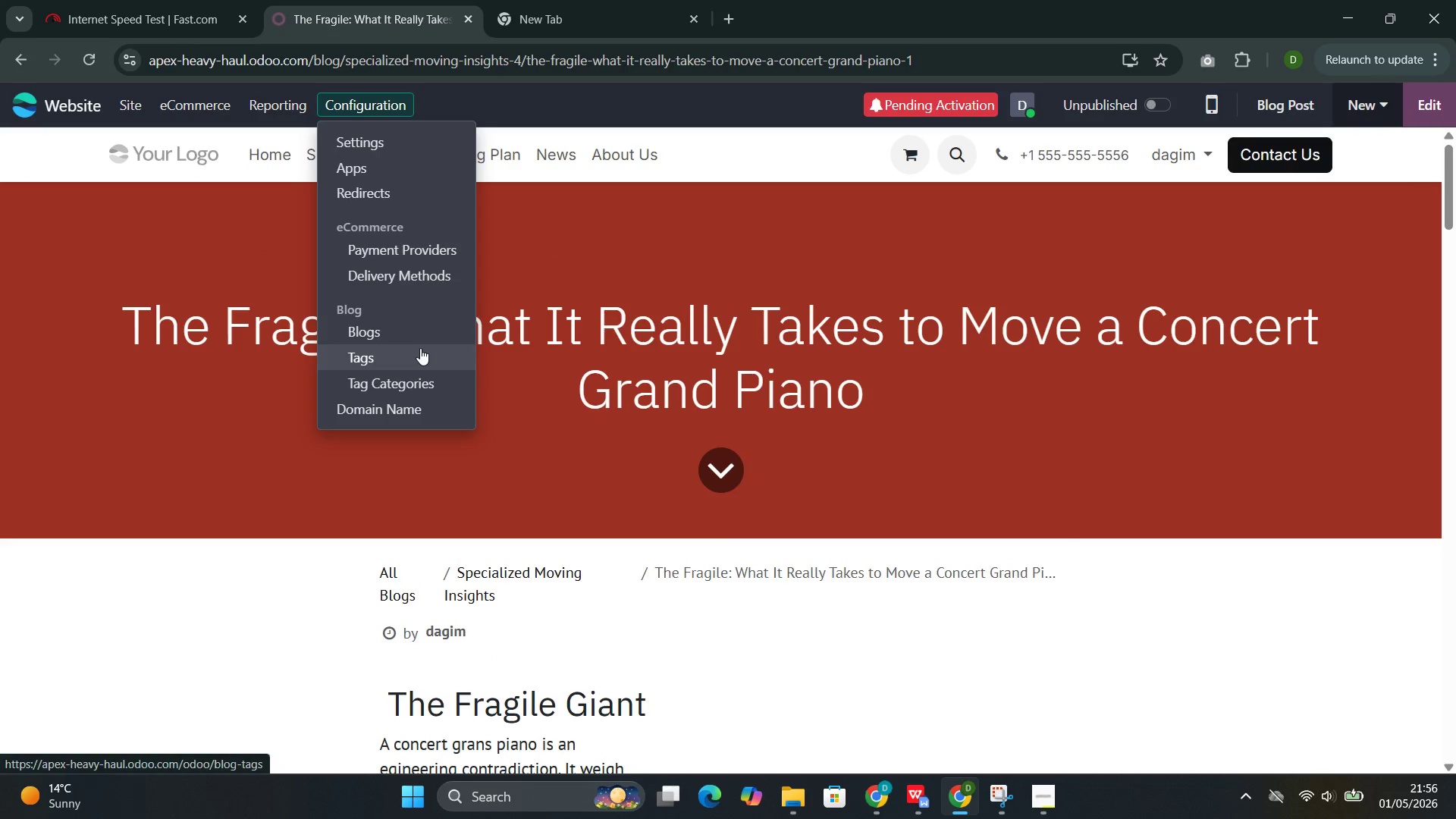 
left_click([420, 348])
 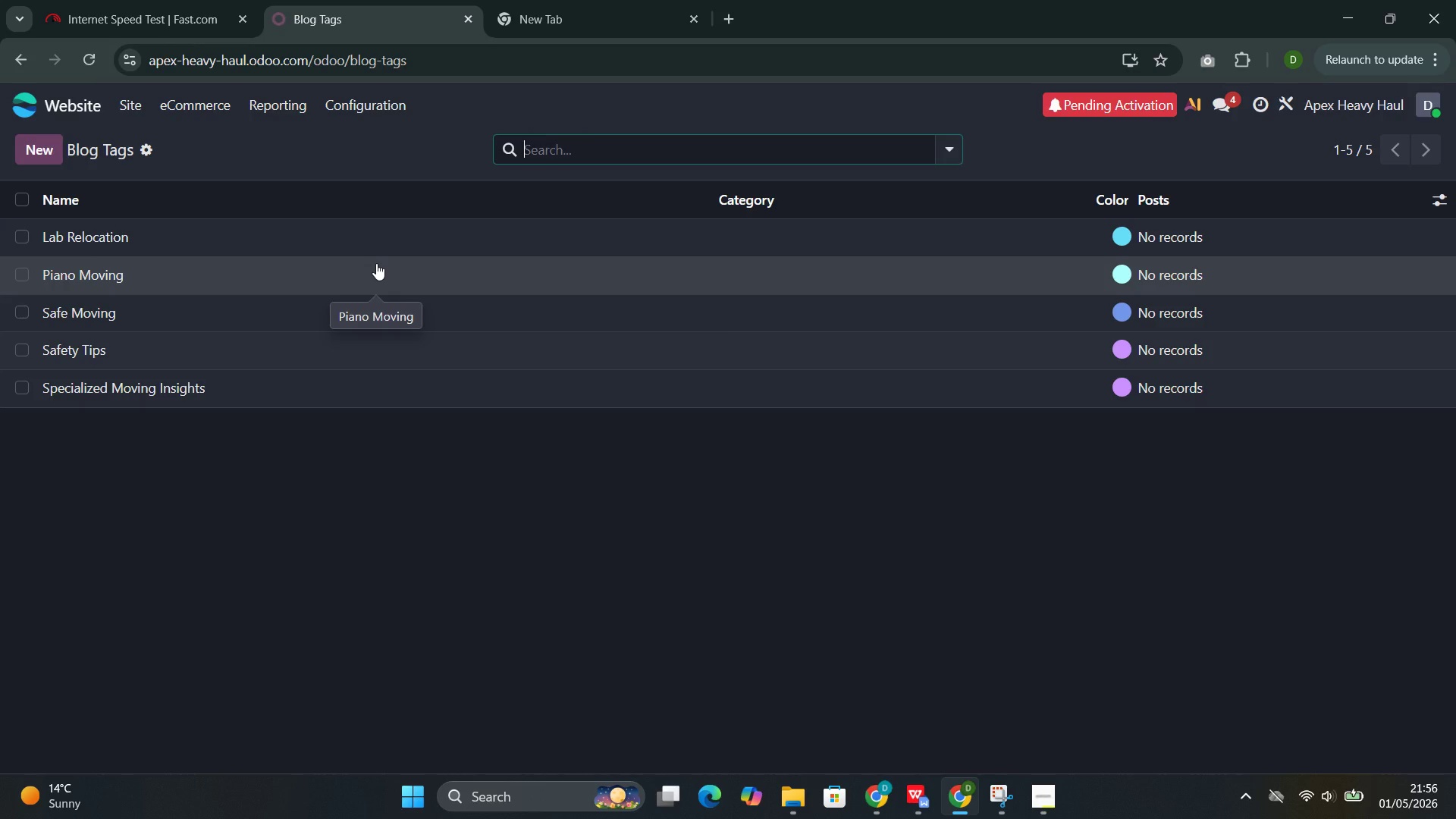 
wait(27.0)
 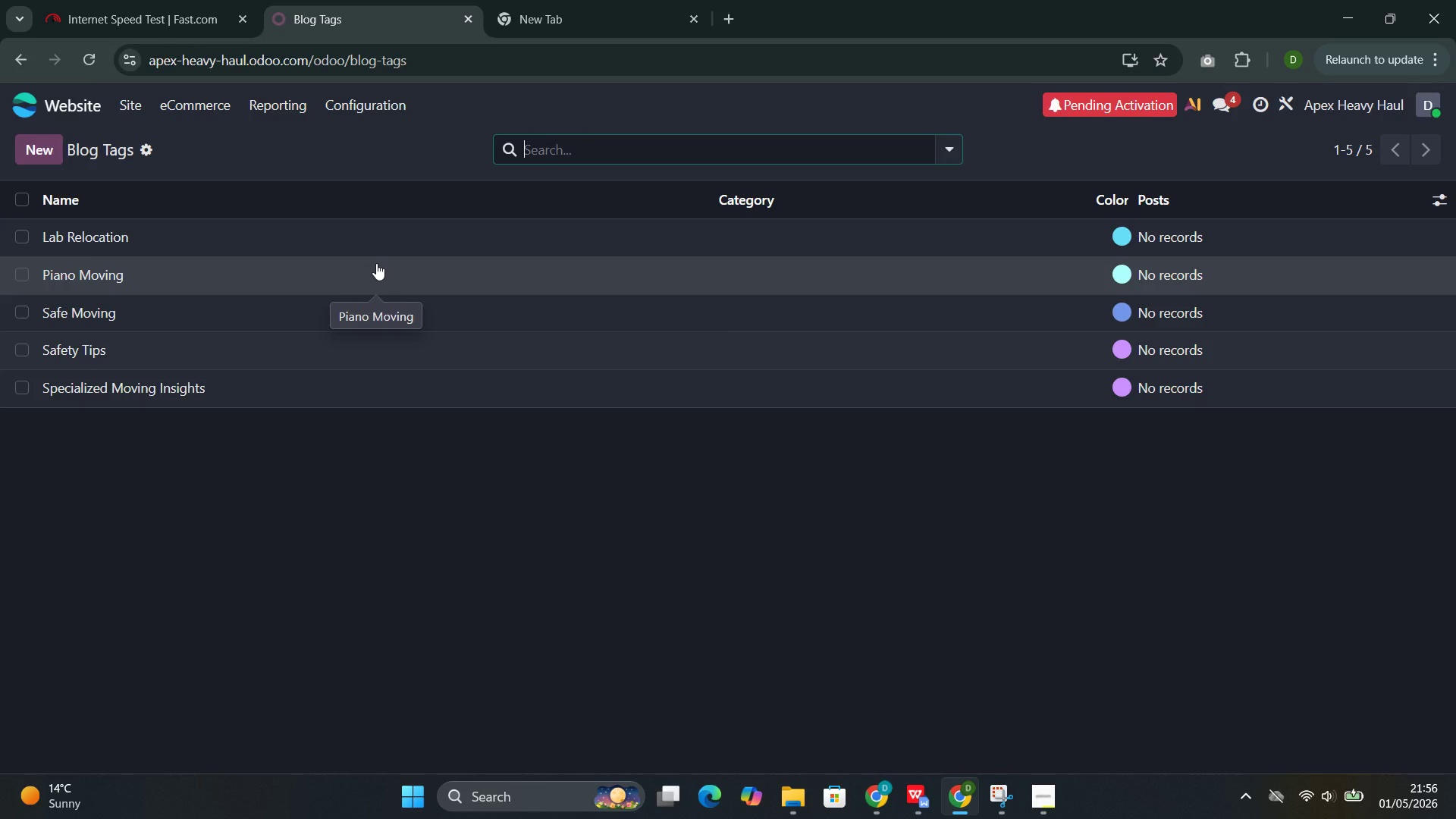 
left_click([337, 381])
 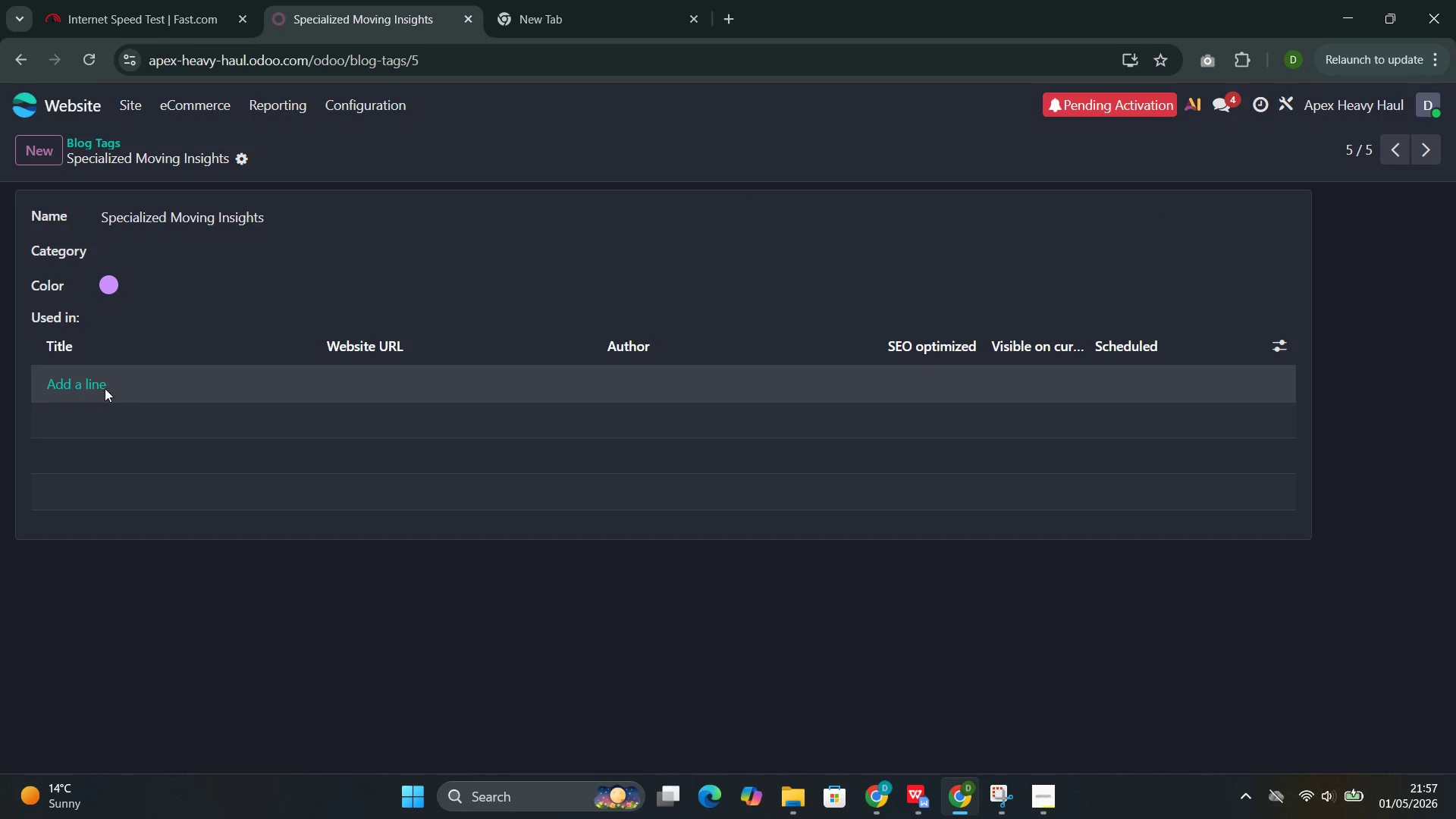 
left_click([93, 385])
 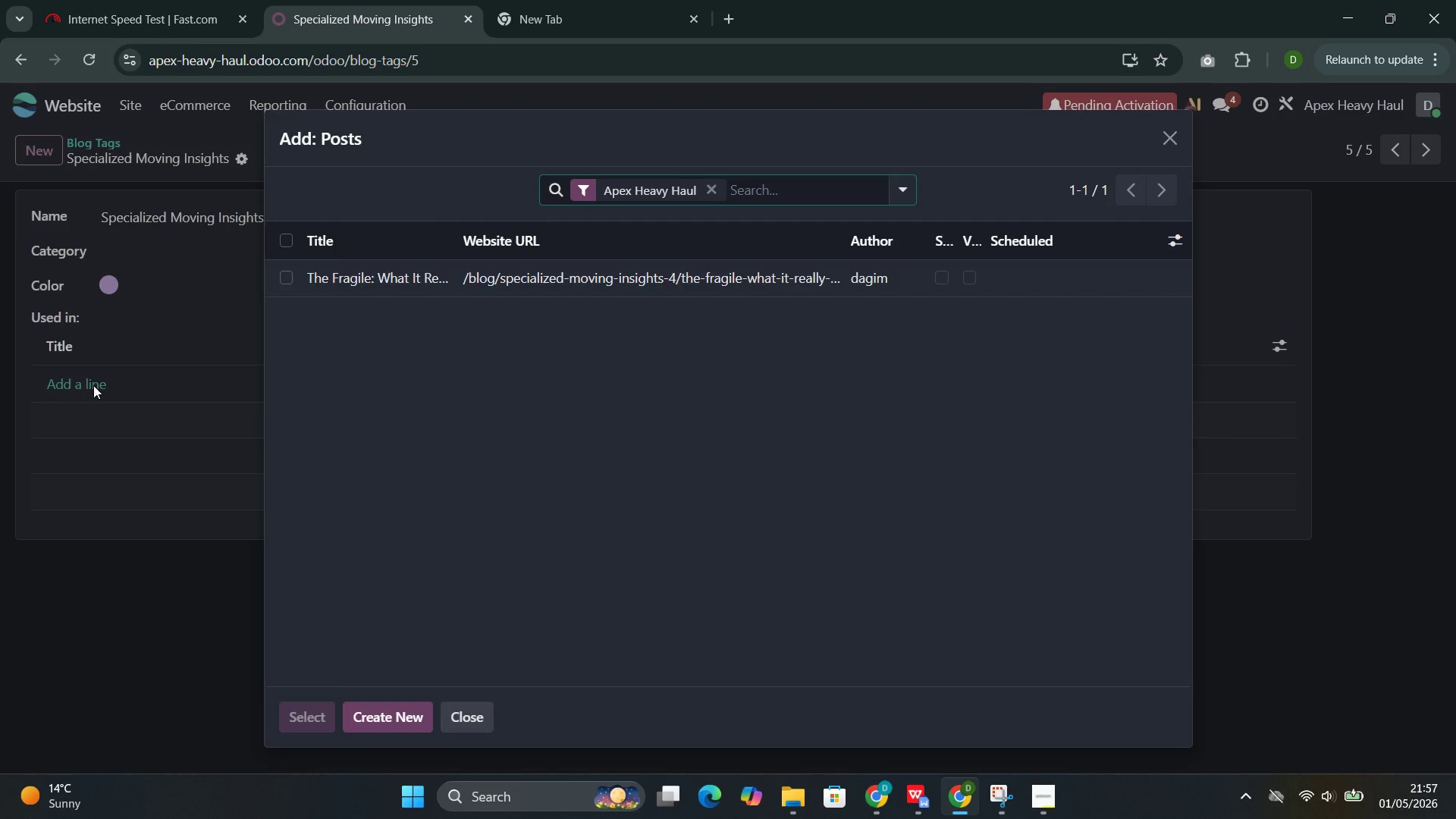 
wait(7.74)
 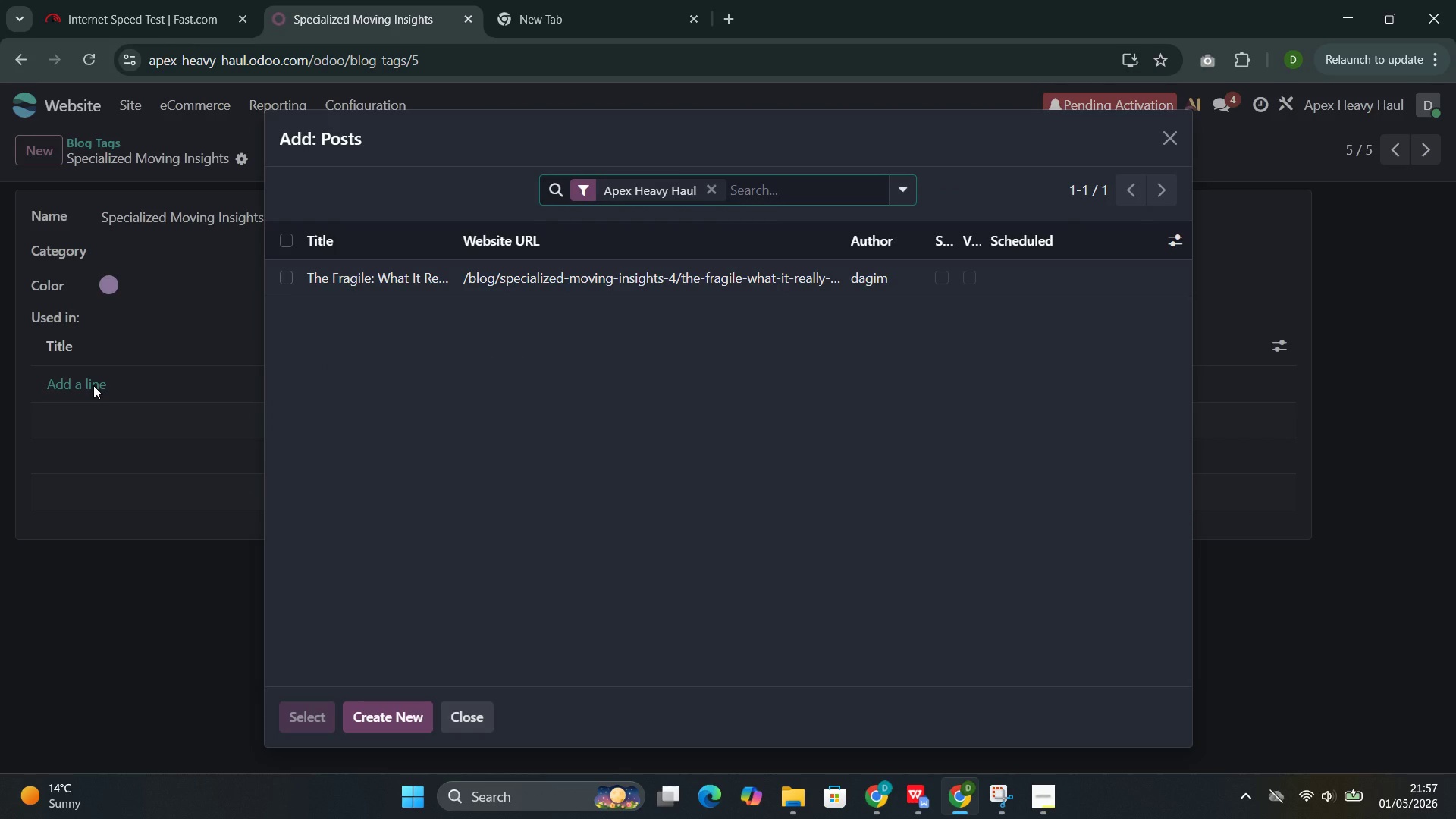 
left_click([560, 281])
 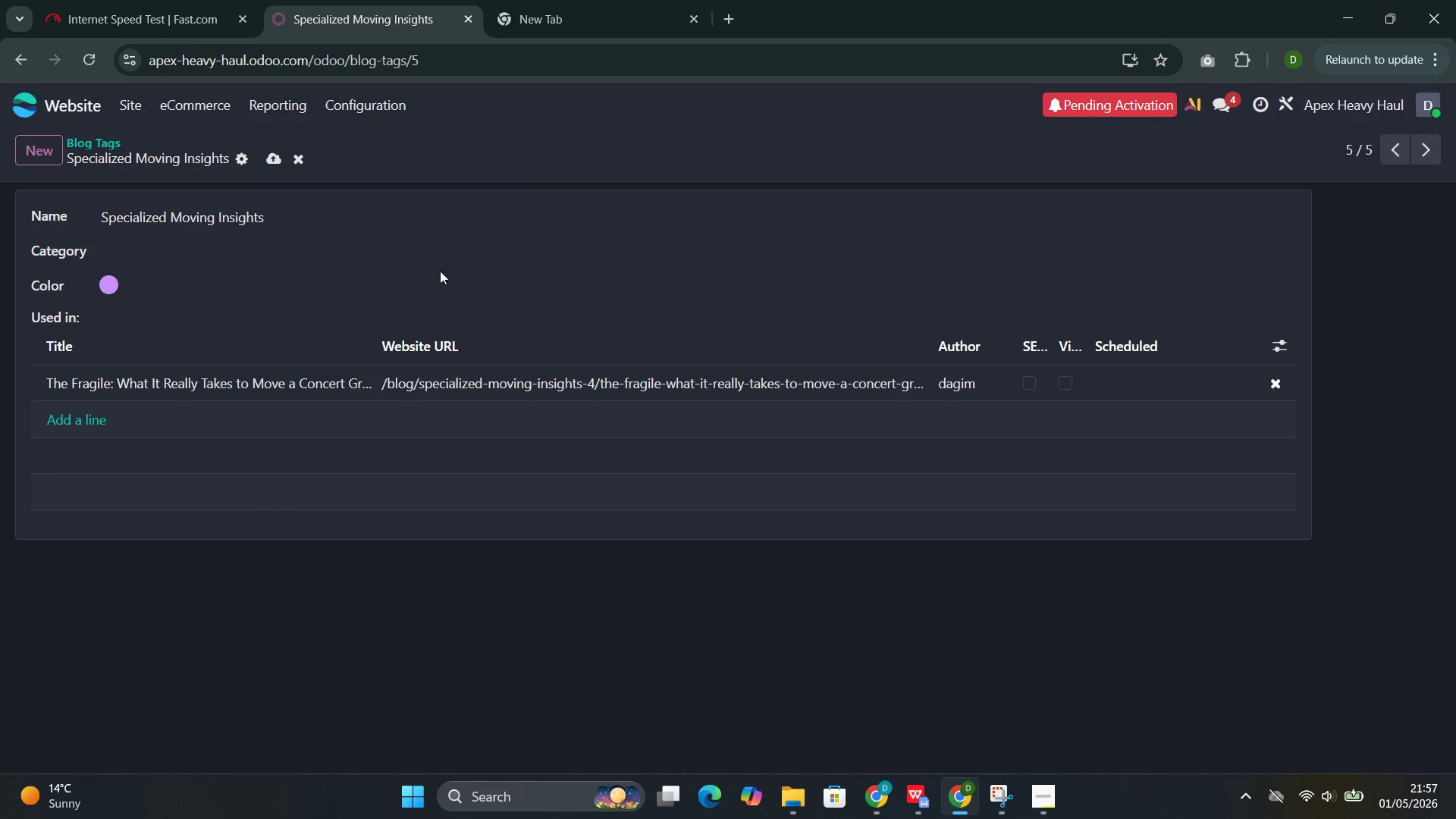 
wait(5.88)
 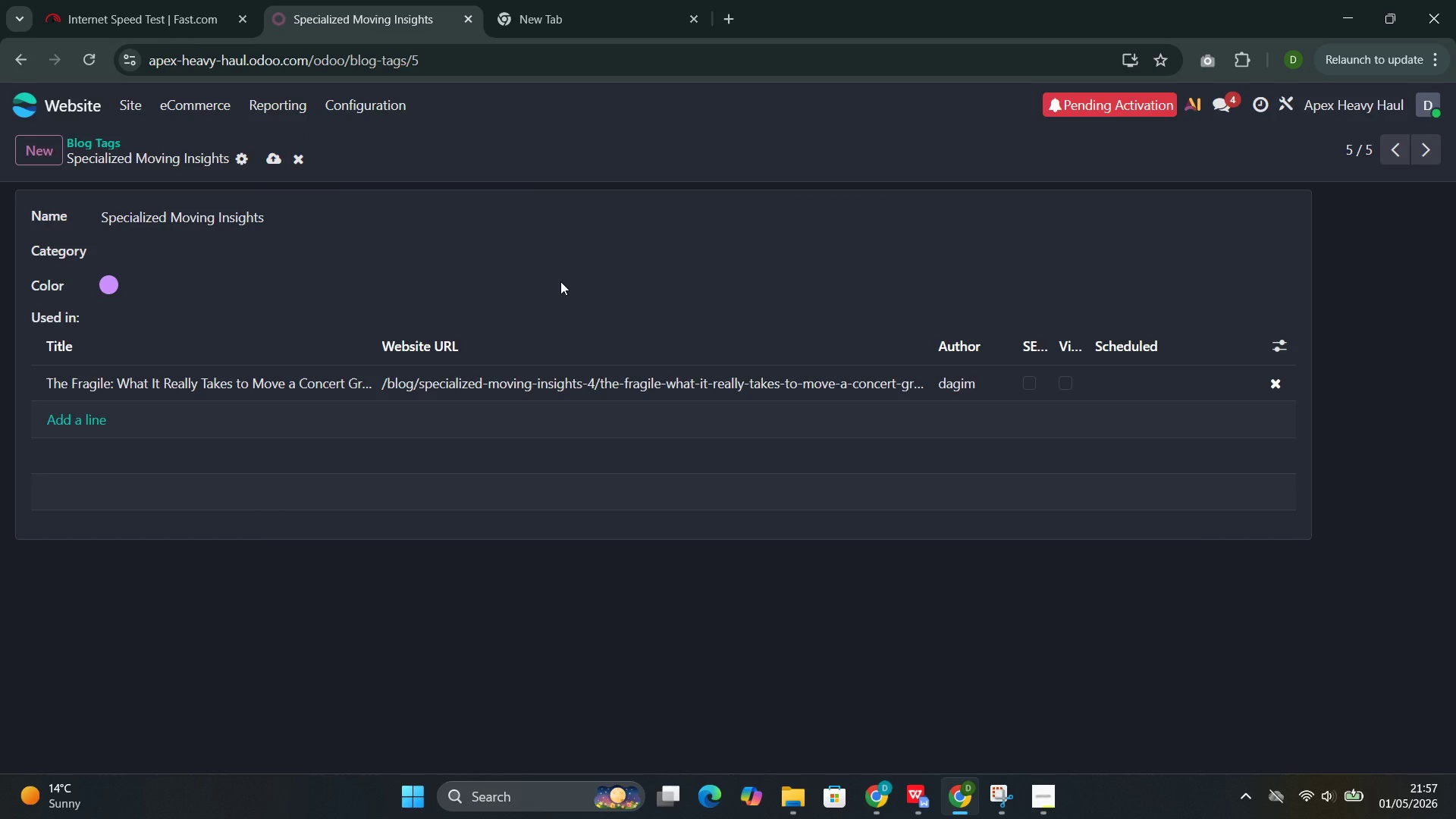 
left_click([277, 162])
 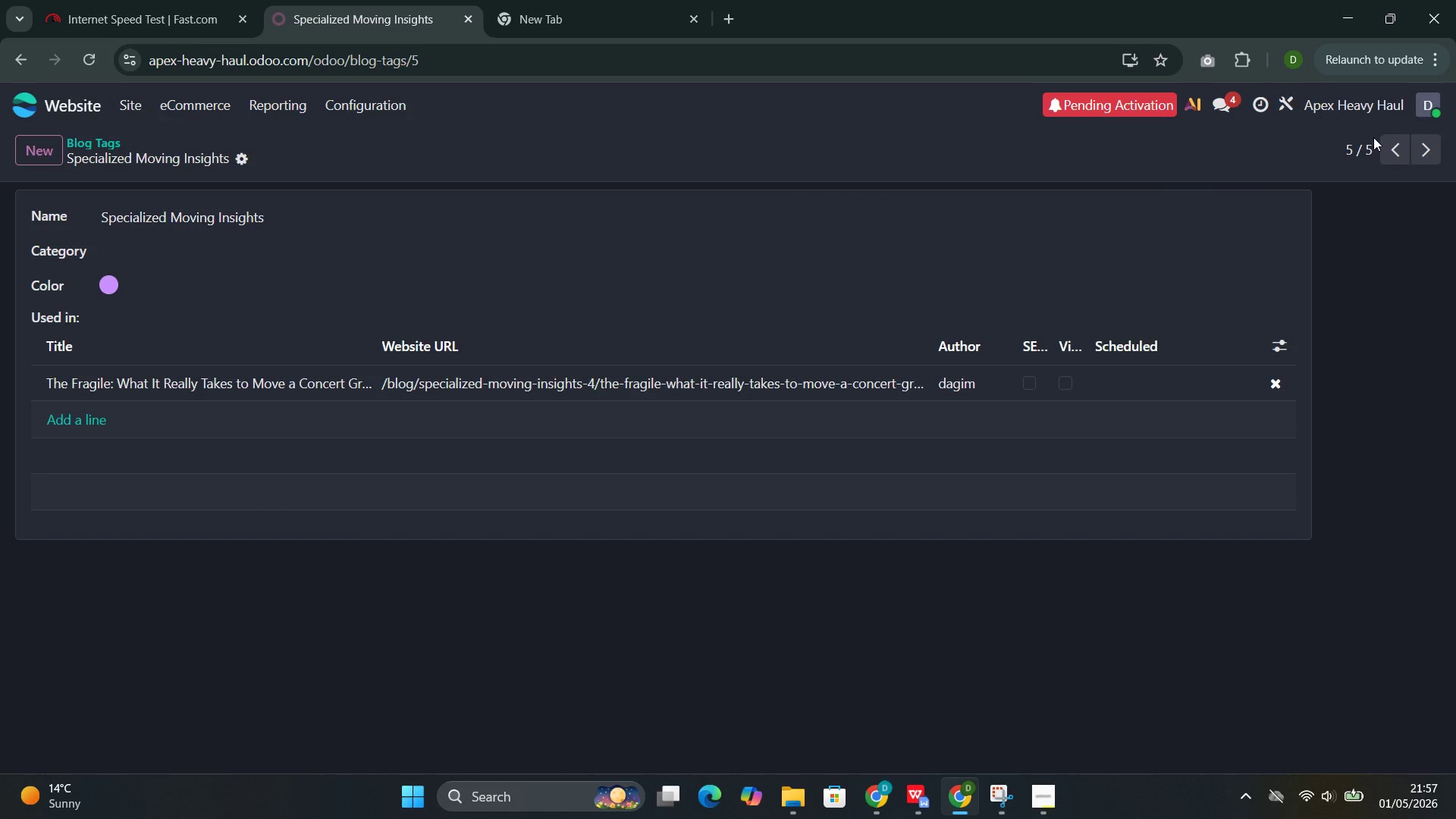 
left_click([1389, 157])
 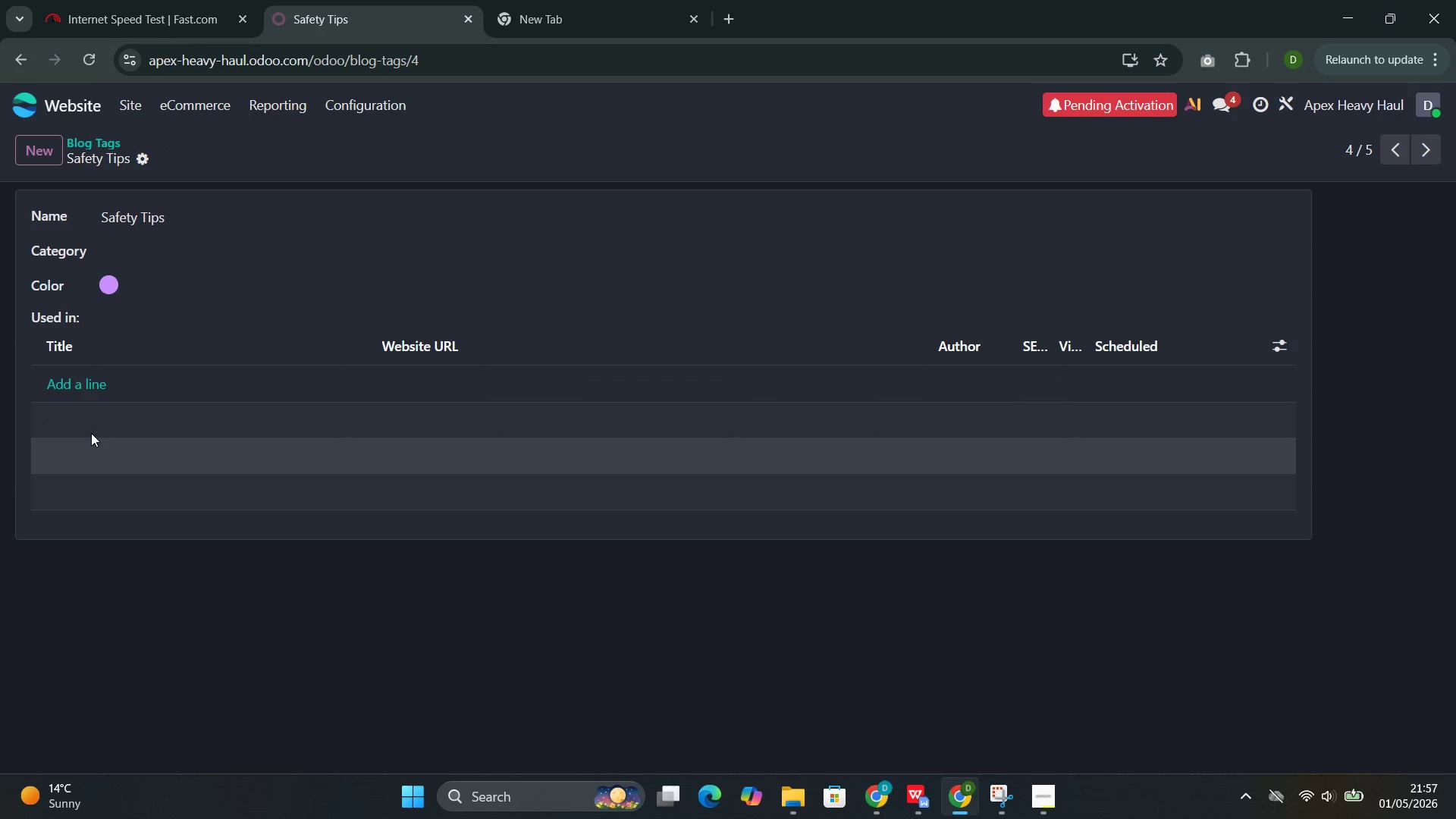 
left_click([94, 387])
 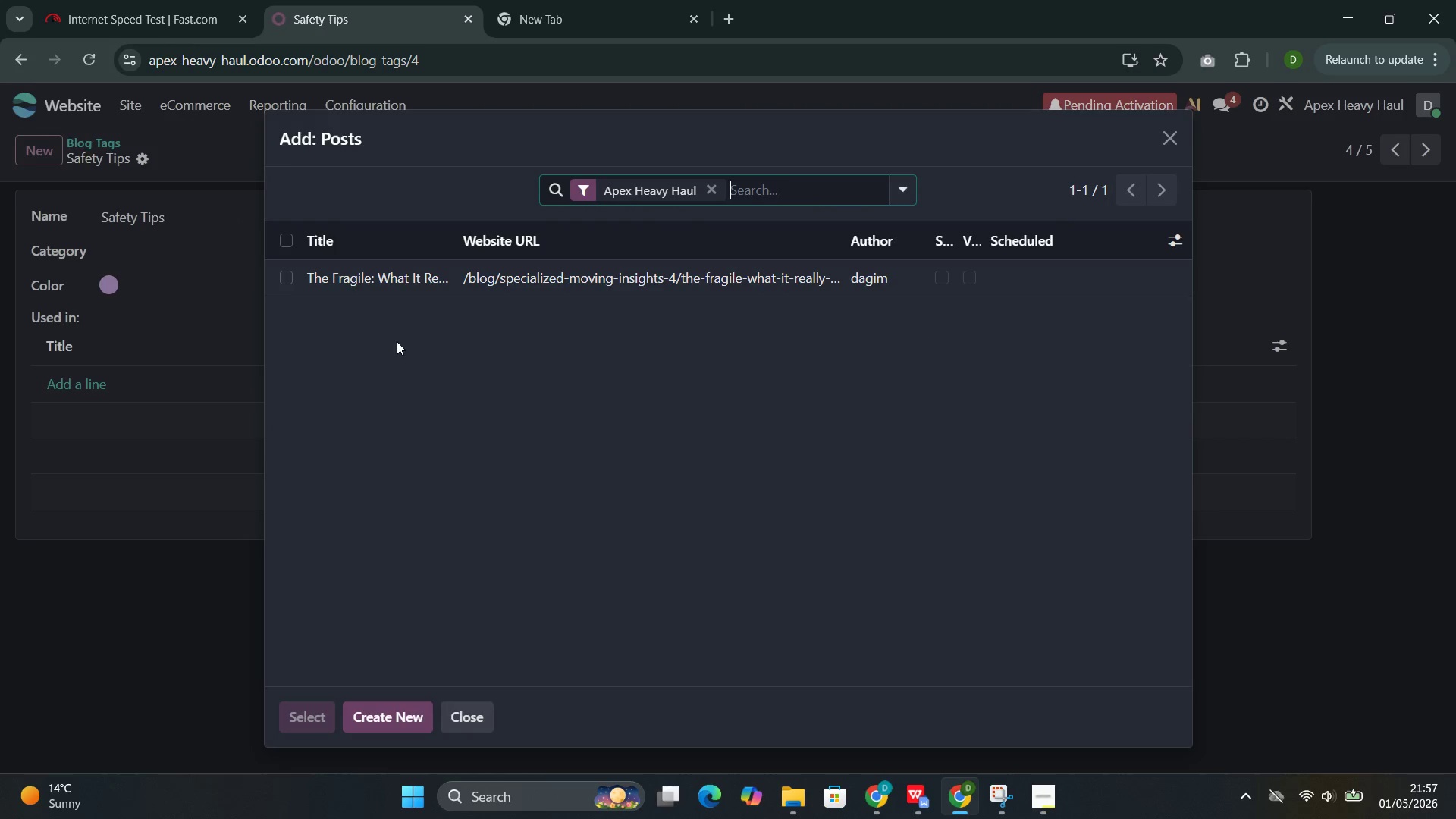 
left_click([436, 275])
 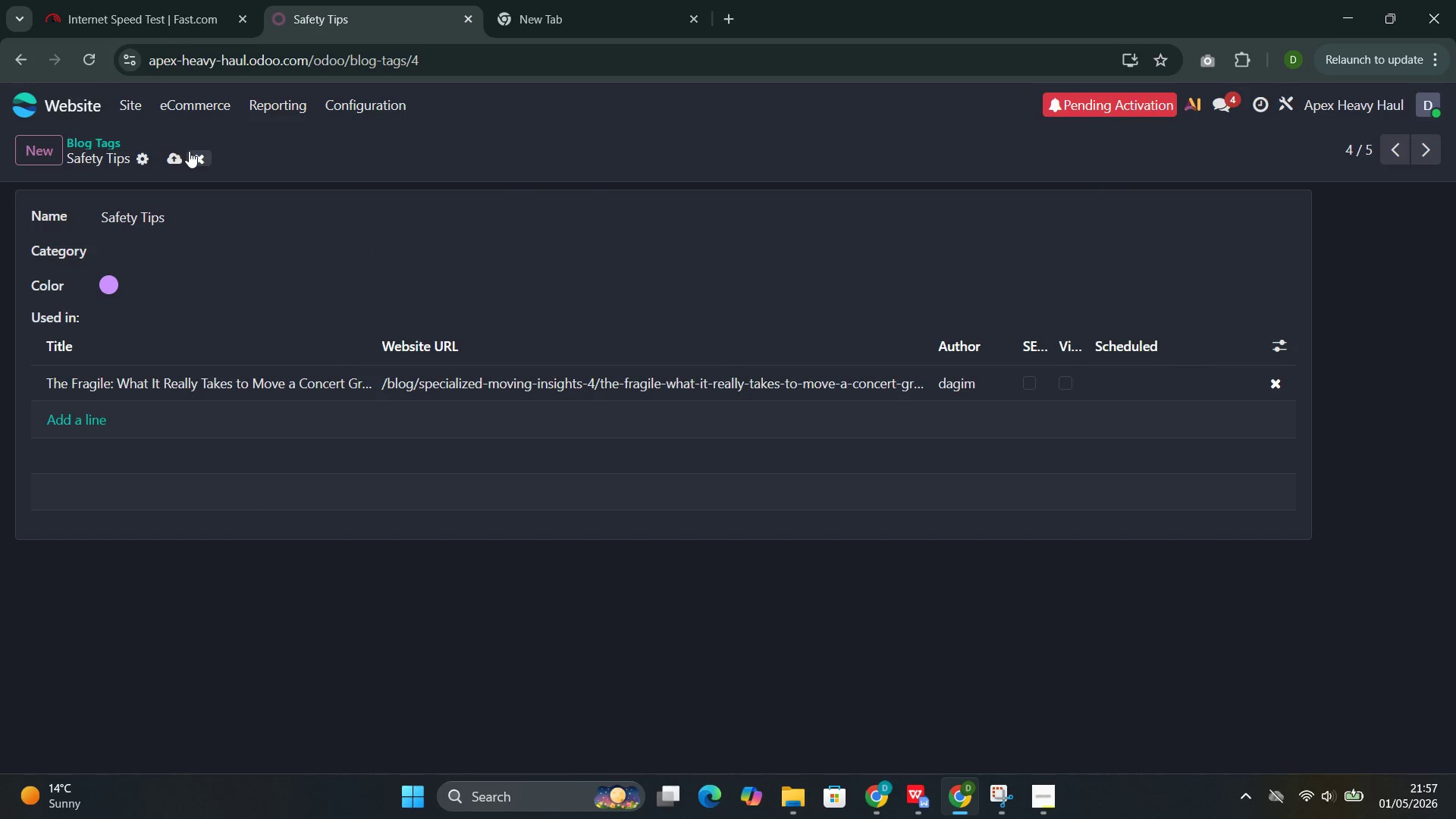 
left_click([174, 155])
 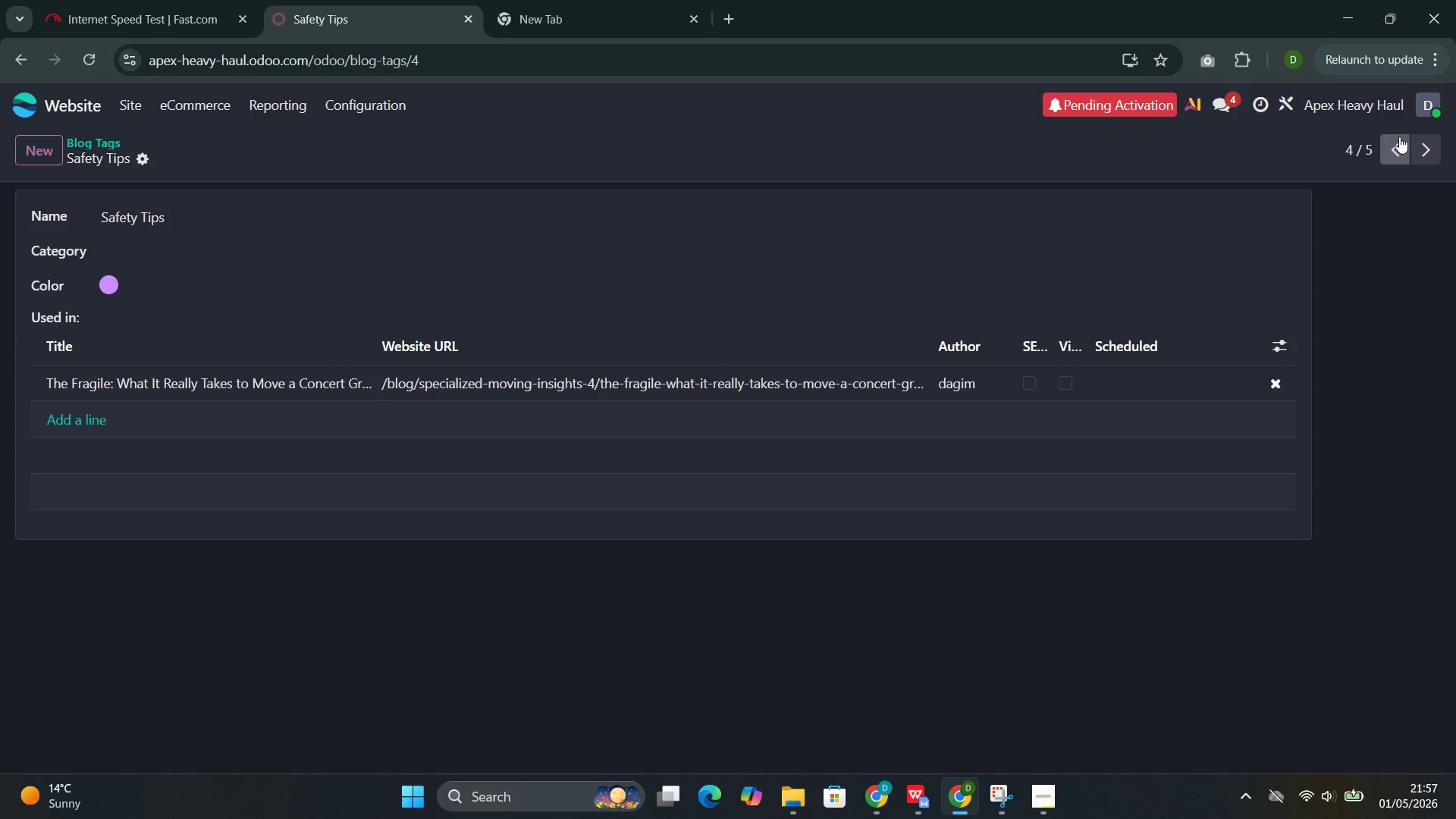 
left_click([1395, 136])
 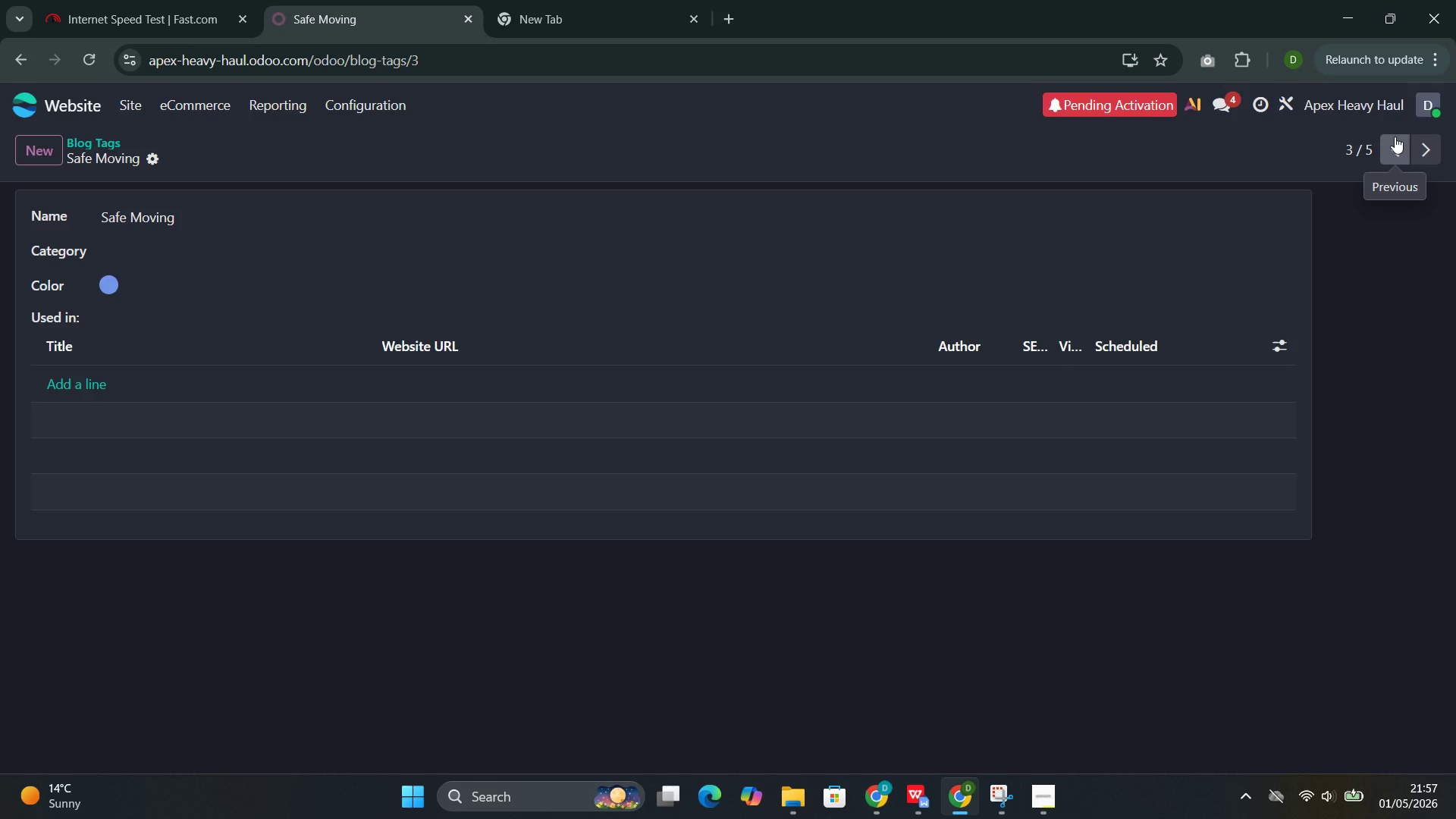 
left_click([1395, 136])
 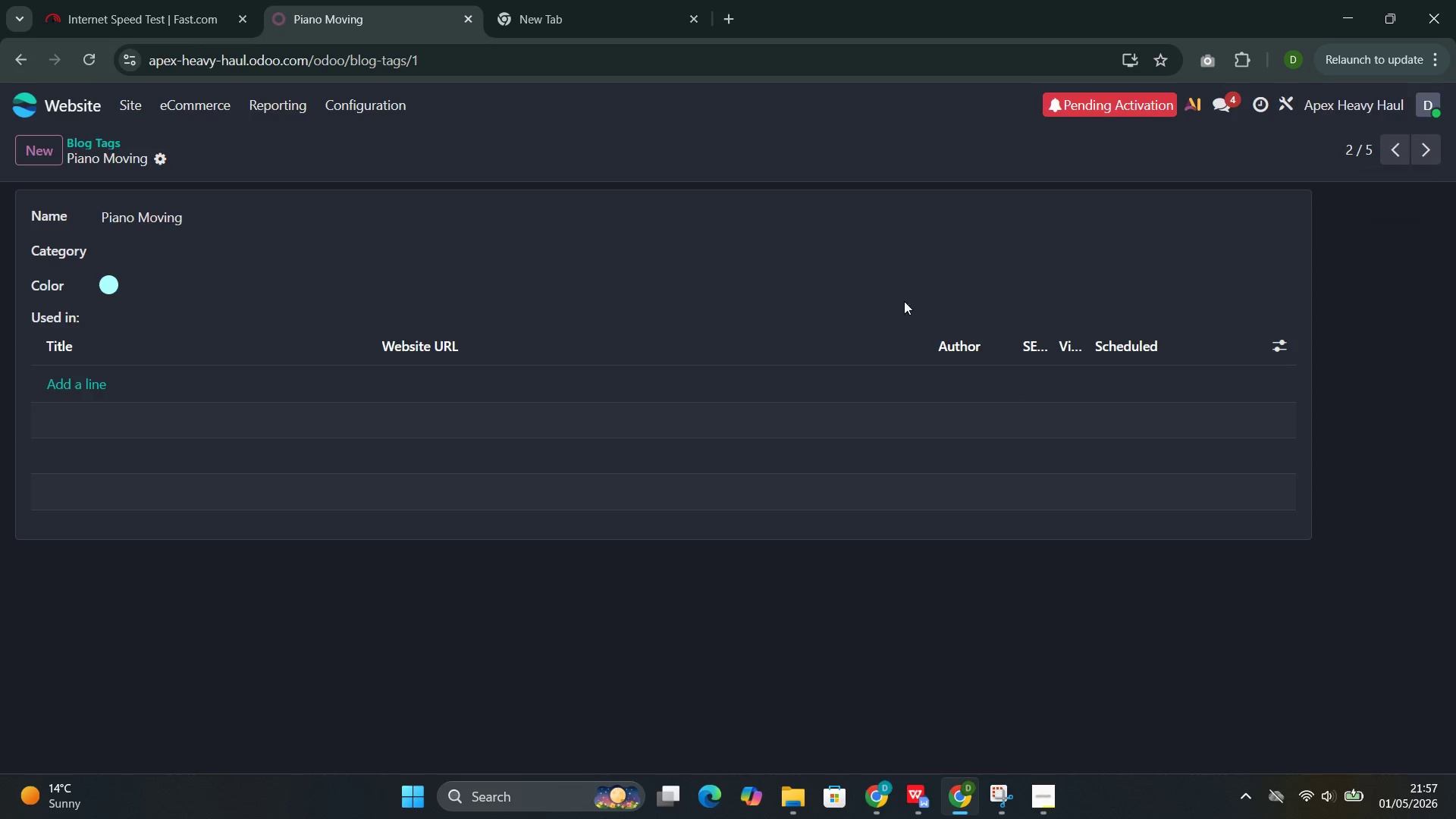 
wait(7.62)
 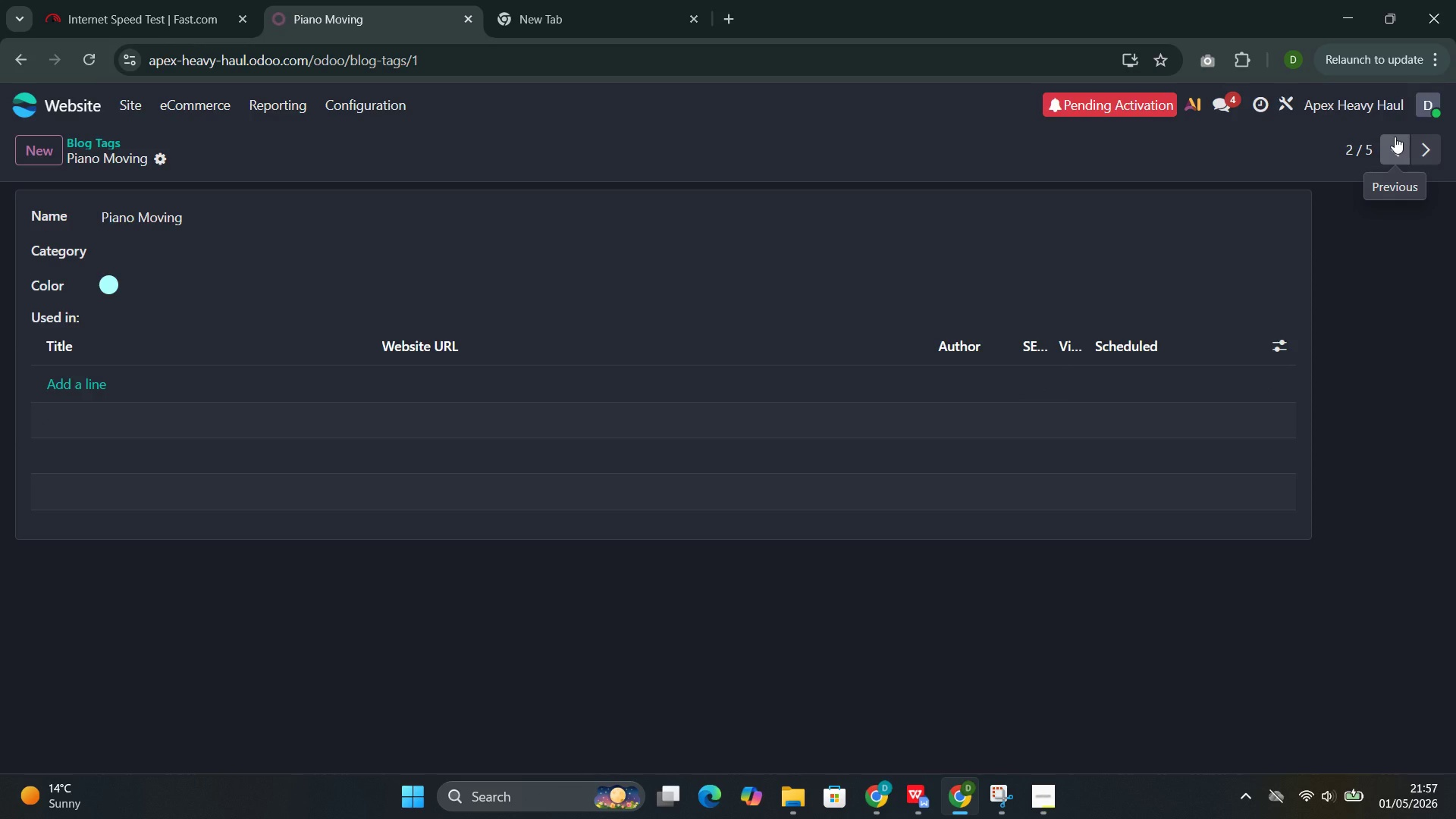 
left_click([78, 379])
 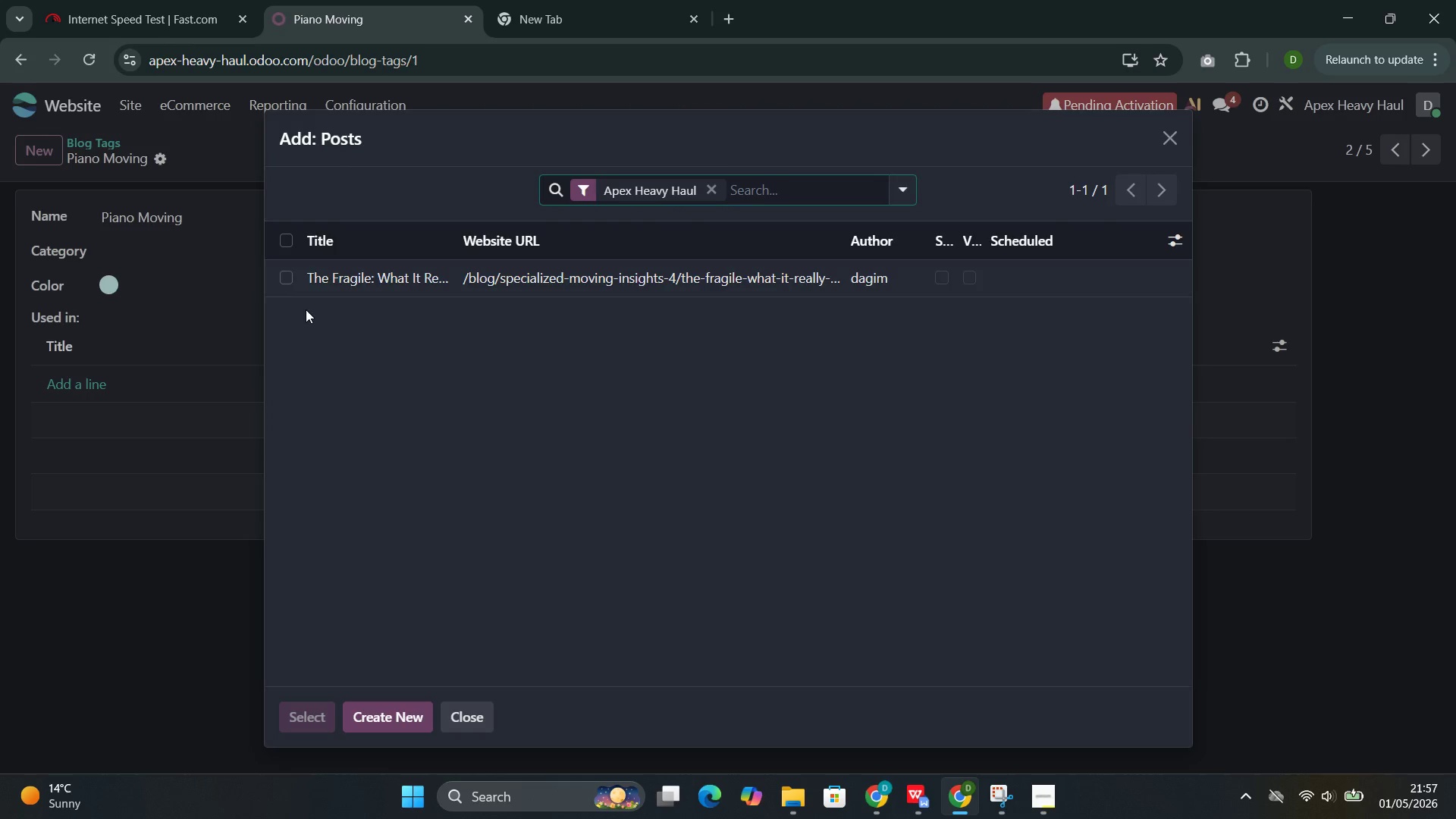 
left_click([364, 284])
 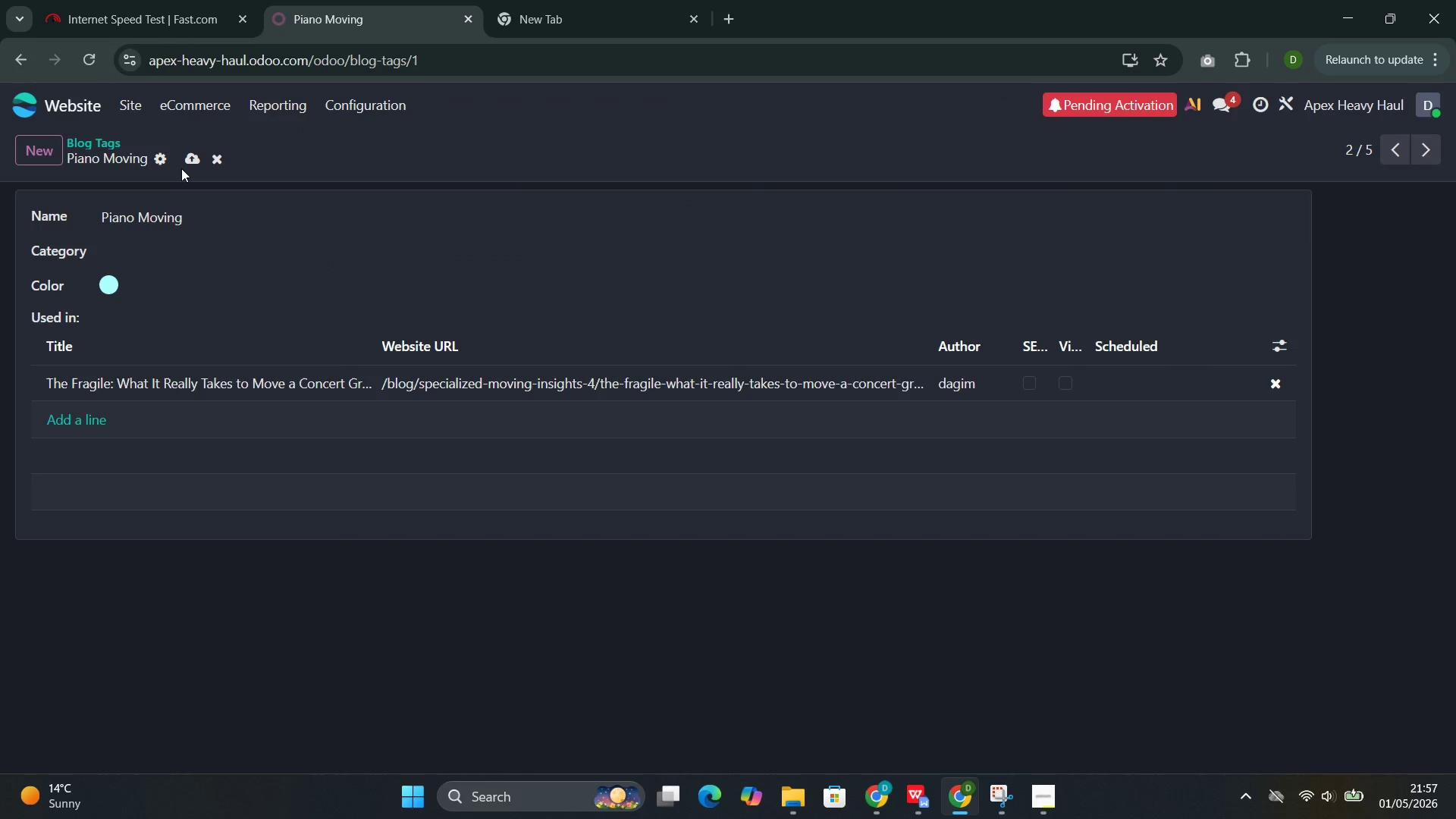 
left_click([187, 163])
 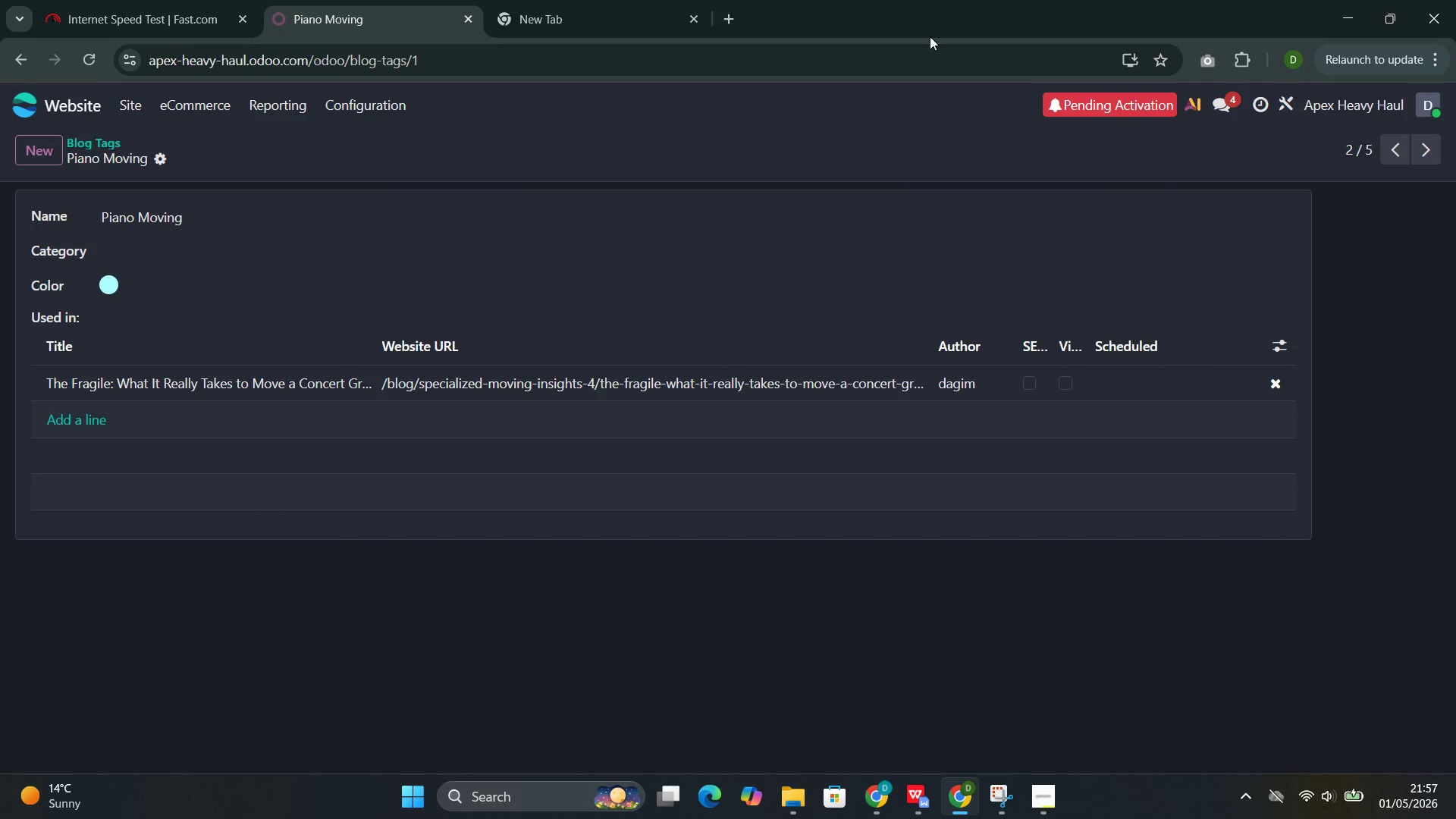 
wait(5.28)
 